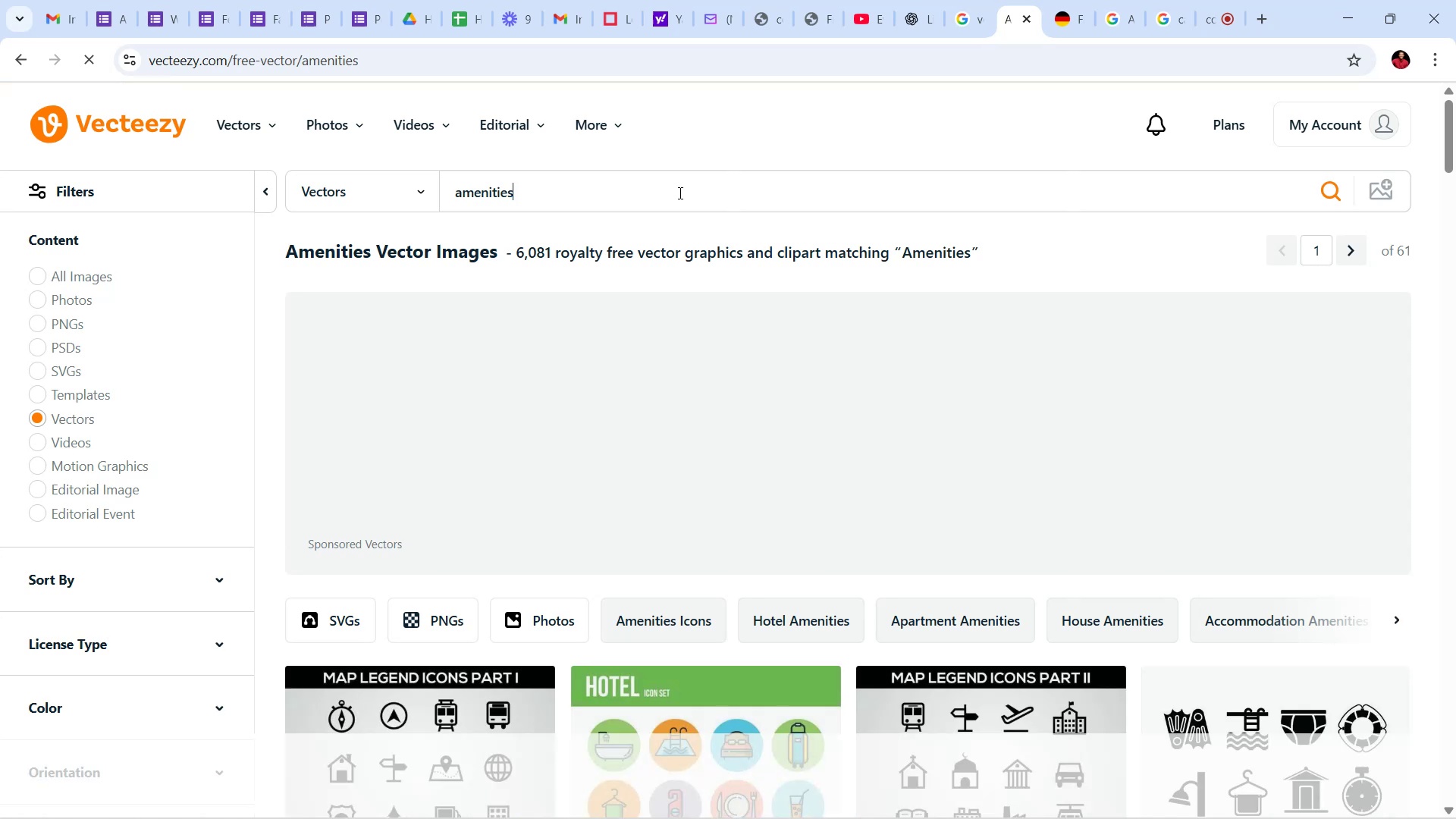 
scroll: coordinate [905, 469], scroll_direction: down, amount: 22.0
 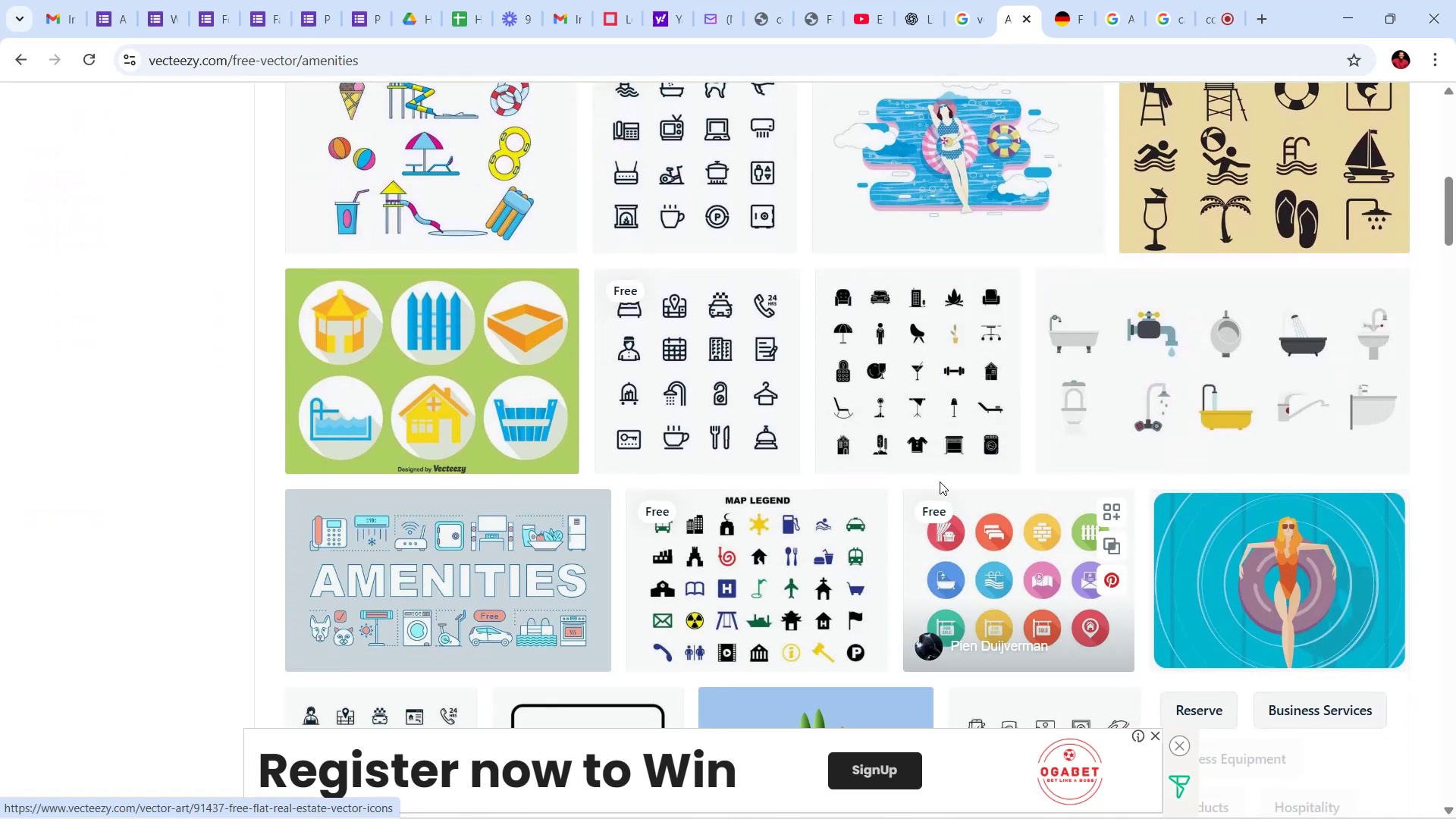 
mouse_move([1147, 417])
 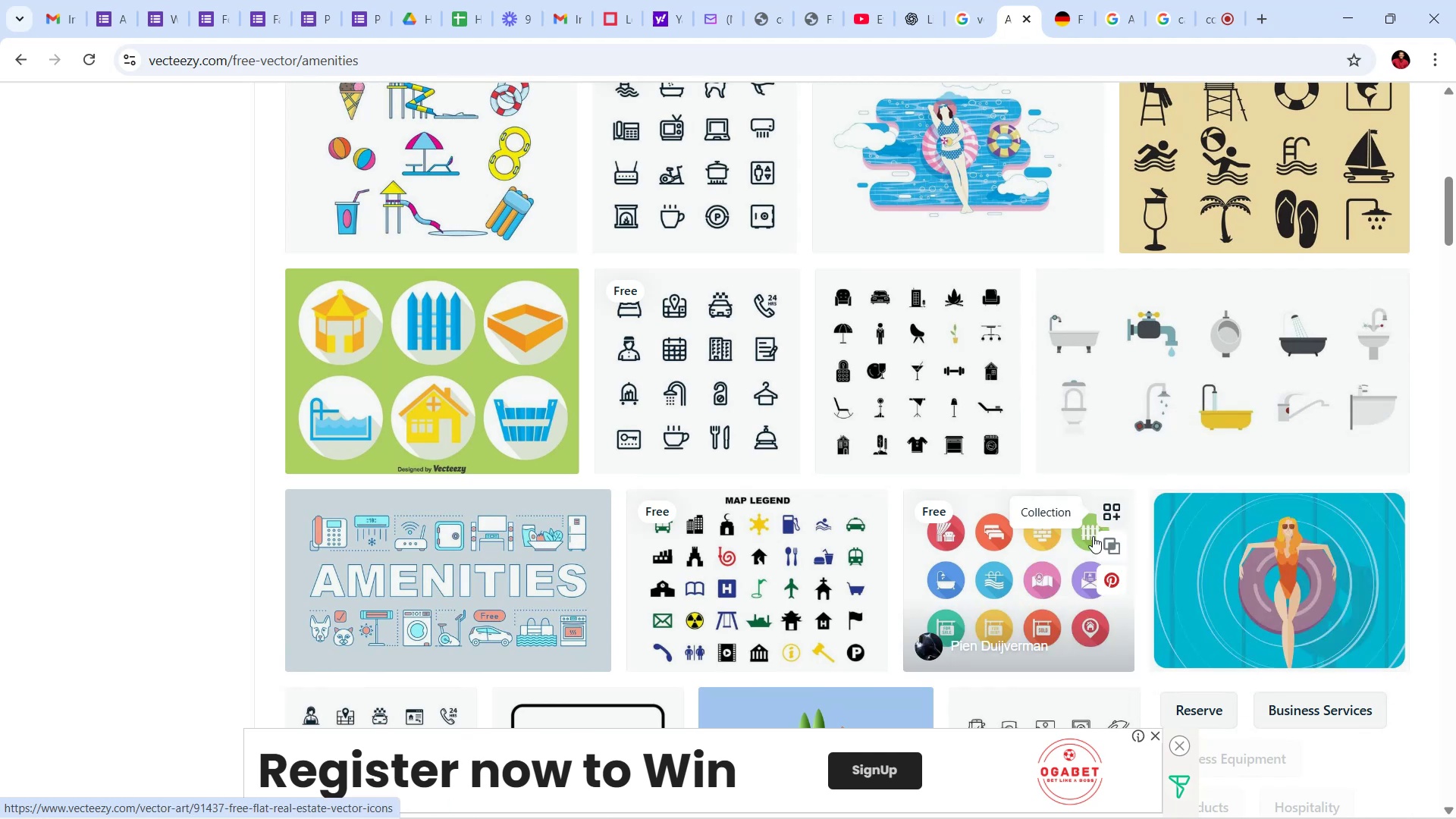 
scroll: coordinate [1016, 467], scroll_direction: down, amount: 15.0
 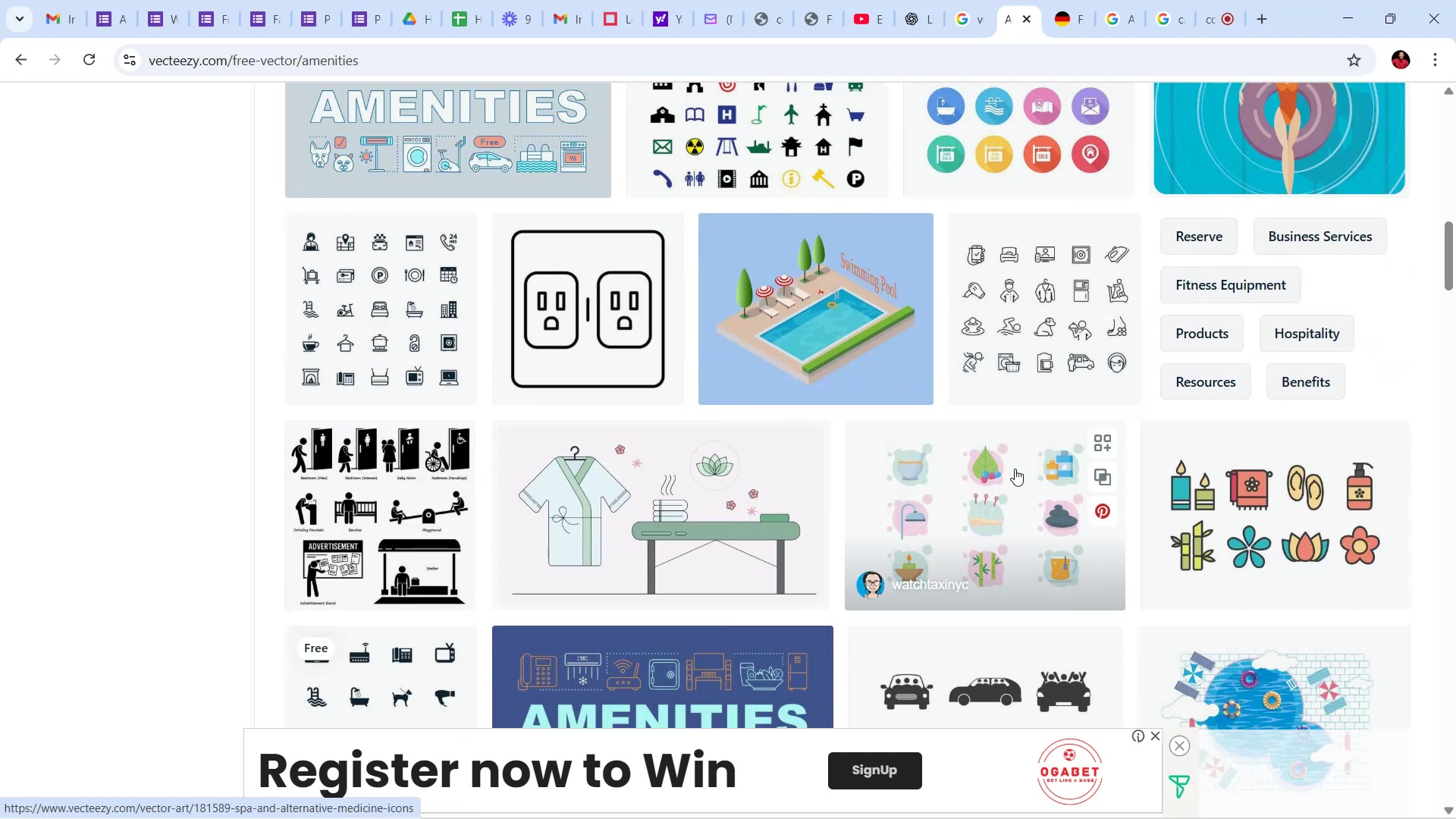 
mouse_move([1069, 264])
 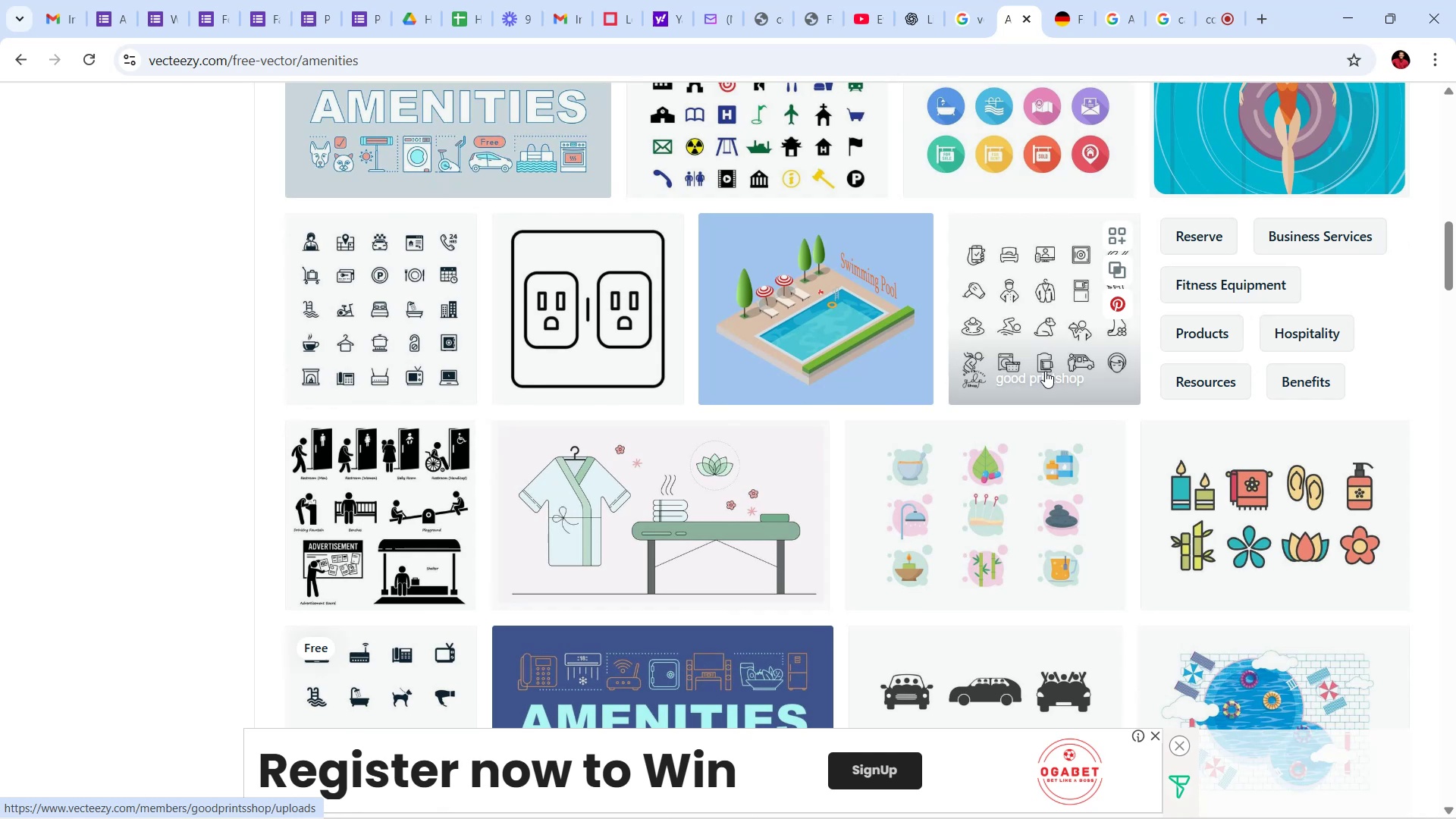 
scroll: coordinate [1040, 372], scroll_direction: up, amount: 6.0
 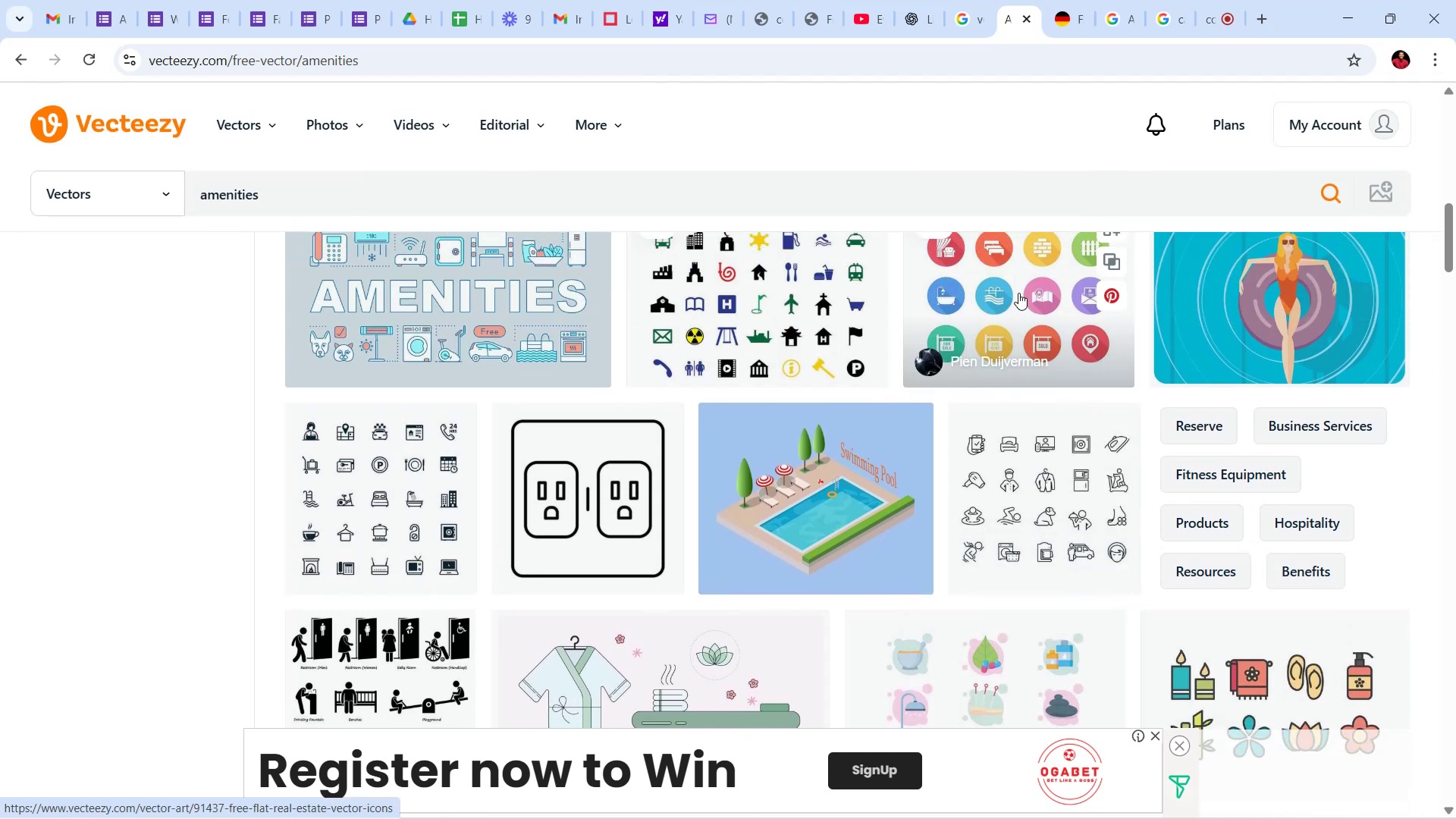 
left_click([1018, 293])
 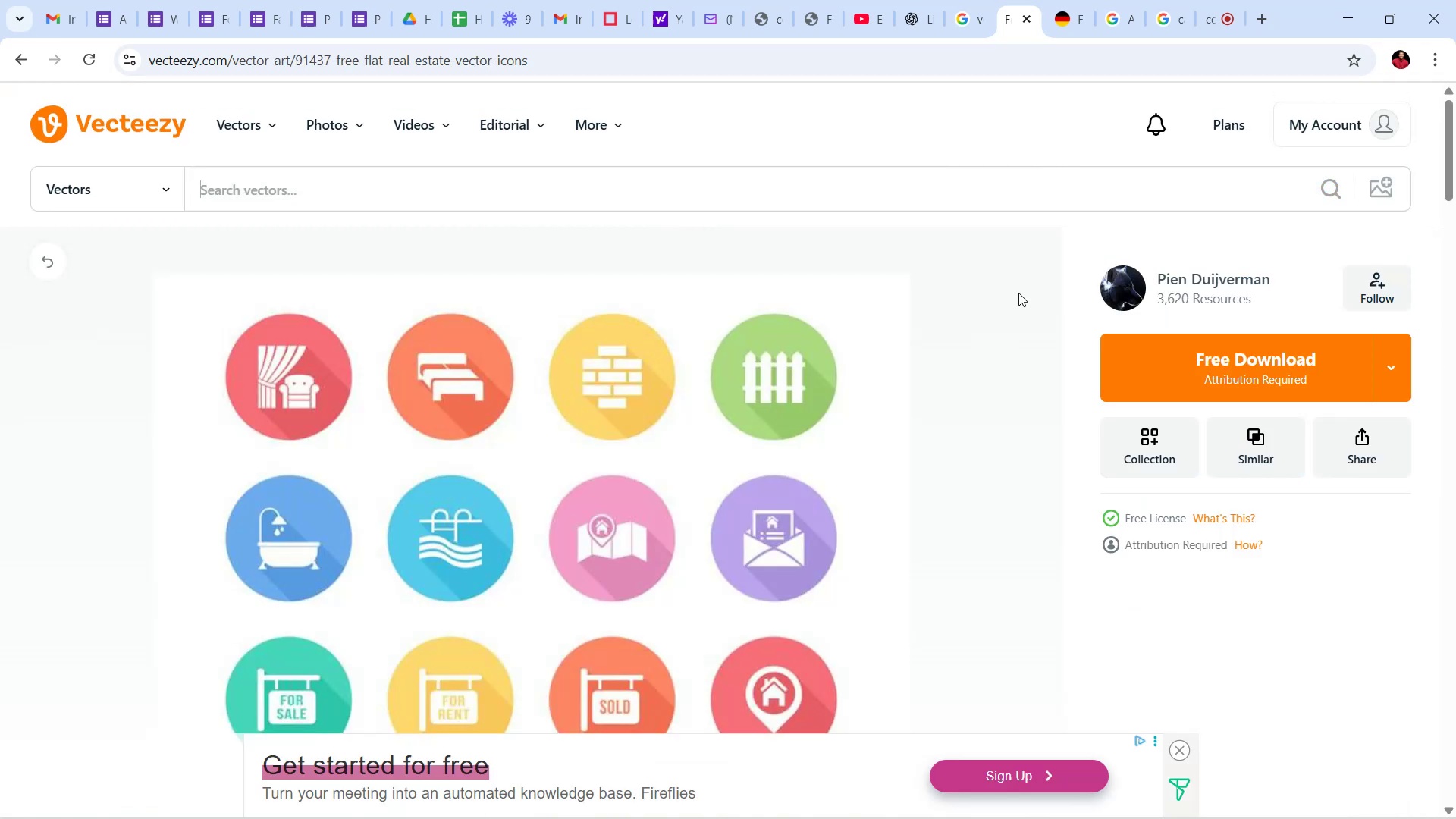 
wait(9.52)
 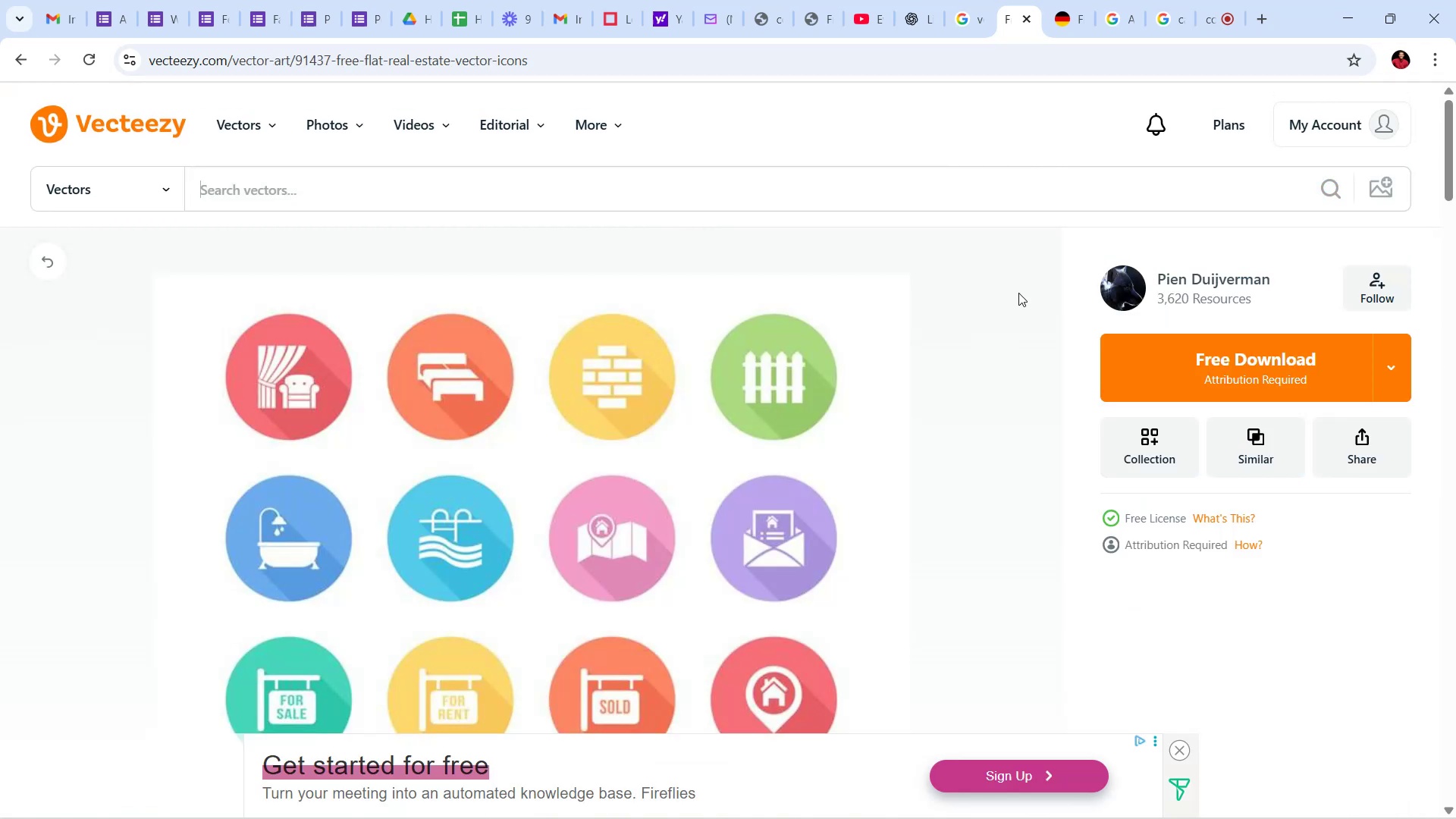 
scroll: coordinate [510, 452], scroll_direction: down, amount: 5.0
 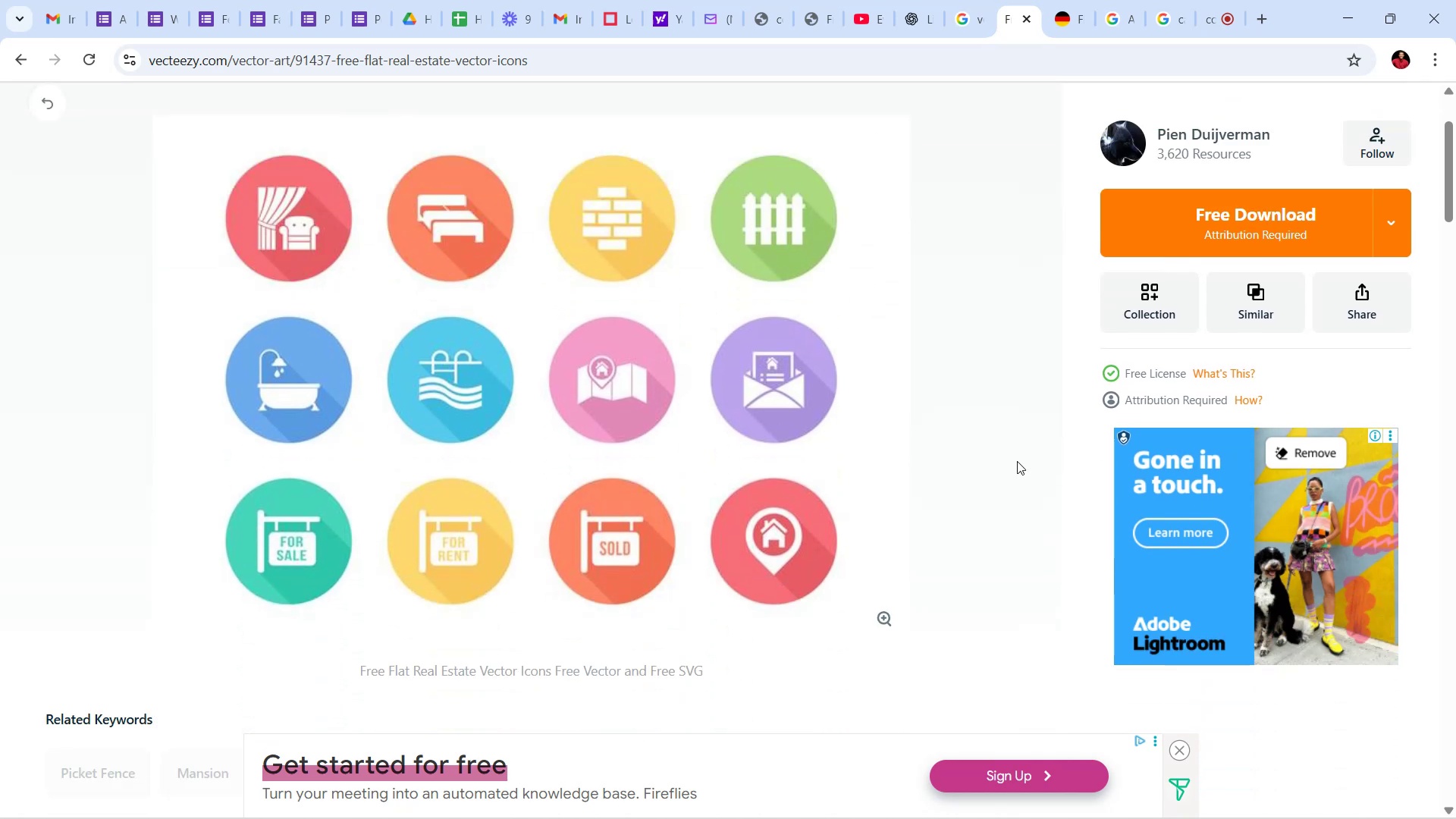 
wait(8.02)
 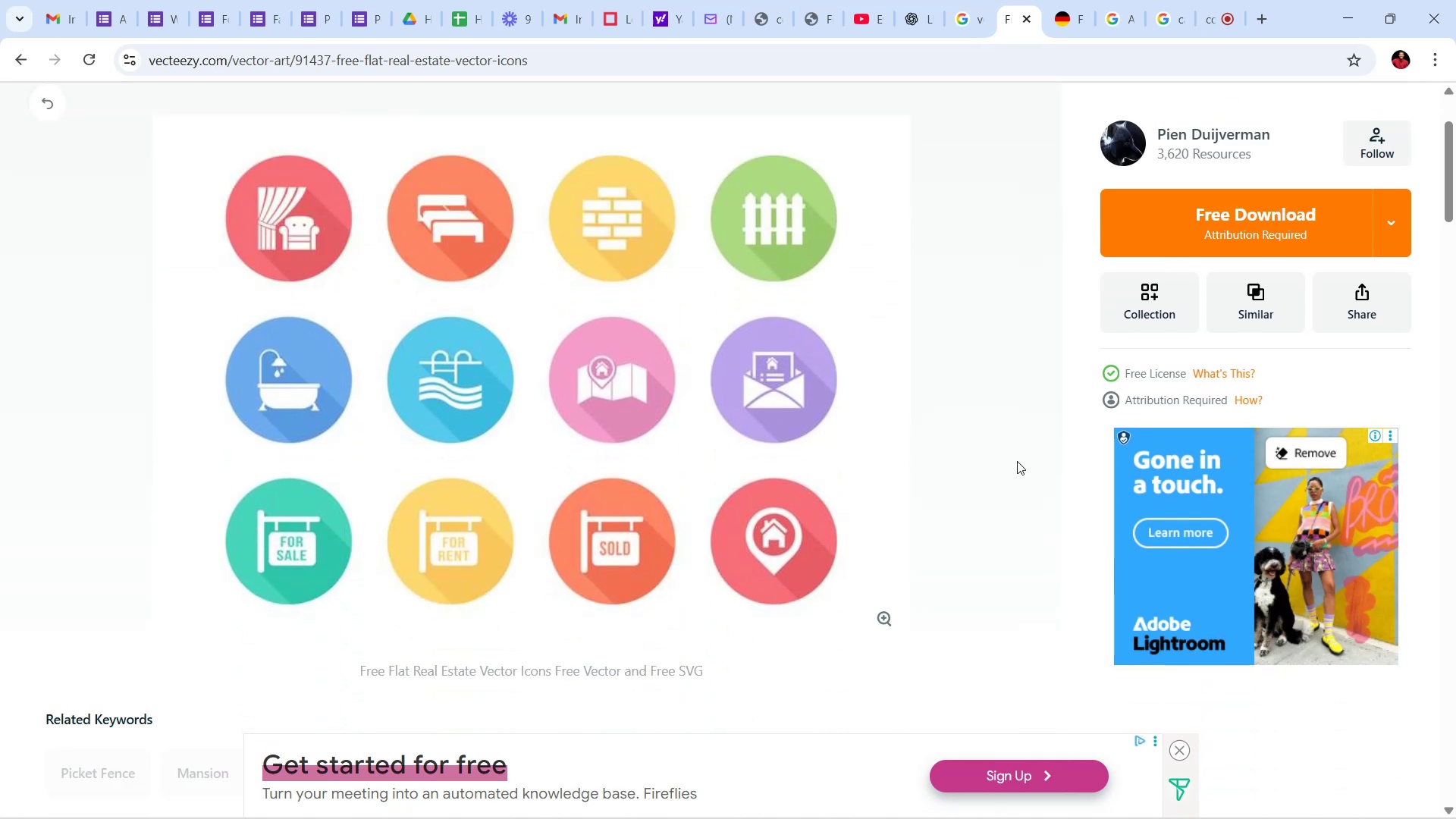 
scroll: coordinate [1051, 425], scroll_direction: up, amount: 2.0
 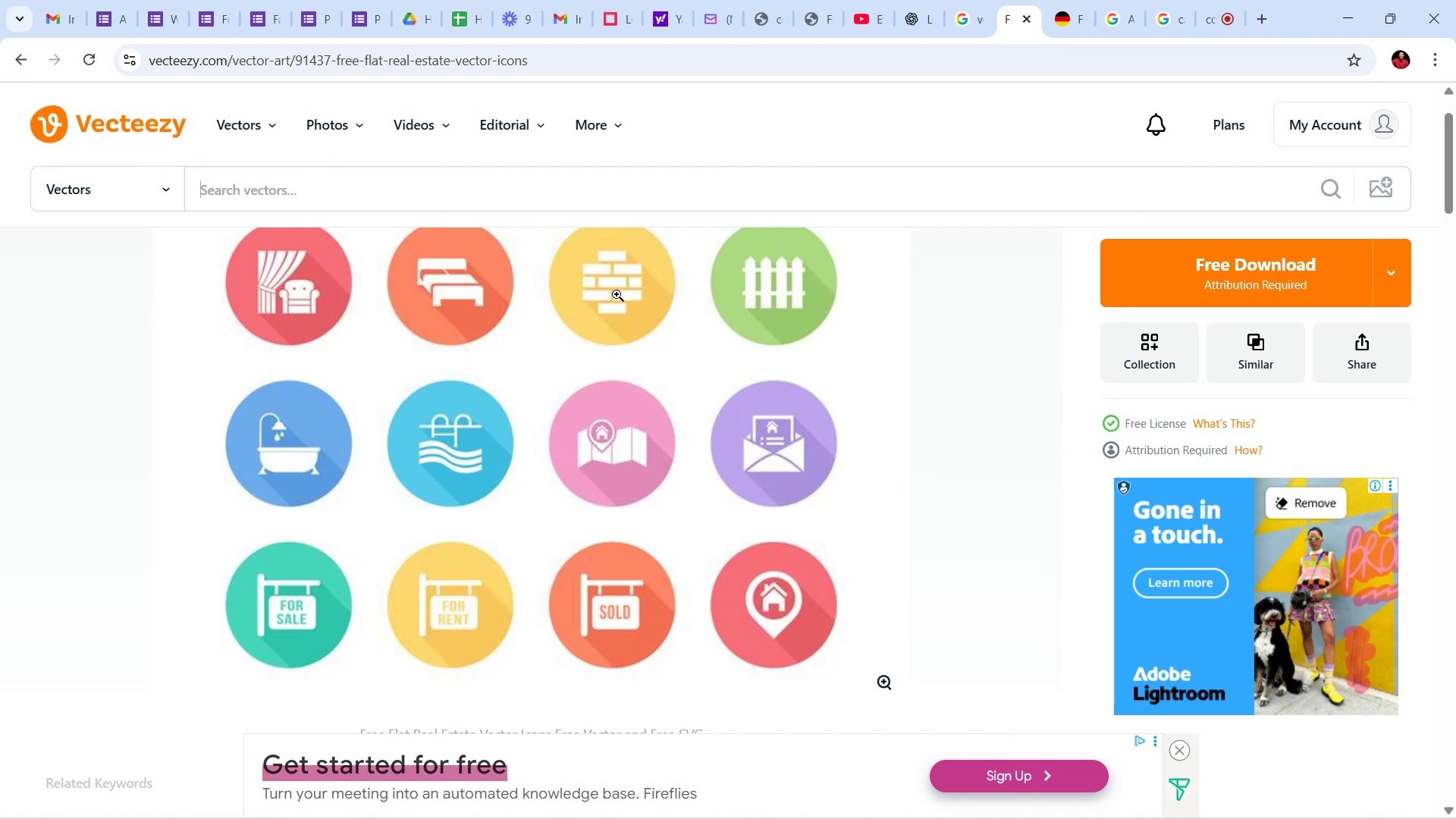 
wait(10.94)
 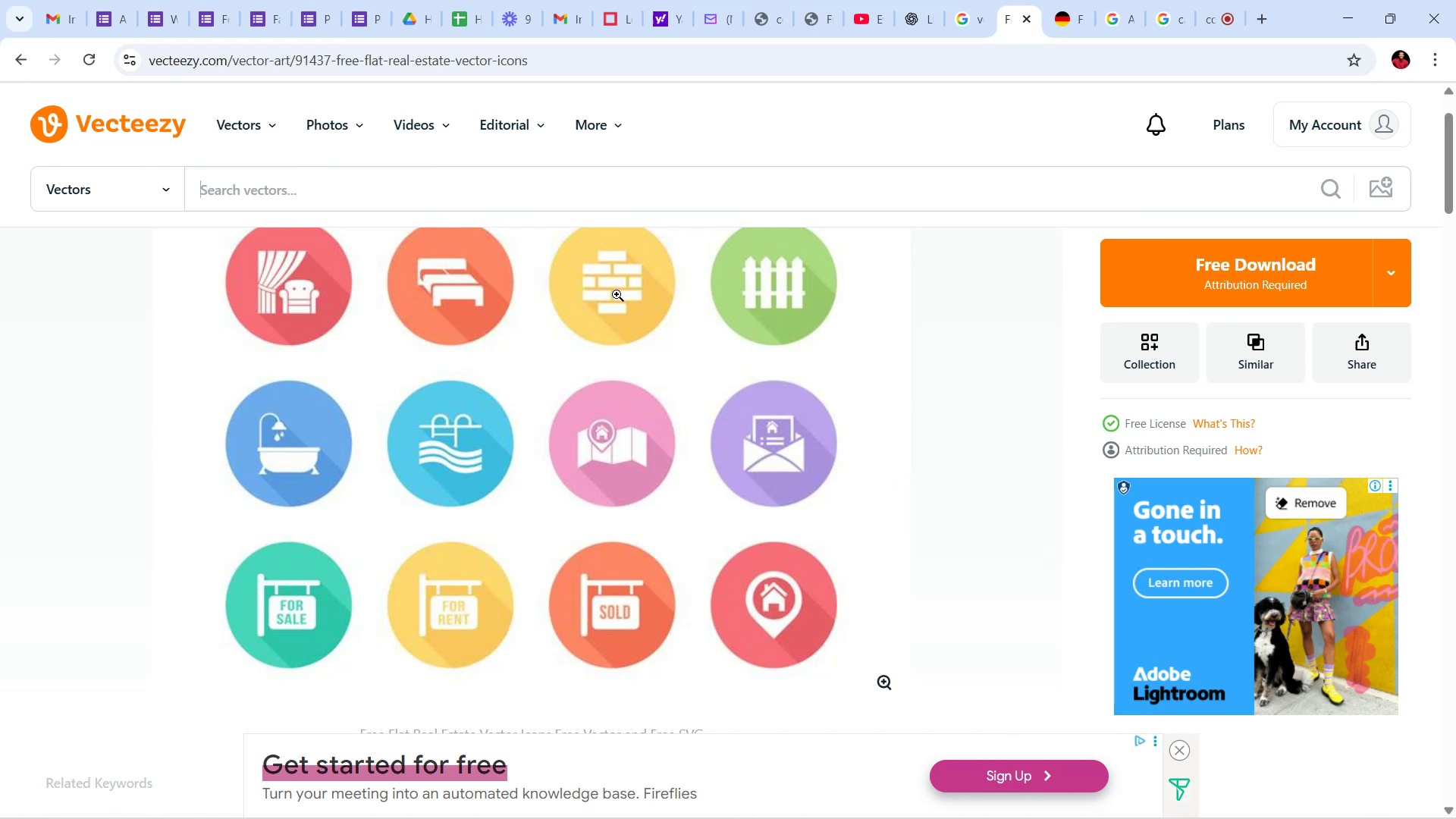 
scroll: coordinate [593, 411], scroll_direction: down, amount: 23.0
 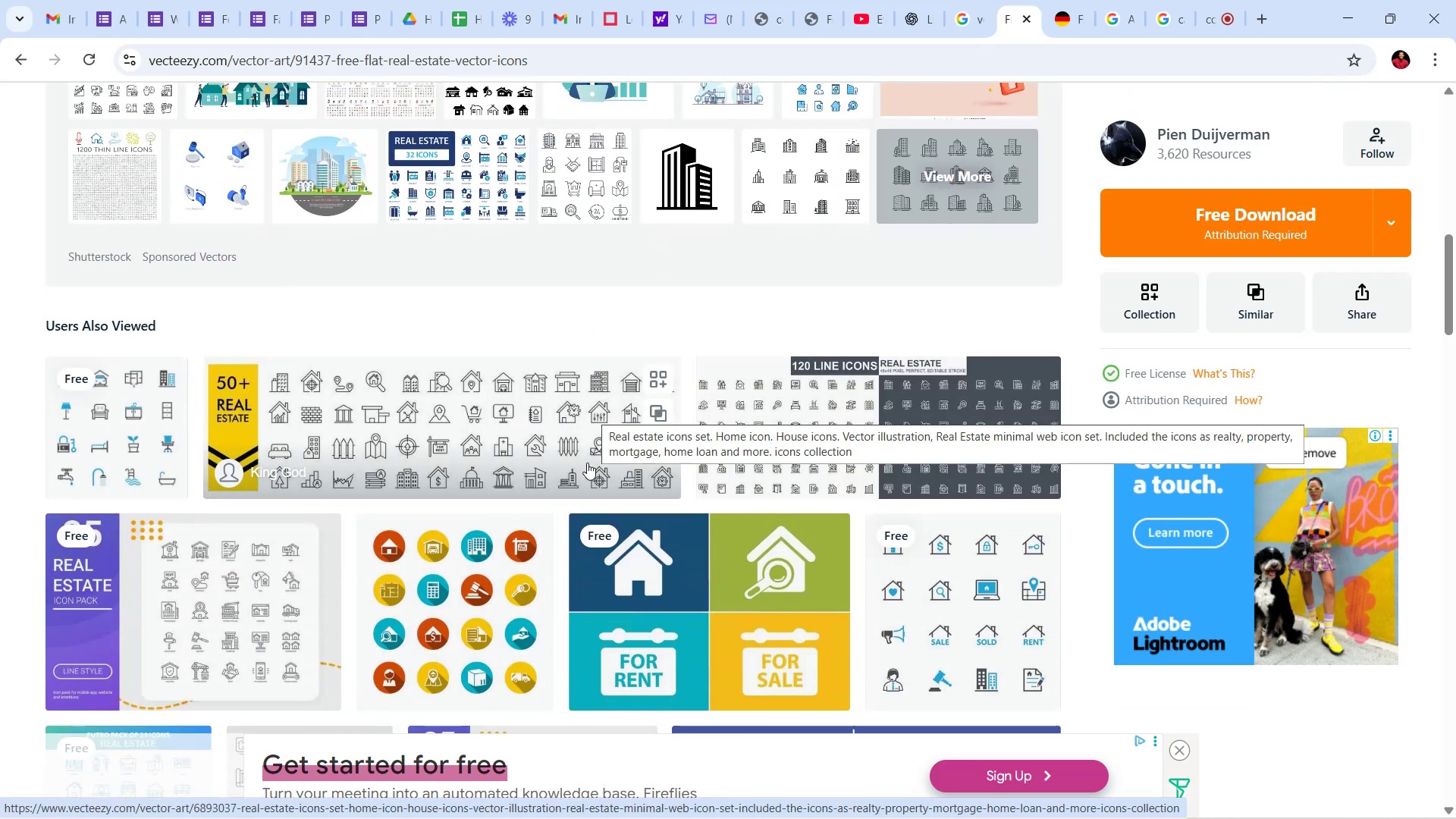 
mouse_move([745, 463])
 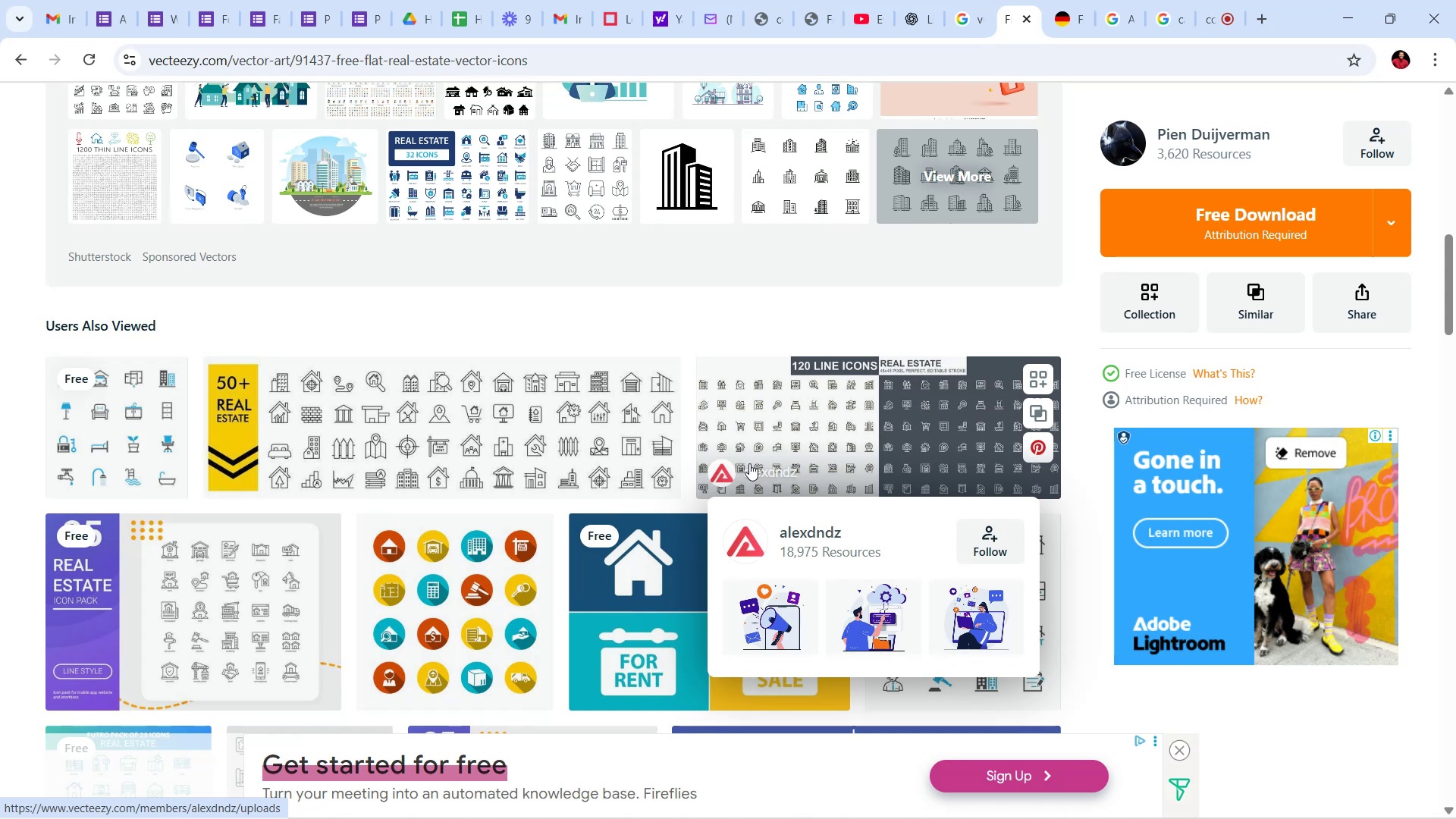 
wait(11.59)
 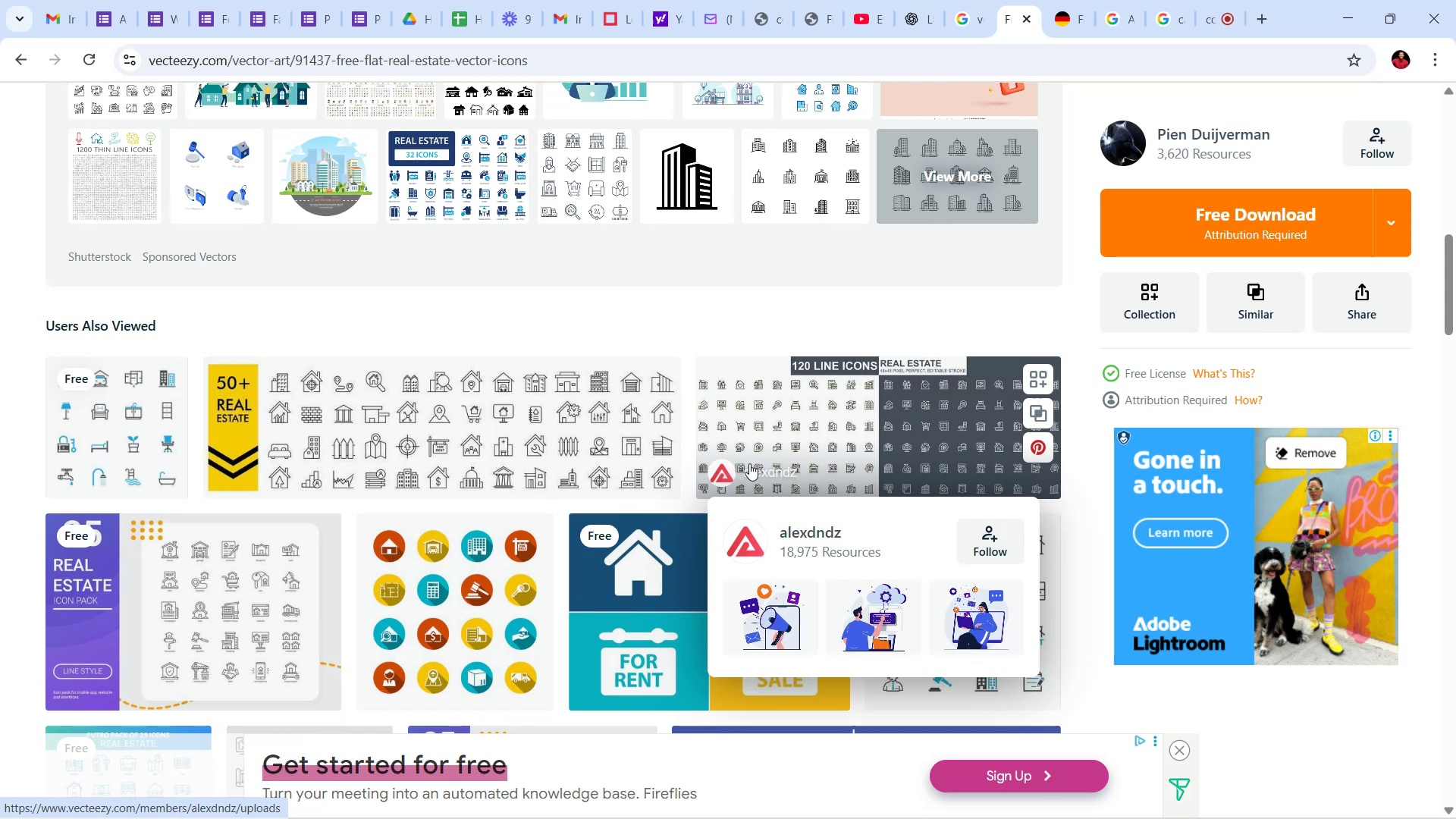 
scroll: coordinate [755, 428], scroll_direction: down, amount: 22.0
 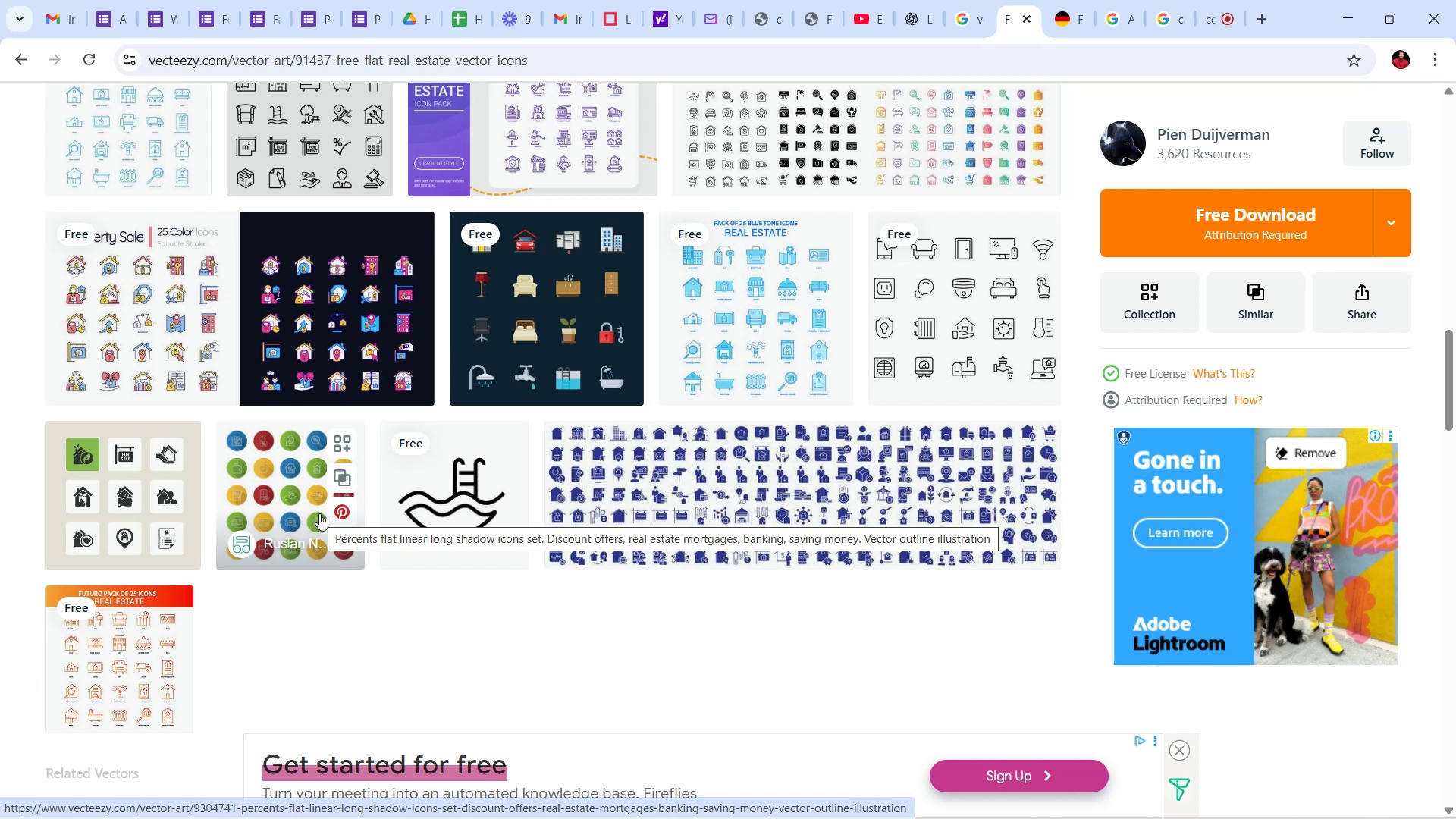 
wait(17.21)
 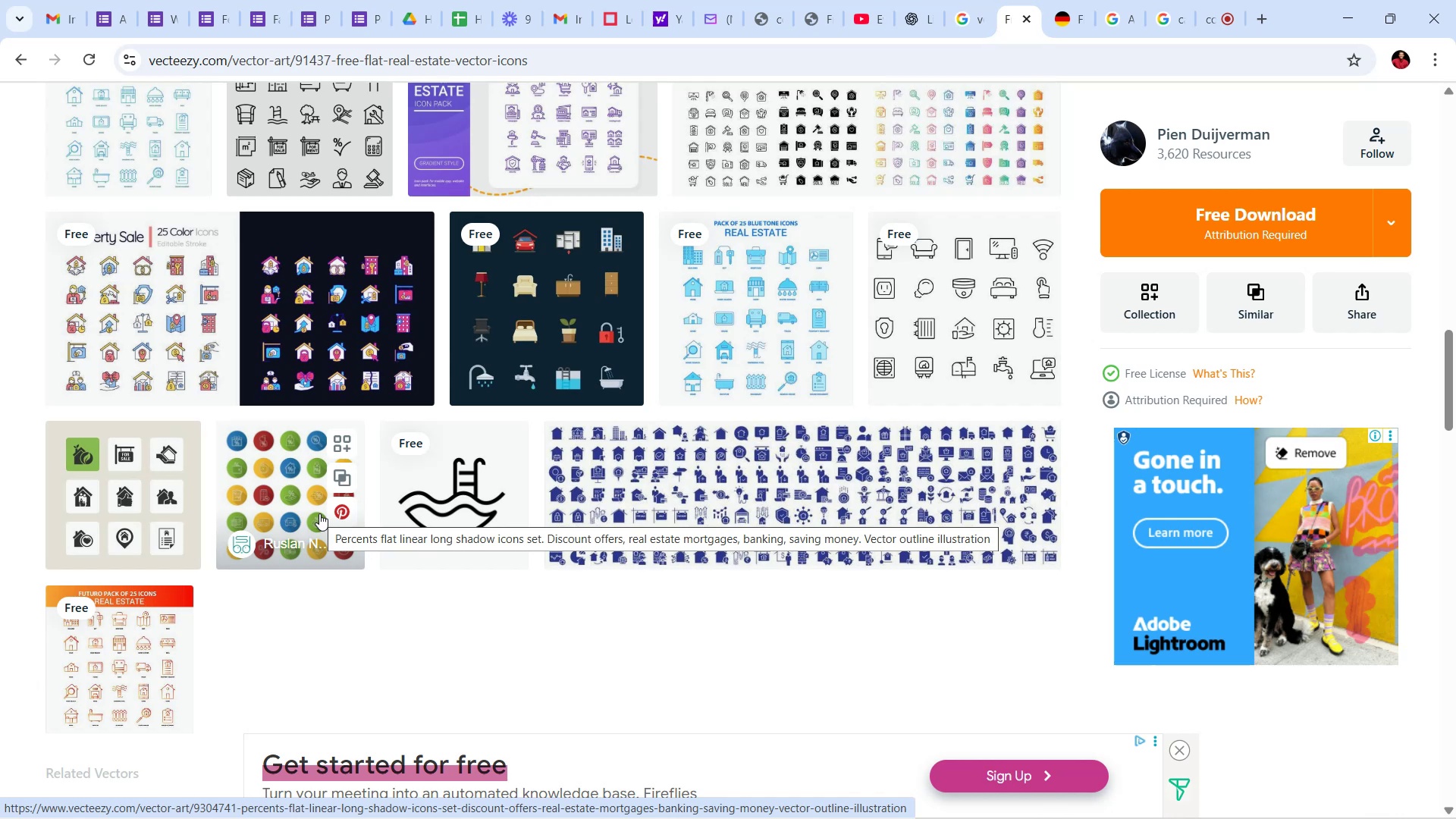 
mouse_move([647, 447])
 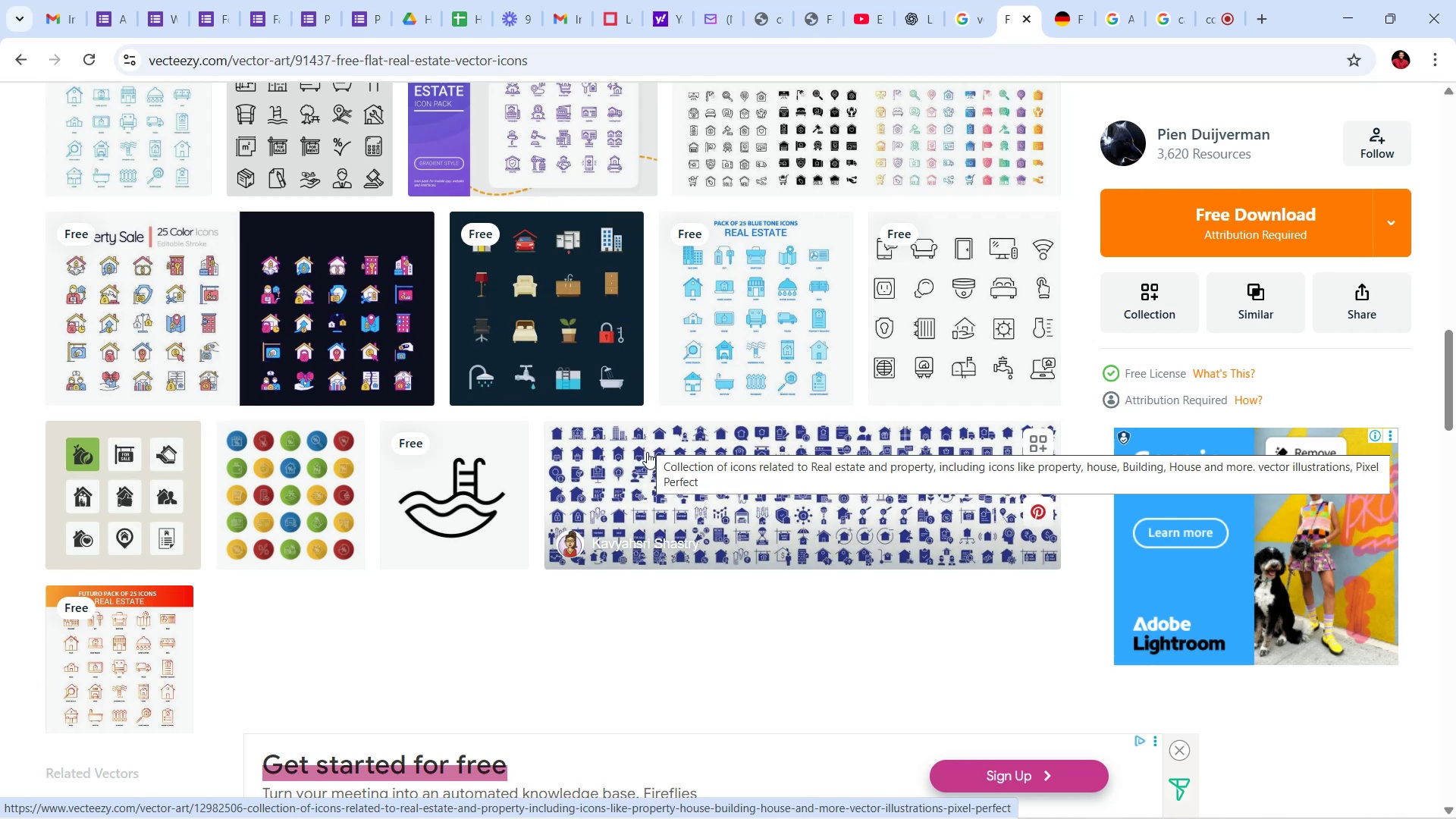 
wait(6.57)
 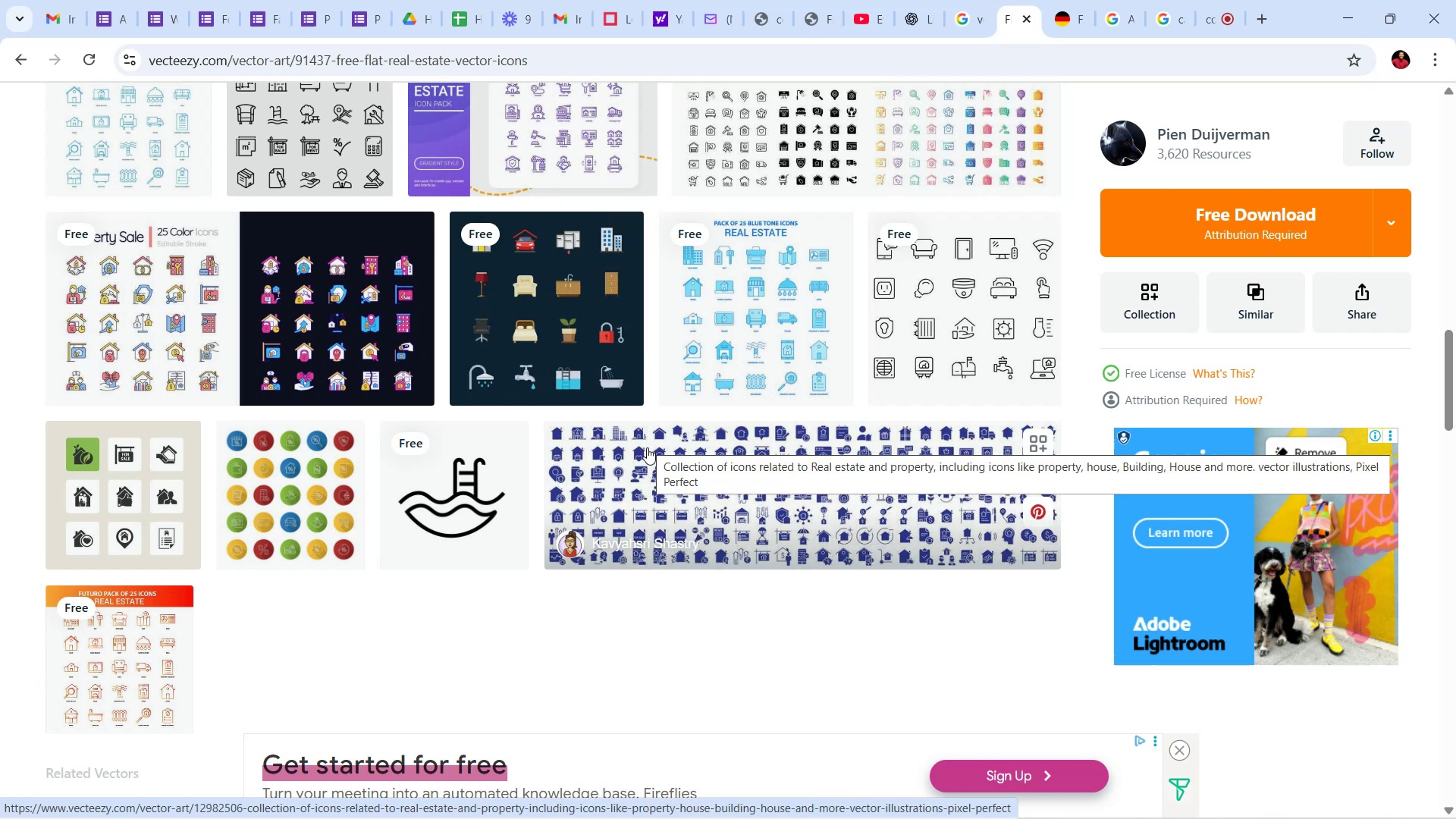 
scroll: coordinate [617, 400], scroll_direction: up, amount: 43.0
 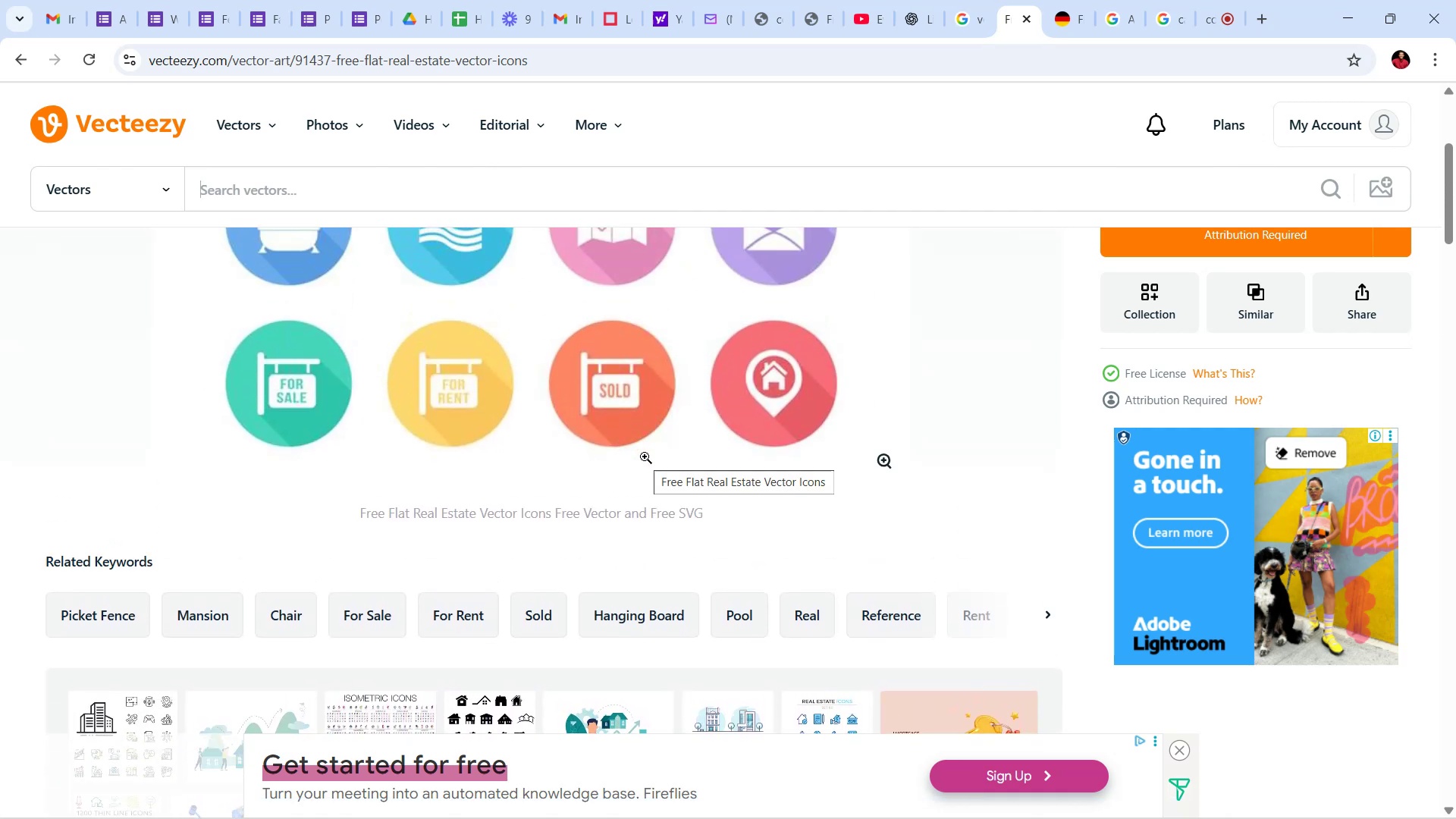 
wait(6.28)
 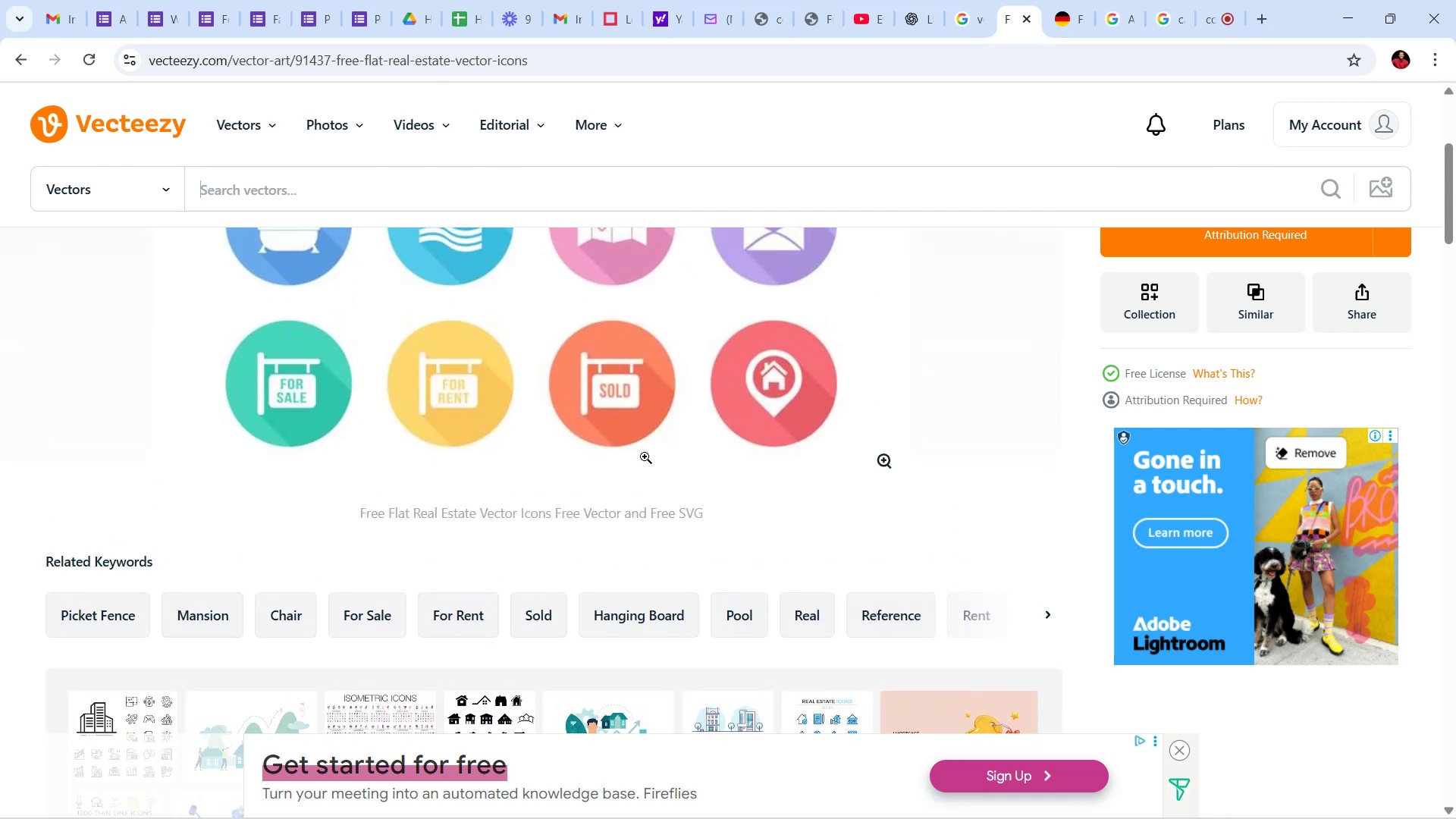 
scroll: coordinate [811, 382], scroll_direction: up, amount: 8.0
 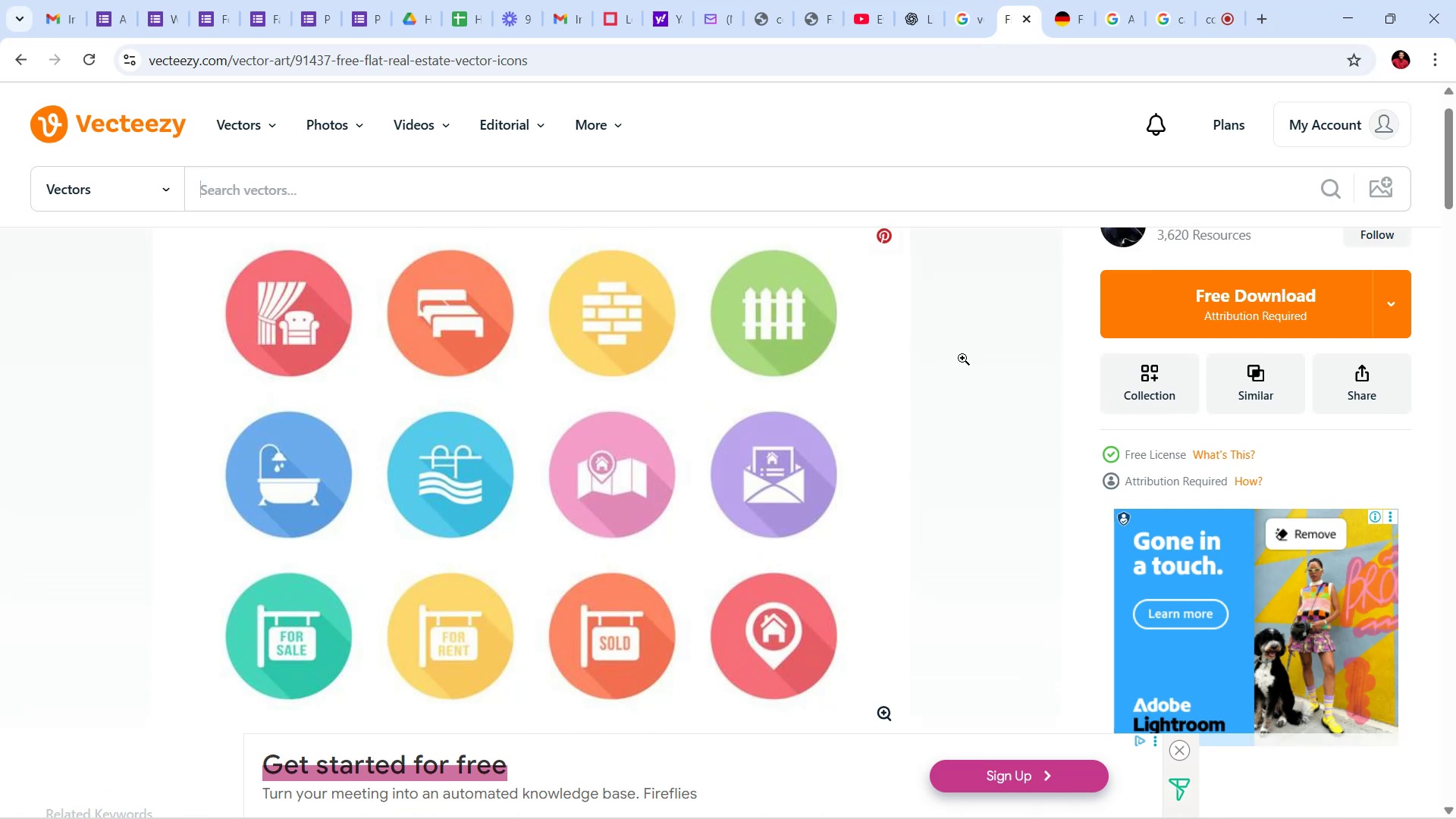 
wait(13.39)
 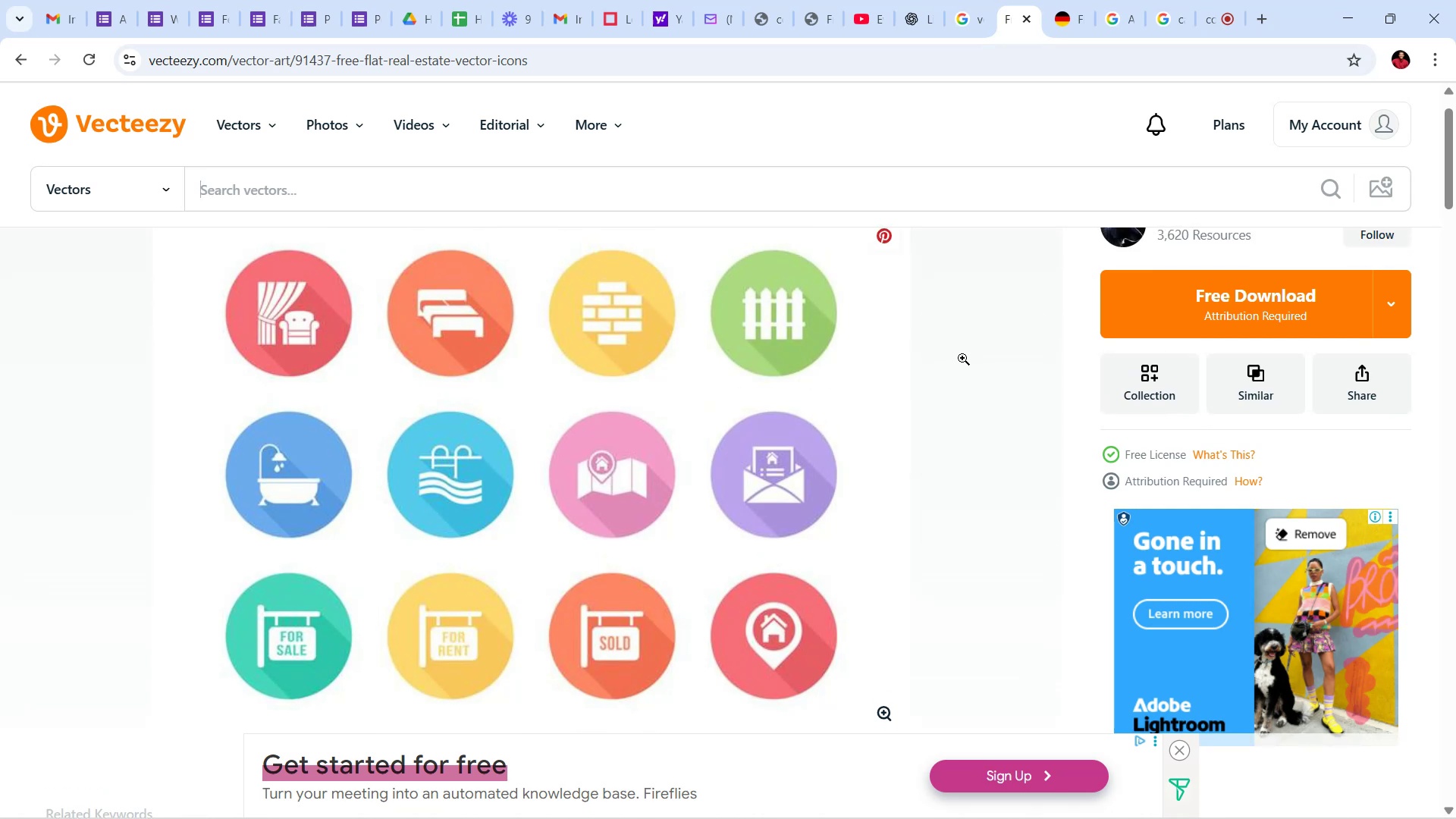 
scroll: coordinate [682, 426], scroll_direction: down, amount: 37.0
 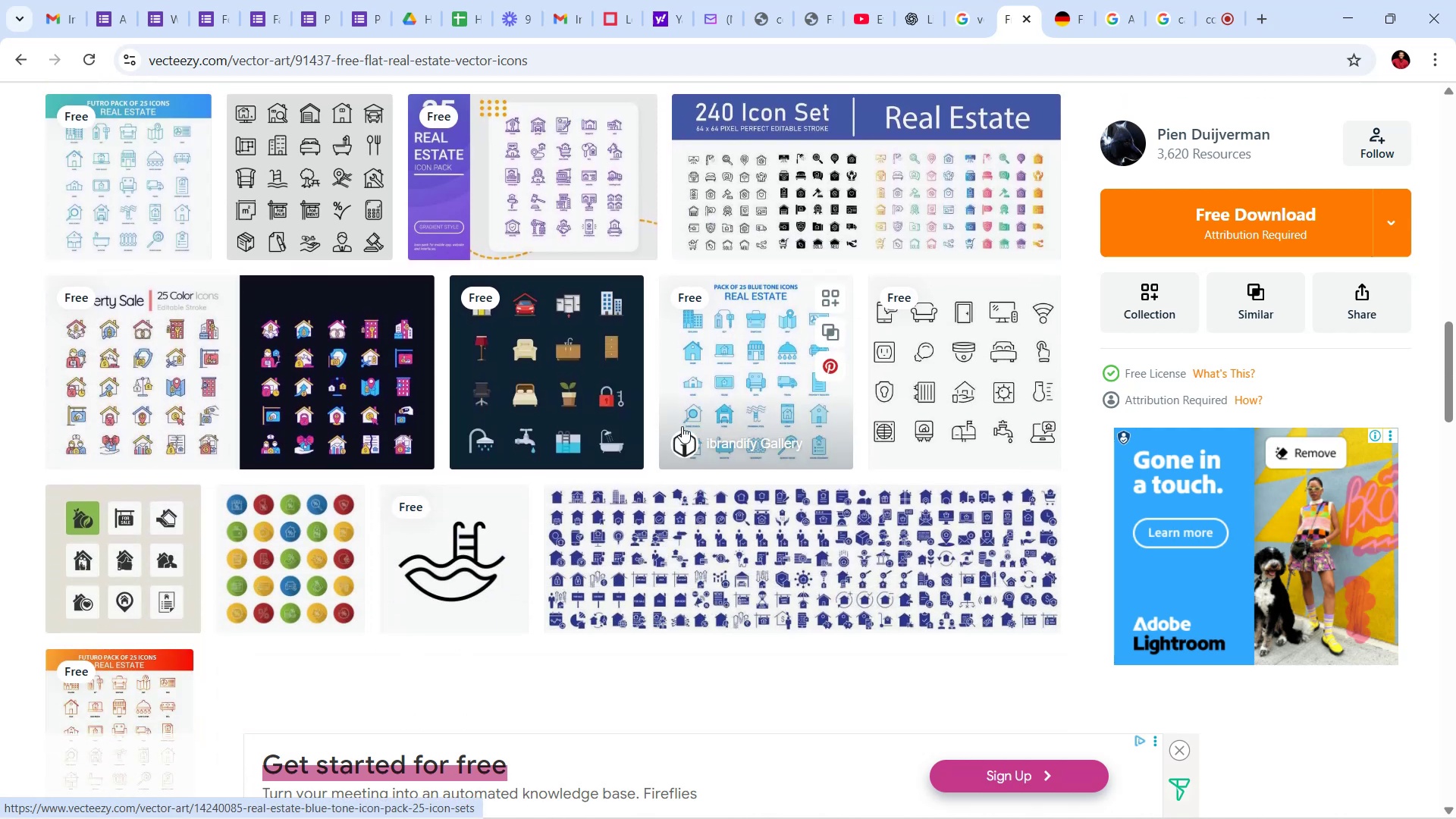 
wait(8.15)
 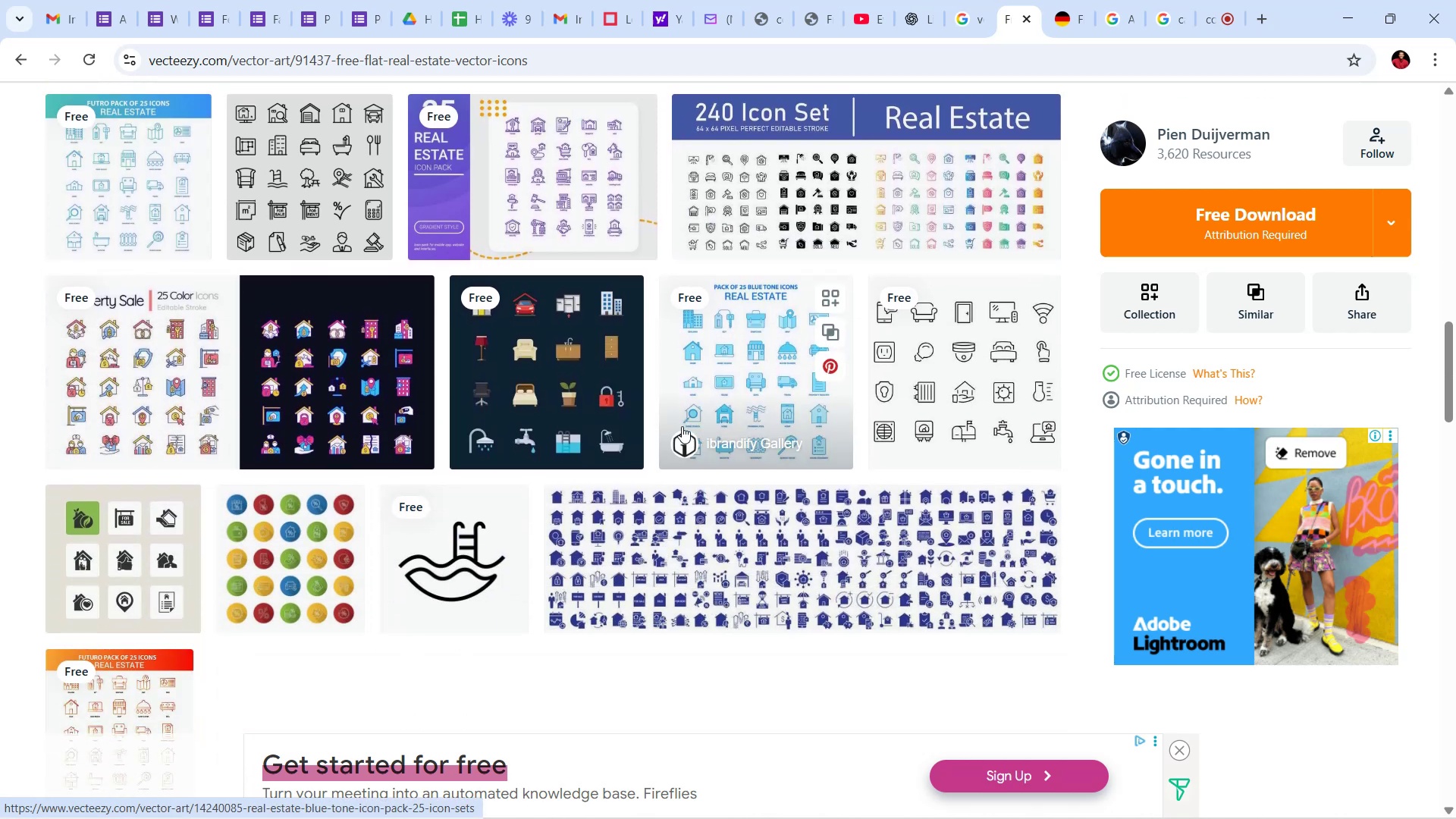 
scroll: coordinate [599, 337], scroll_direction: down, amount: 25.0
 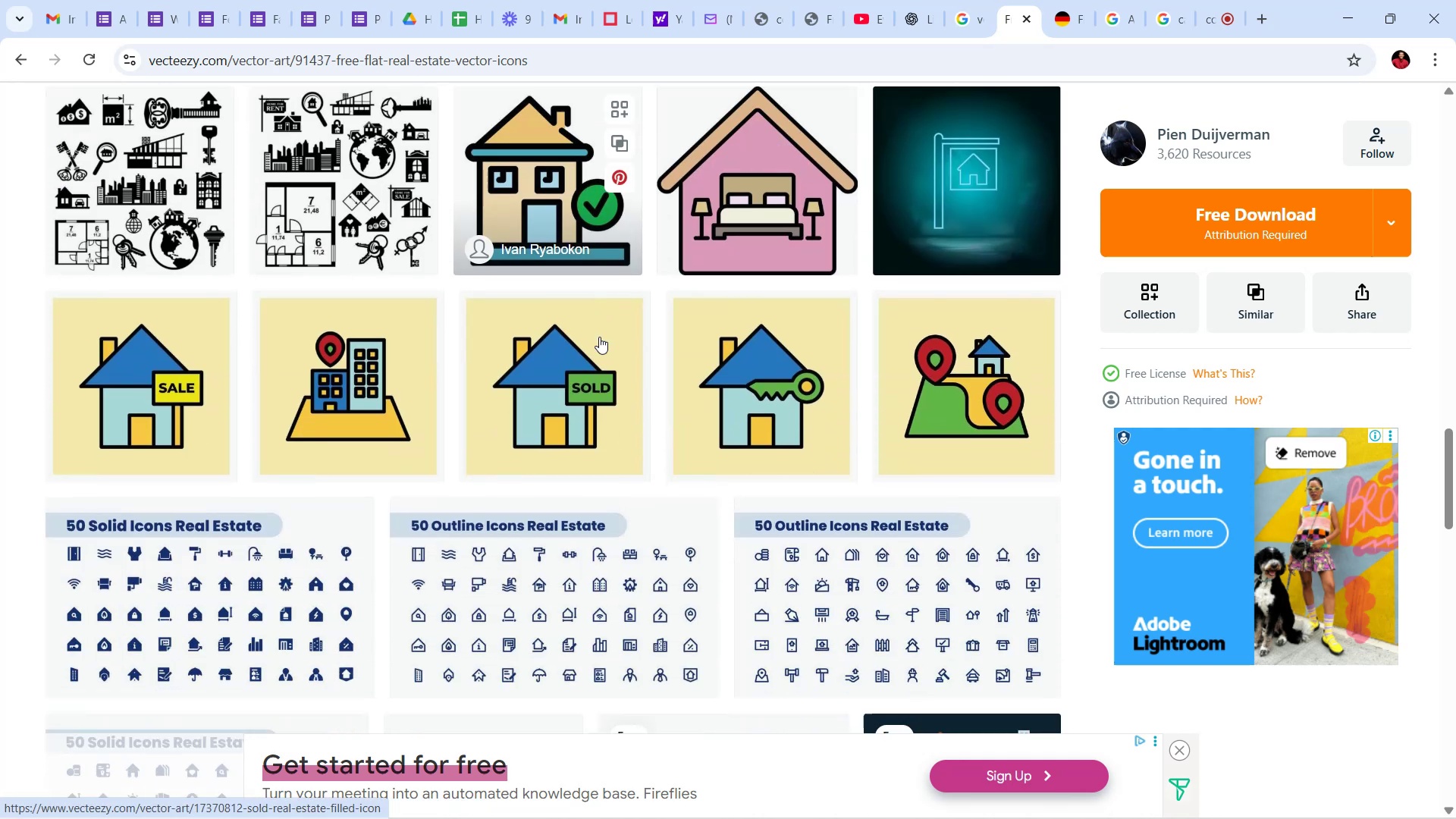 
mouse_move([587, 334])
 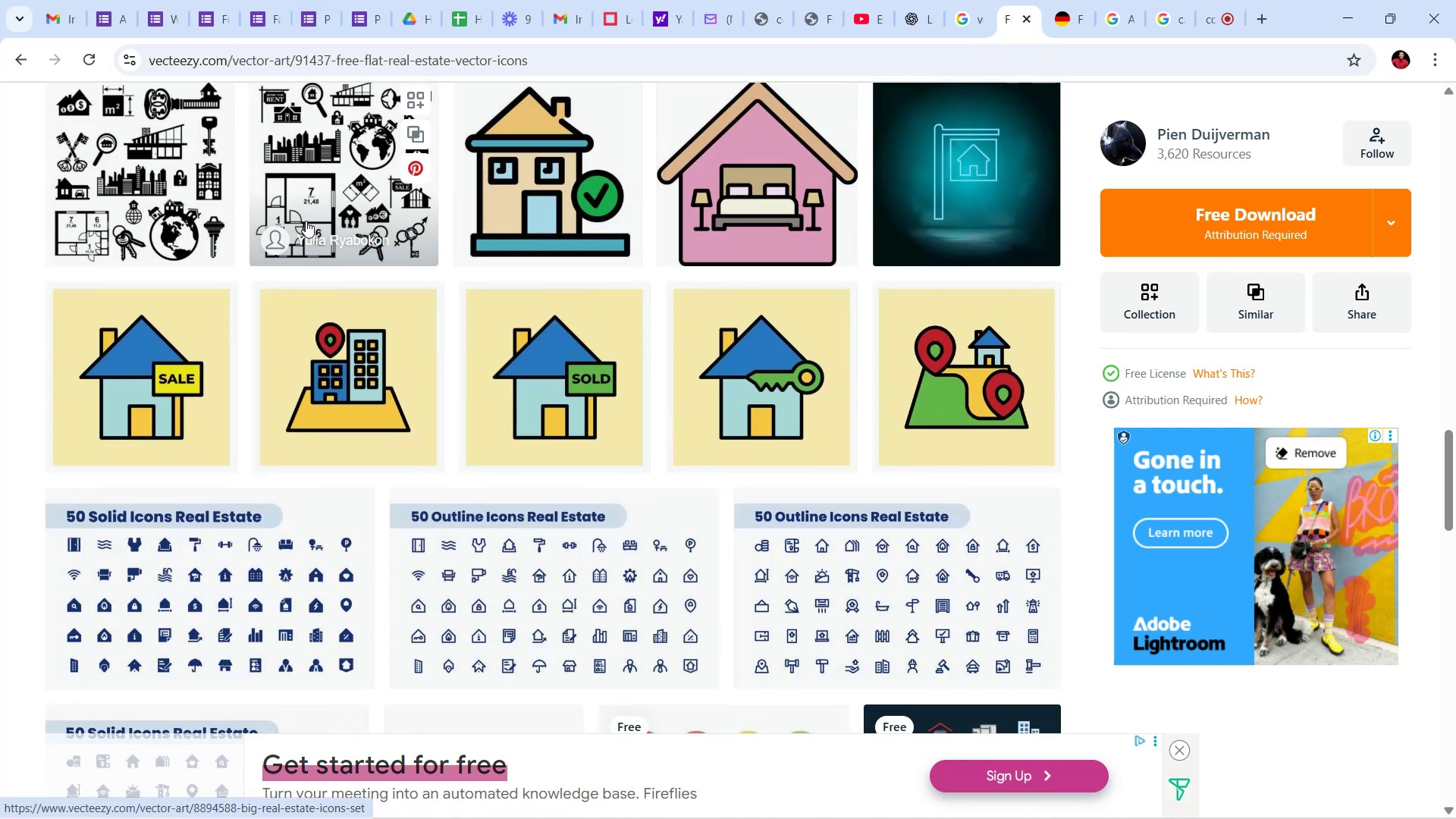 
scroll: coordinate [526, 289], scroll_direction: up, amount: 80.0
 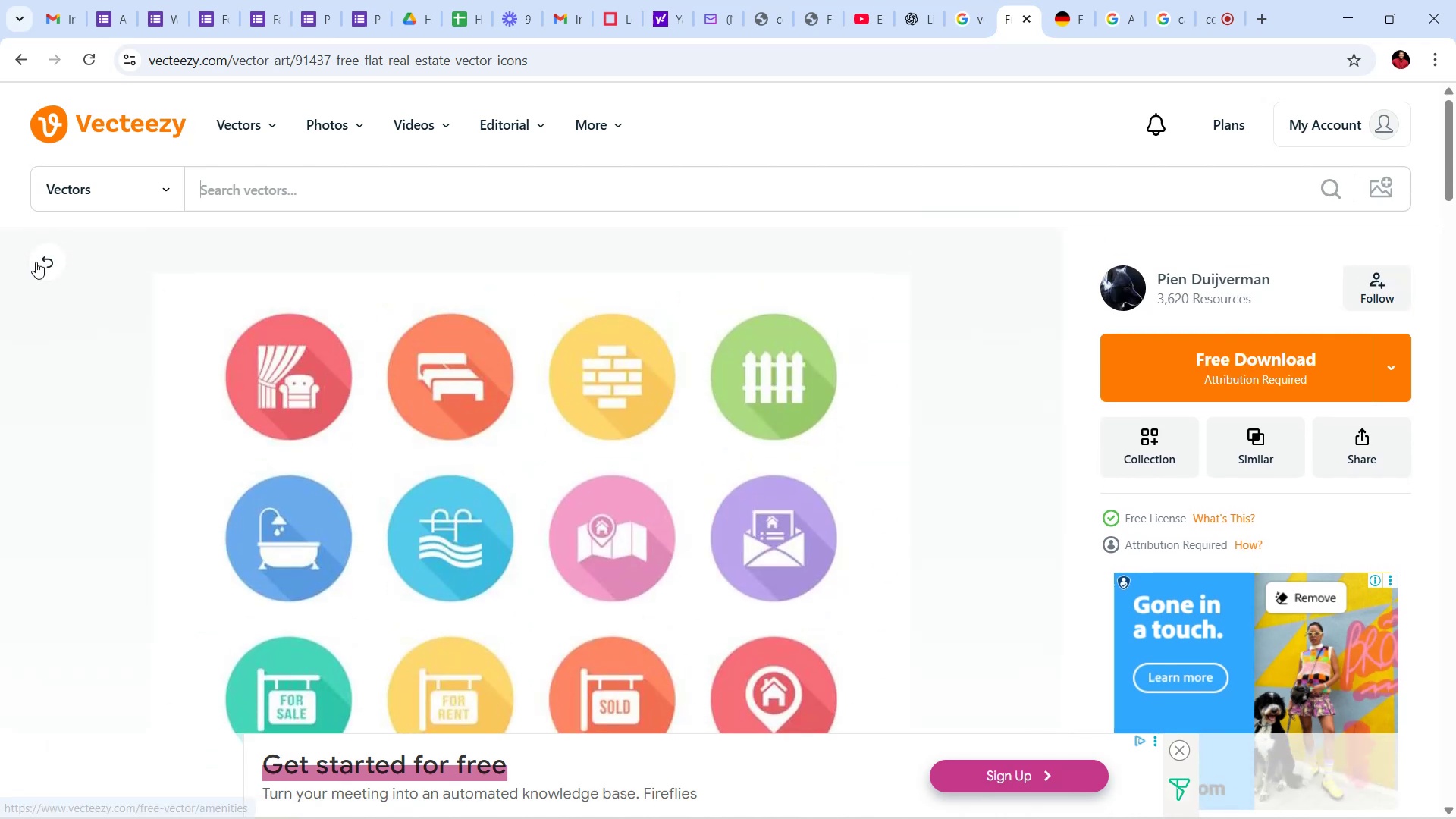 
left_click([39, 262])
 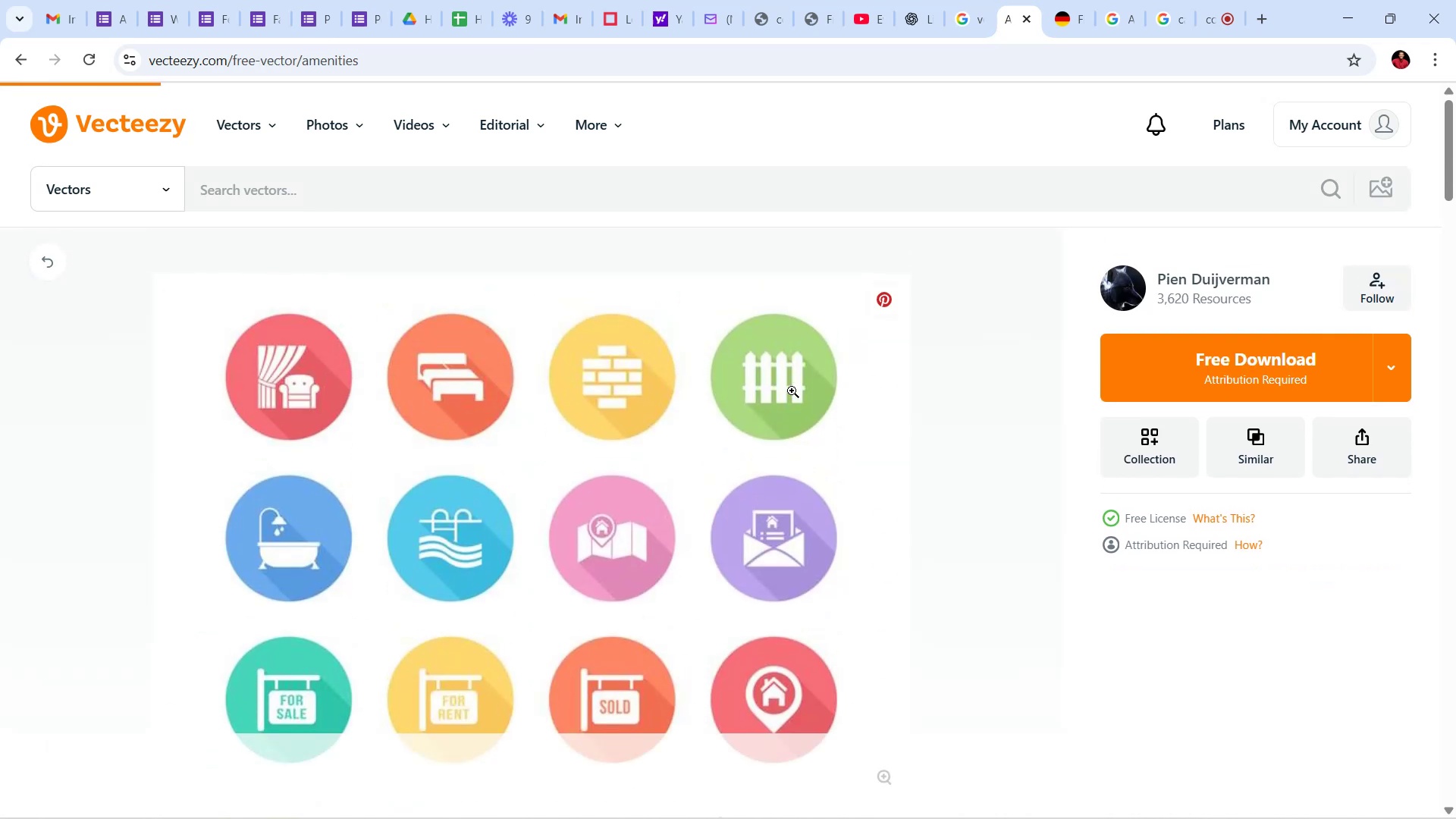 
scroll: coordinate [807, 498], scroll_direction: down, amount: 5.0
 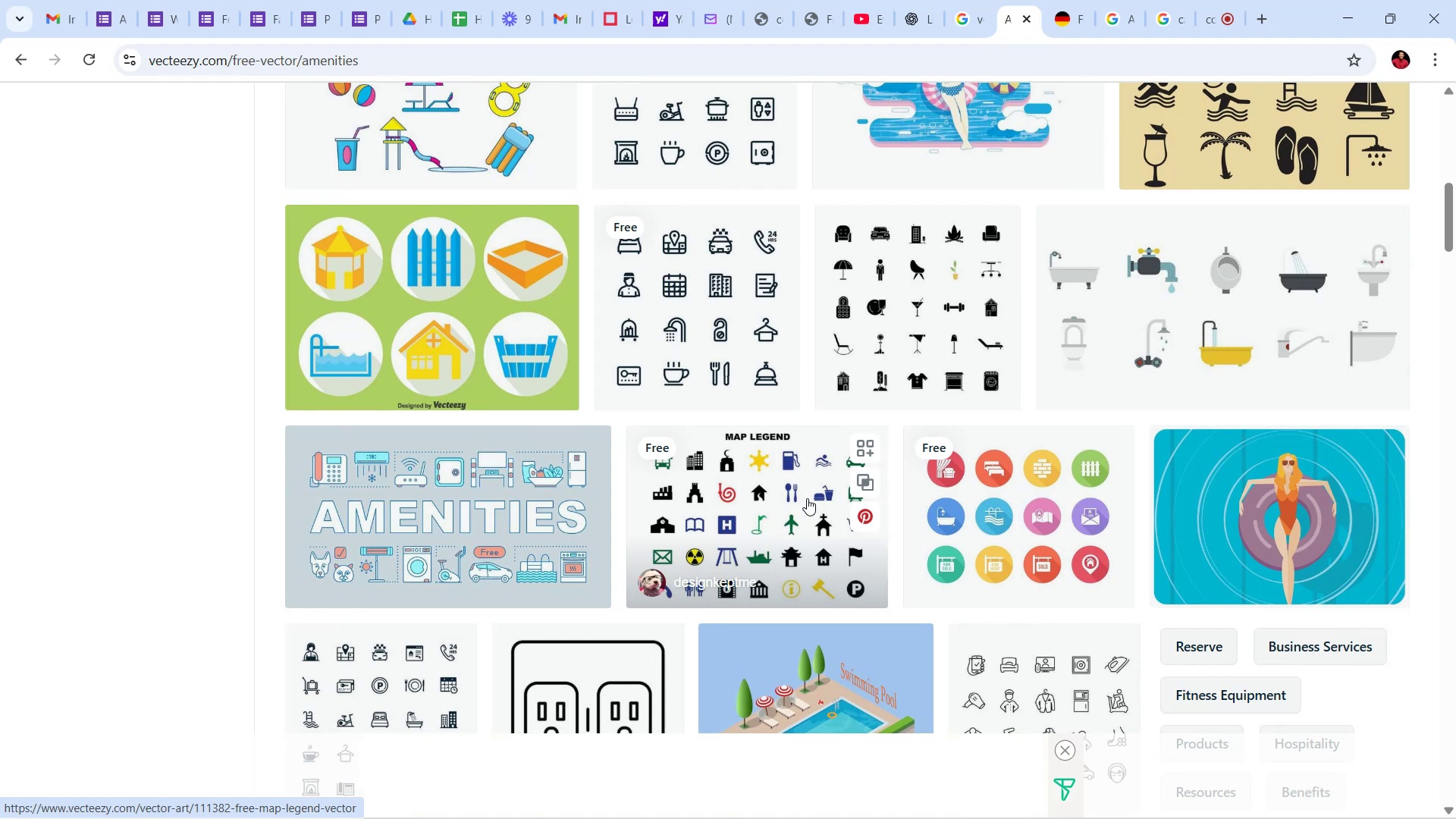 
wait(14.47)
 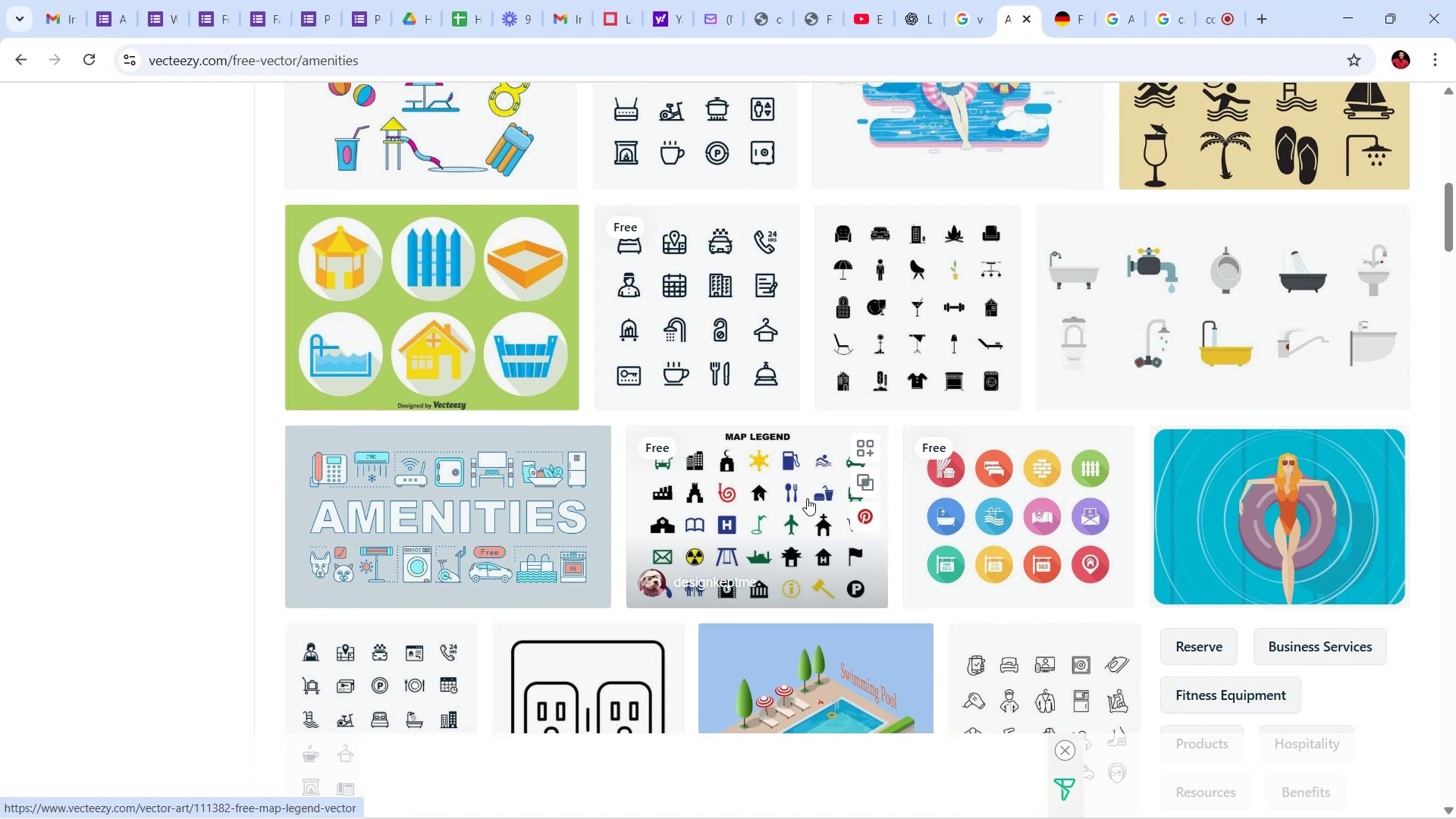 
scroll: coordinate [969, 417], scroll_direction: down, amount: 31.0
 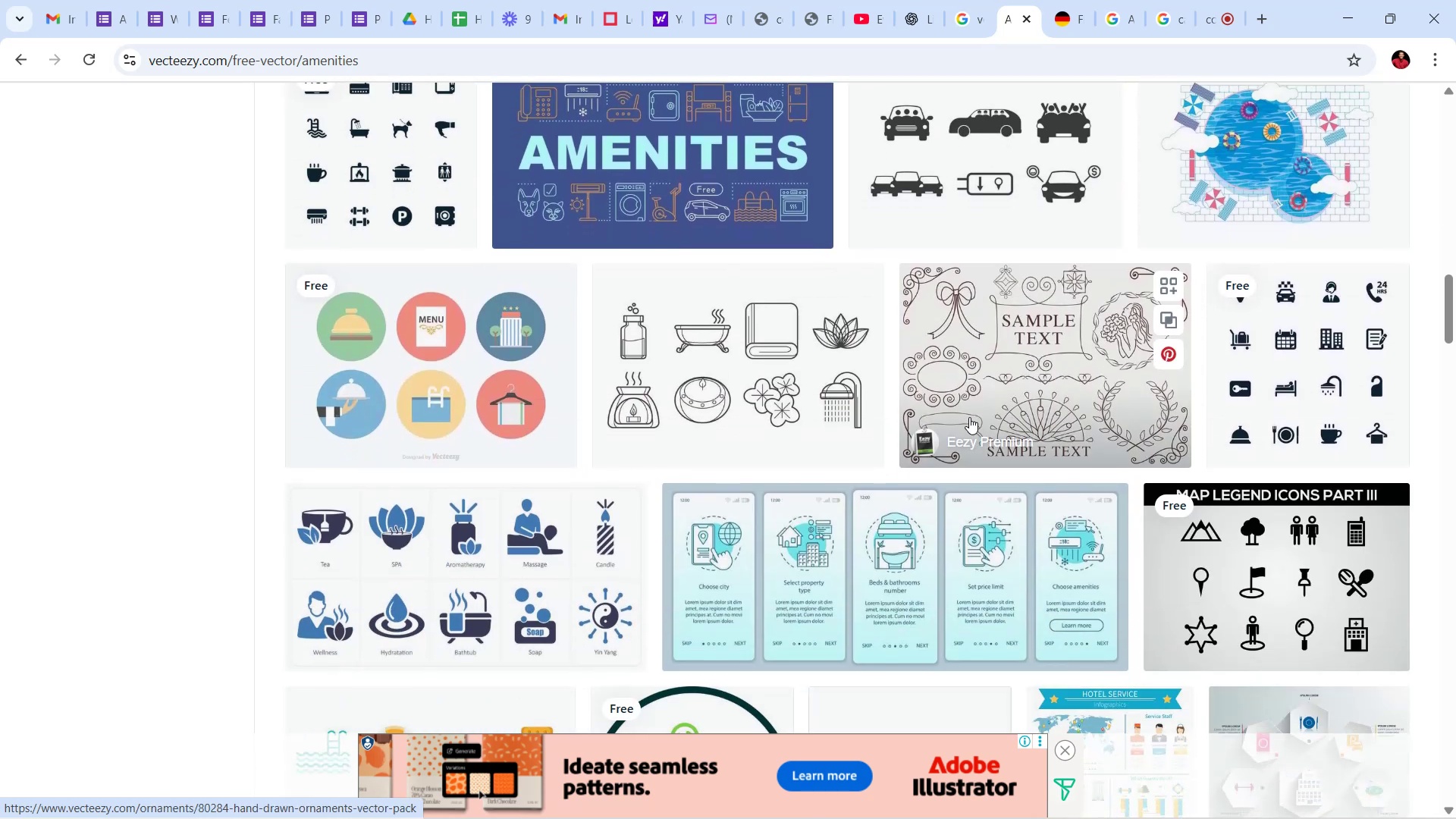 
scroll: coordinate [969, 417], scroll_direction: down, amount: 4.0
 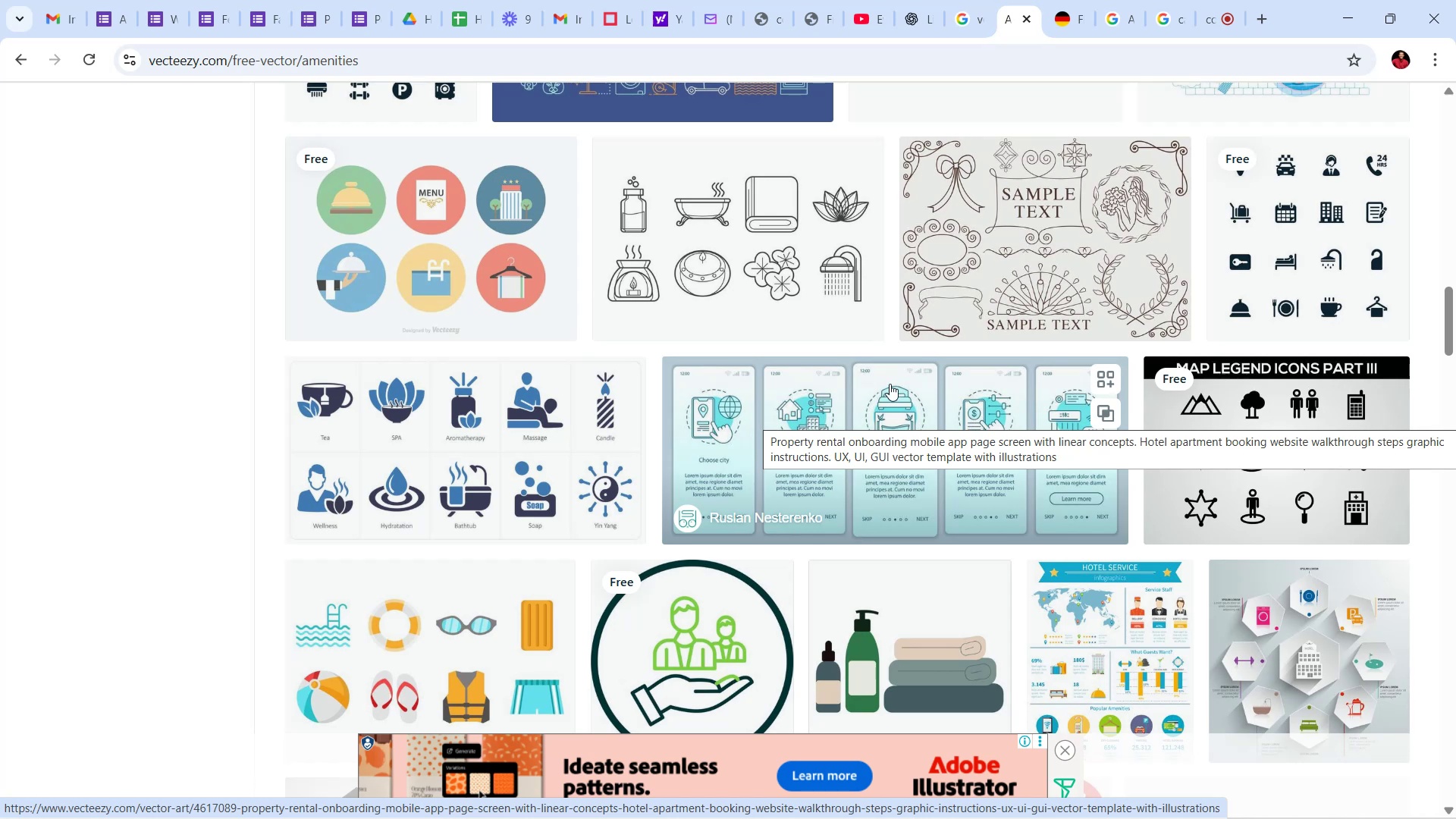 
wait(9.42)
 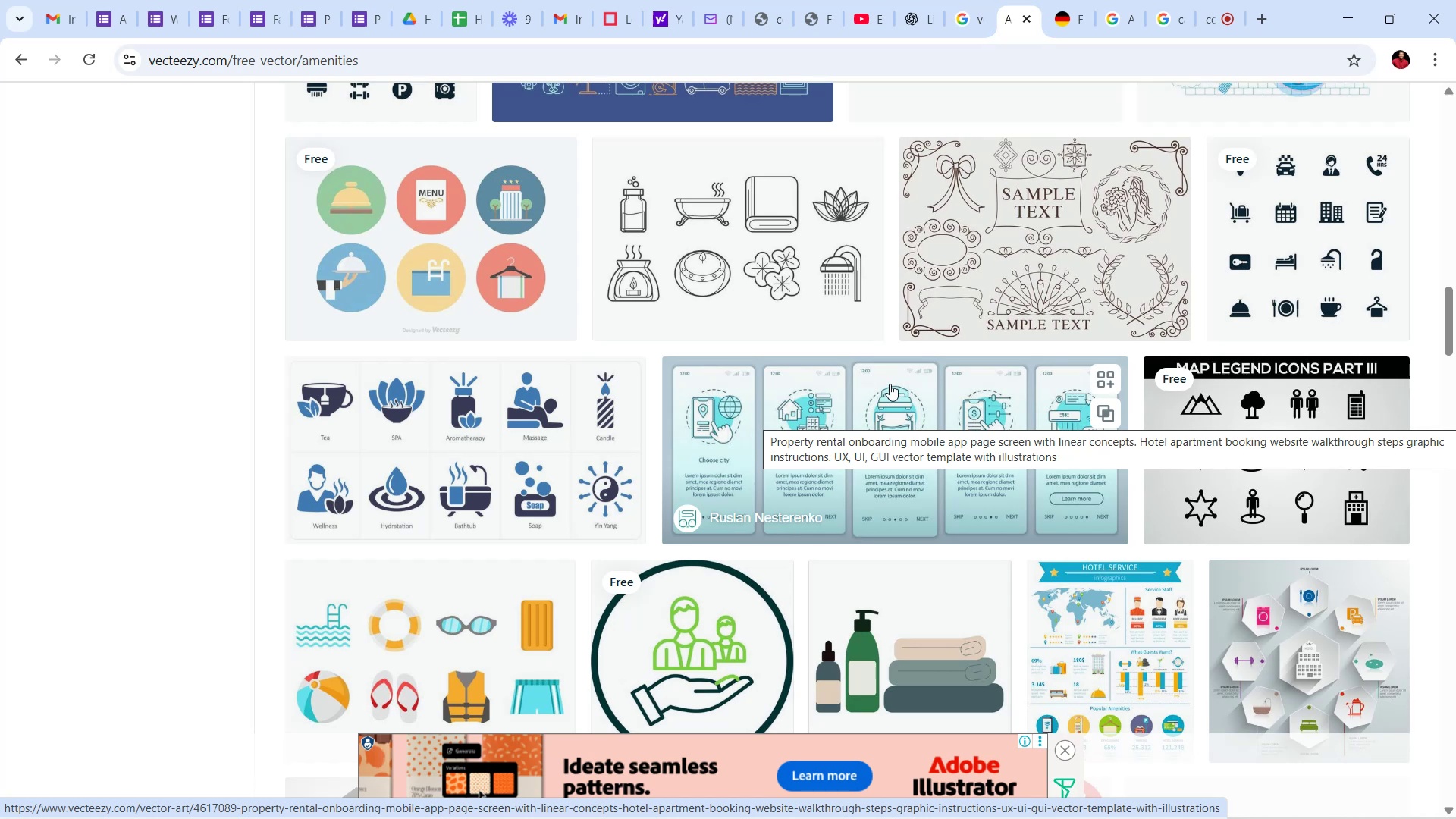 
scroll: coordinate [834, 324], scroll_direction: down, amount: 3.0
 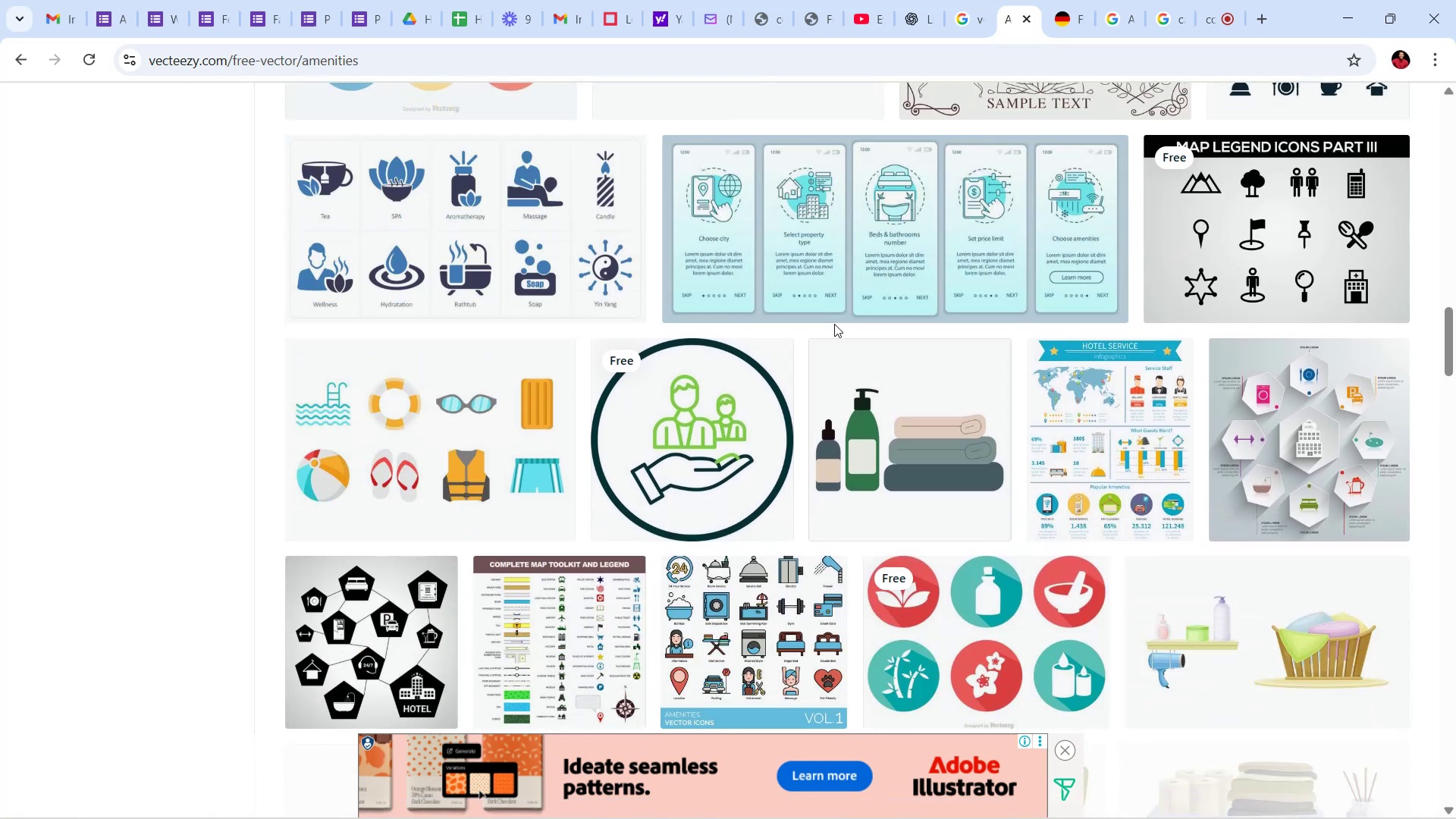 
mouse_move([817, 342])
 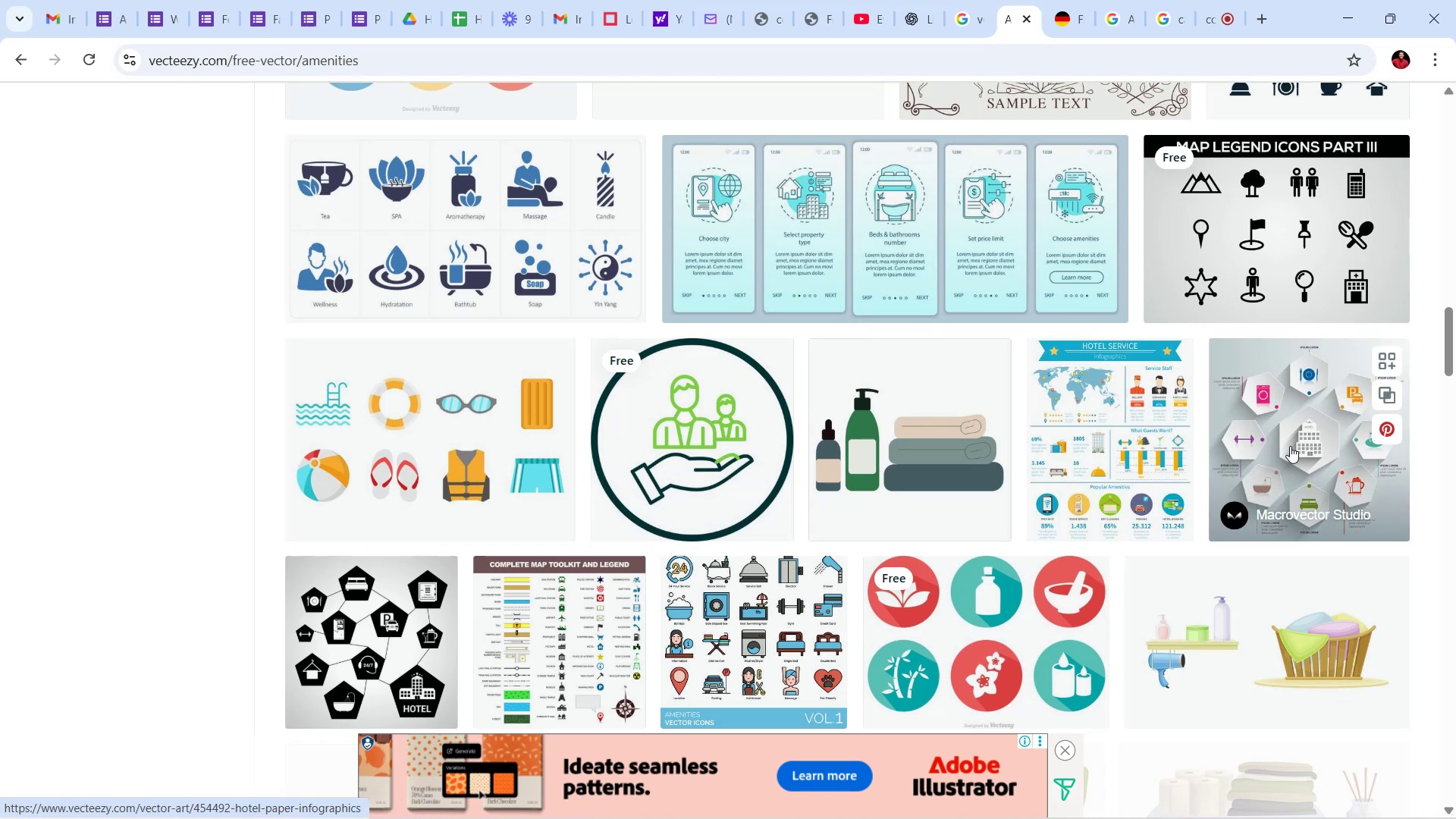 
left_click([1290, 446])
 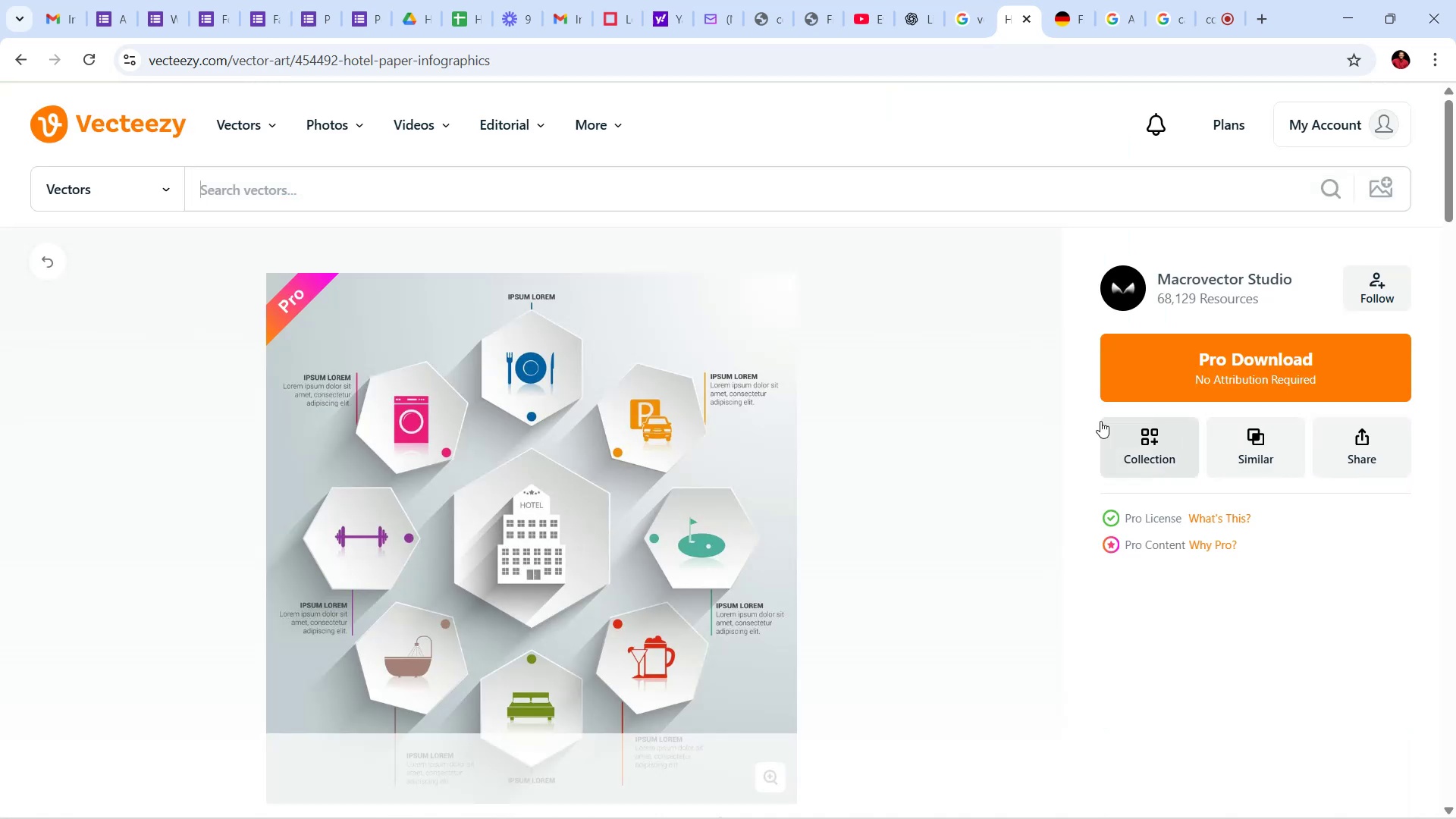 
scroll: coordinate [858, 425], scroll_direction: down, amount: 4.0
 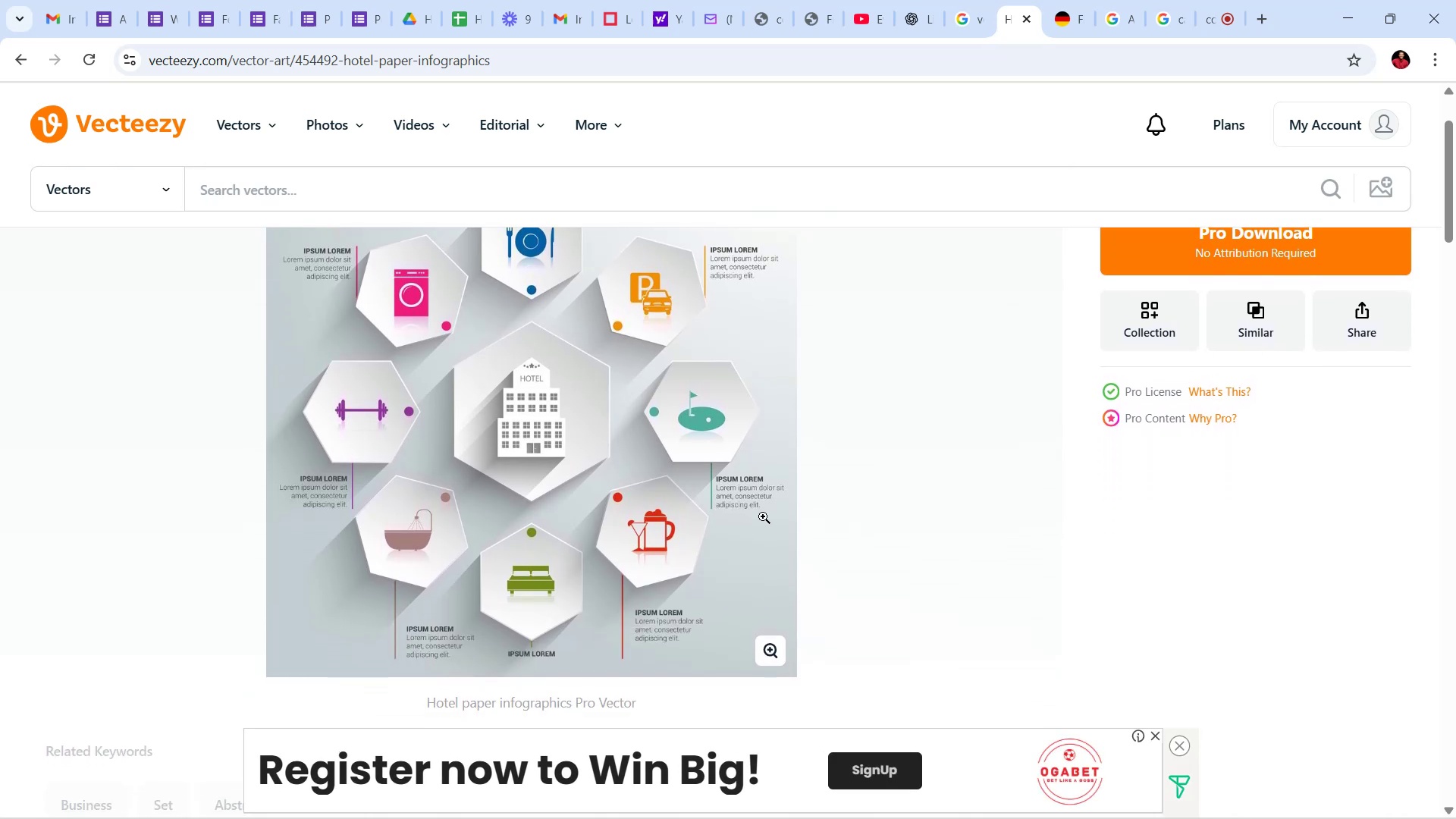 
scroll: coordinate [776, 495], scroll_direction: up, amount: 2.0
 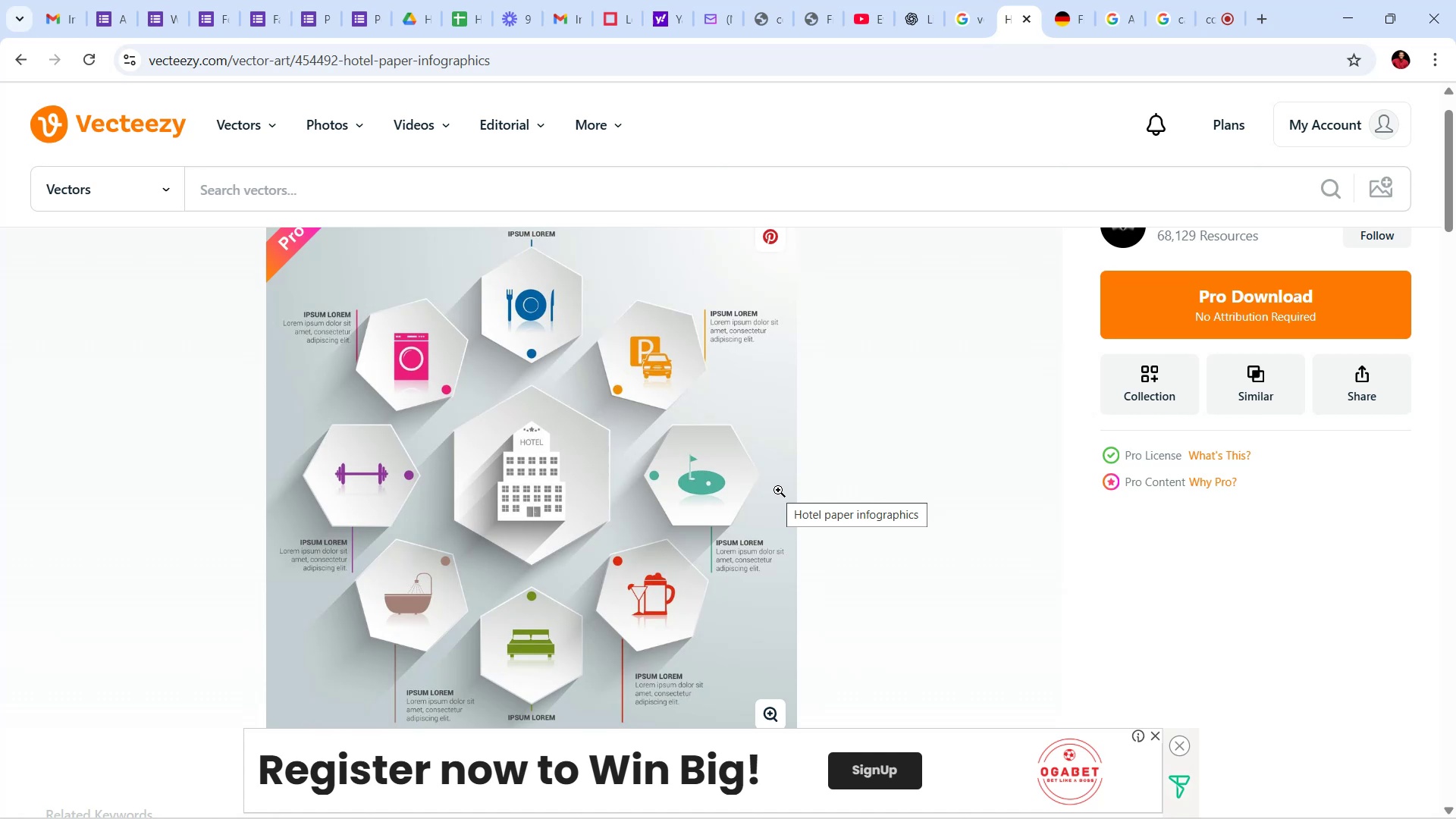 
wait(6.69)
 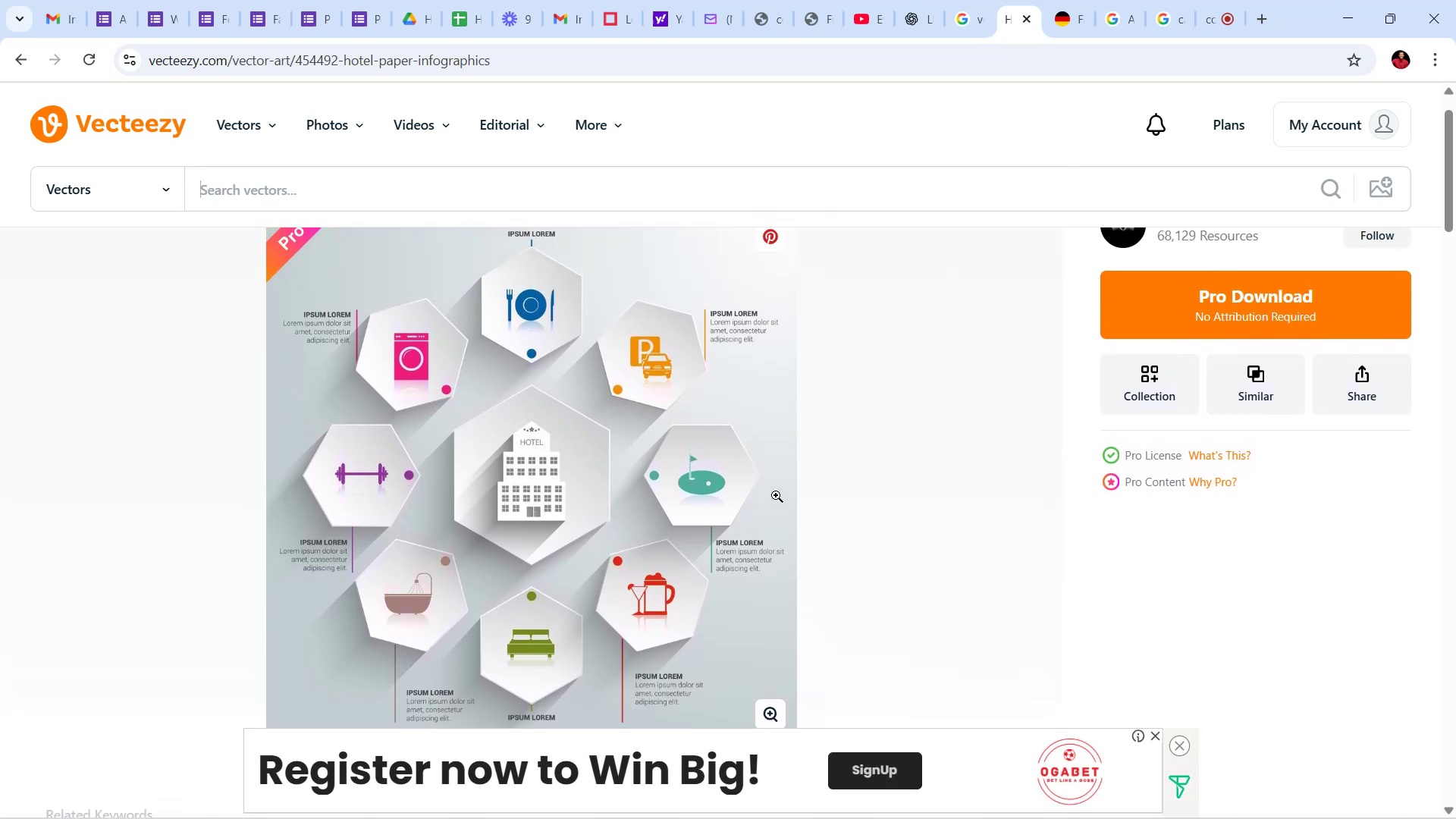 
scroll: coordinate [792, 460], scroll_direction: up, amount: 1.0
 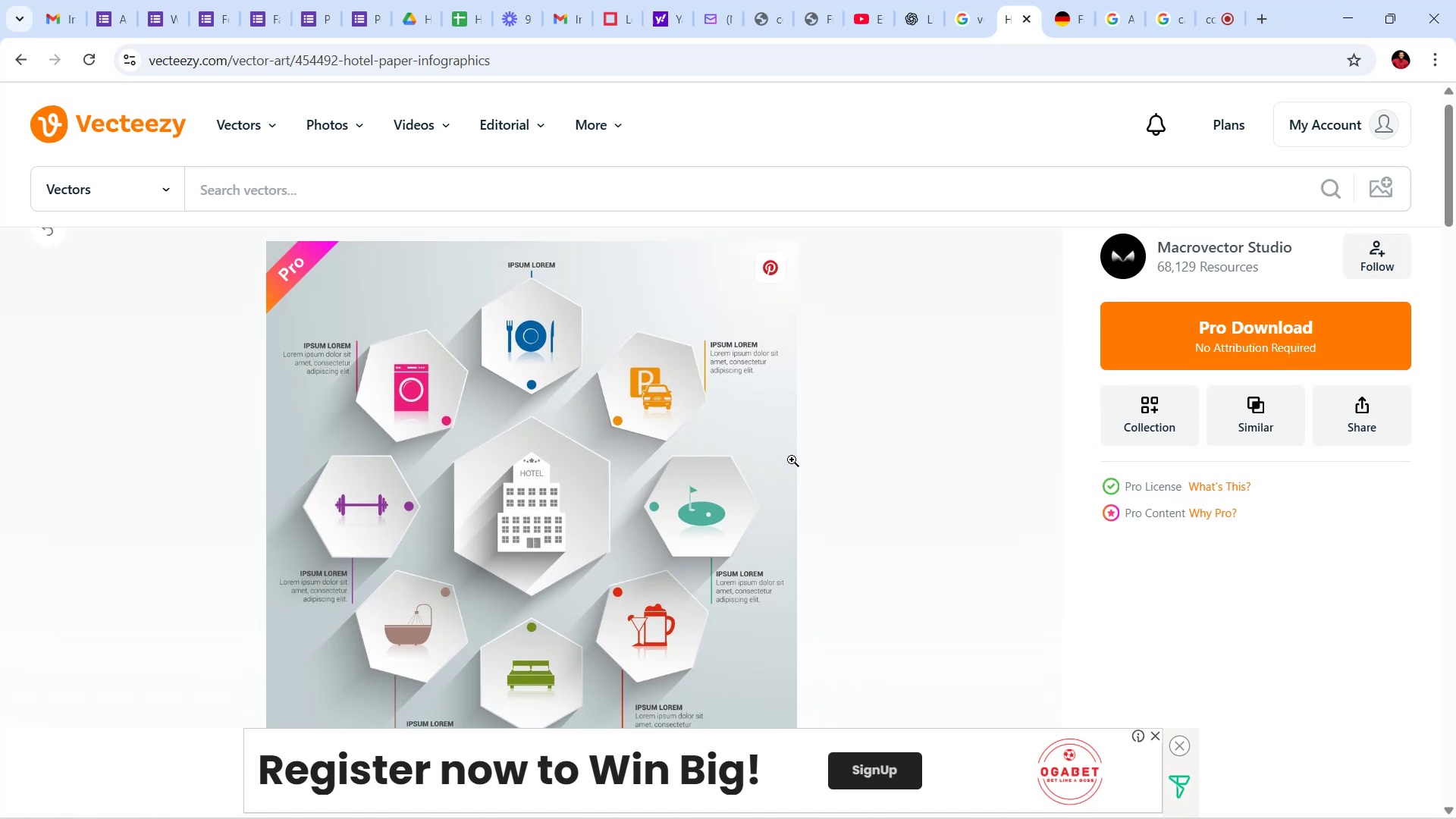 
scroll: coordinate [792, 460], scroll_direction: down, amount: 2.0
 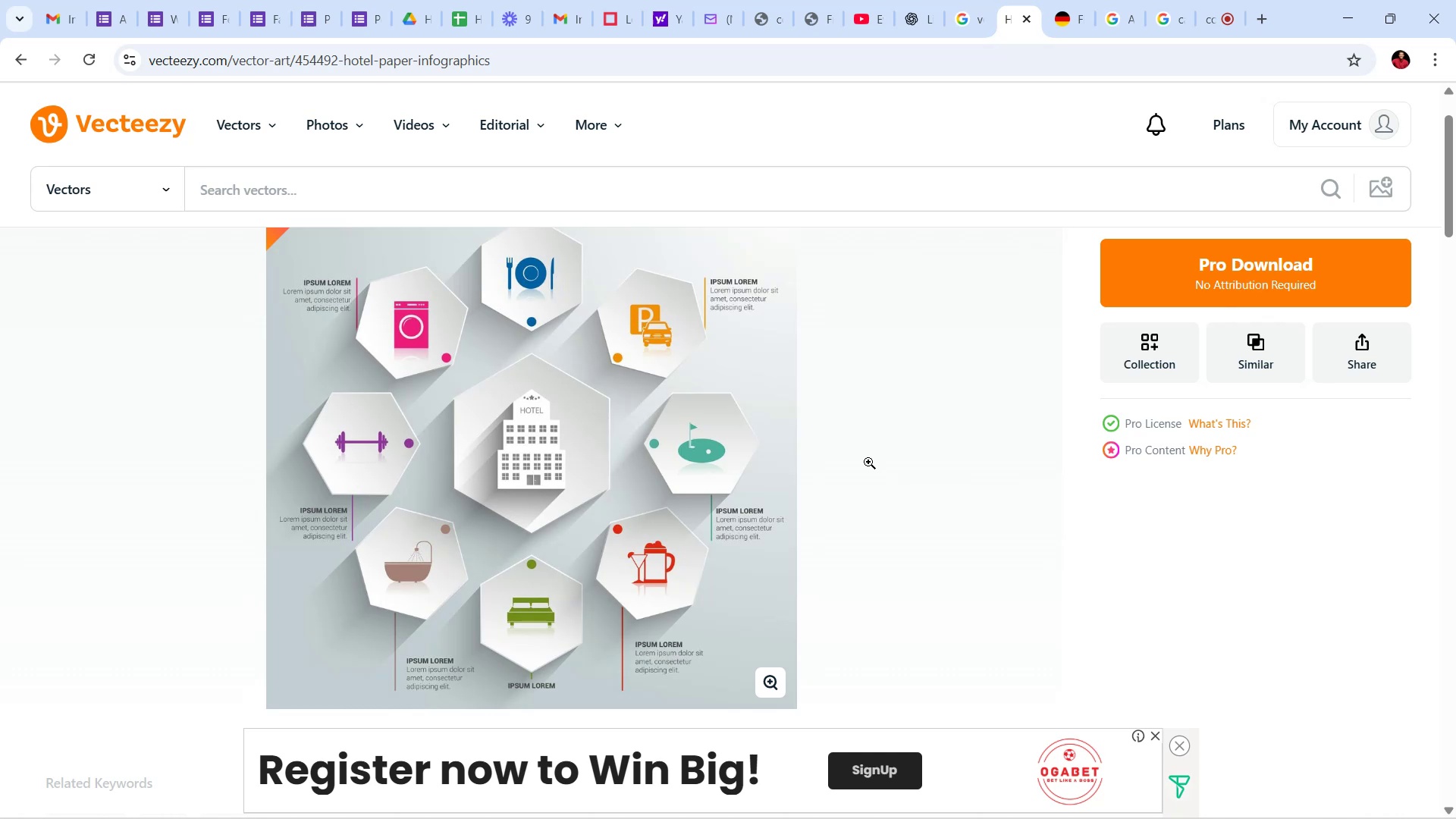 
wait(7.66)
 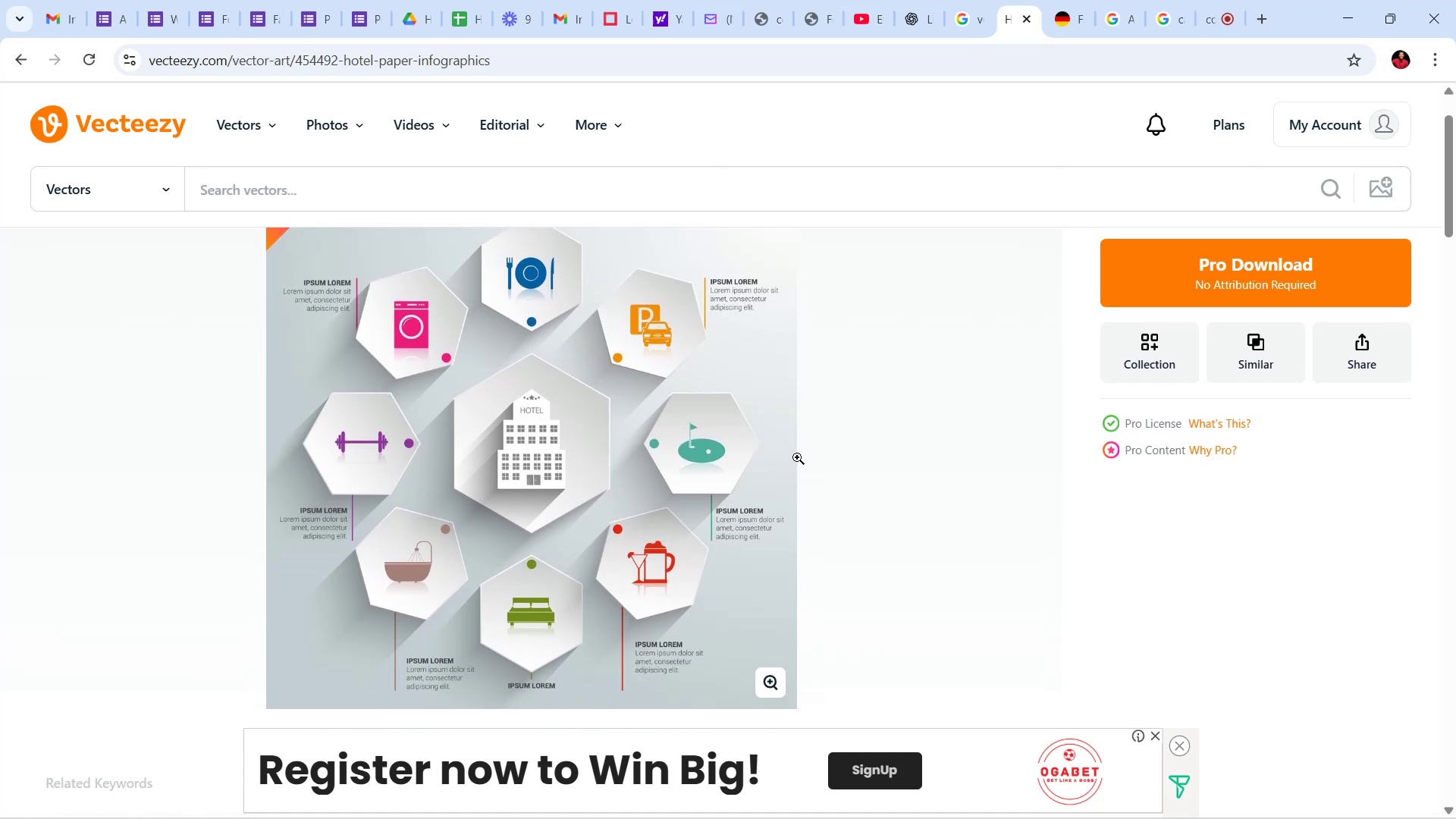 
scroll: coordinate [860, 457], scroll_direction: down, amount: 12.0
 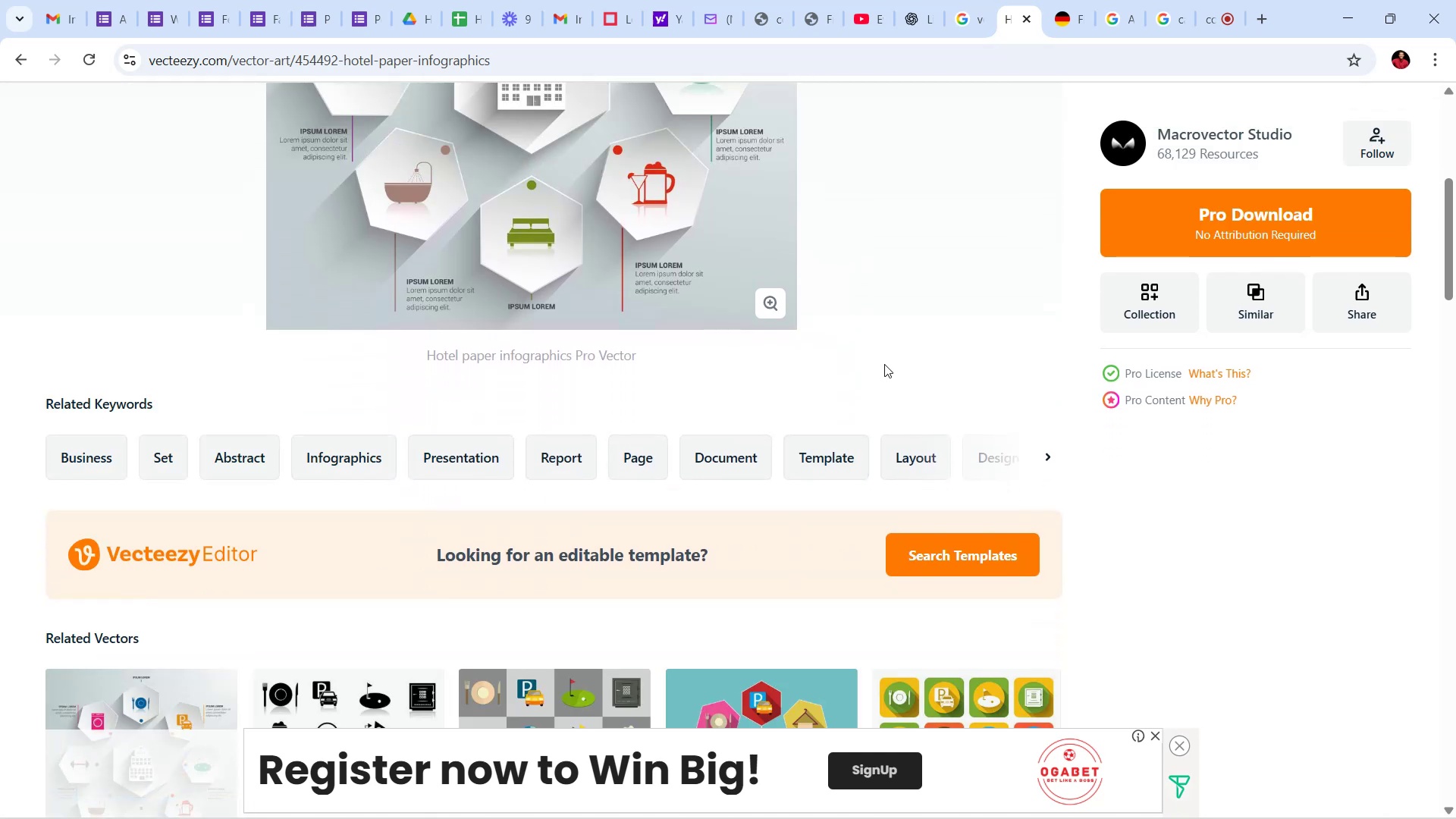 
wait(5.99)
 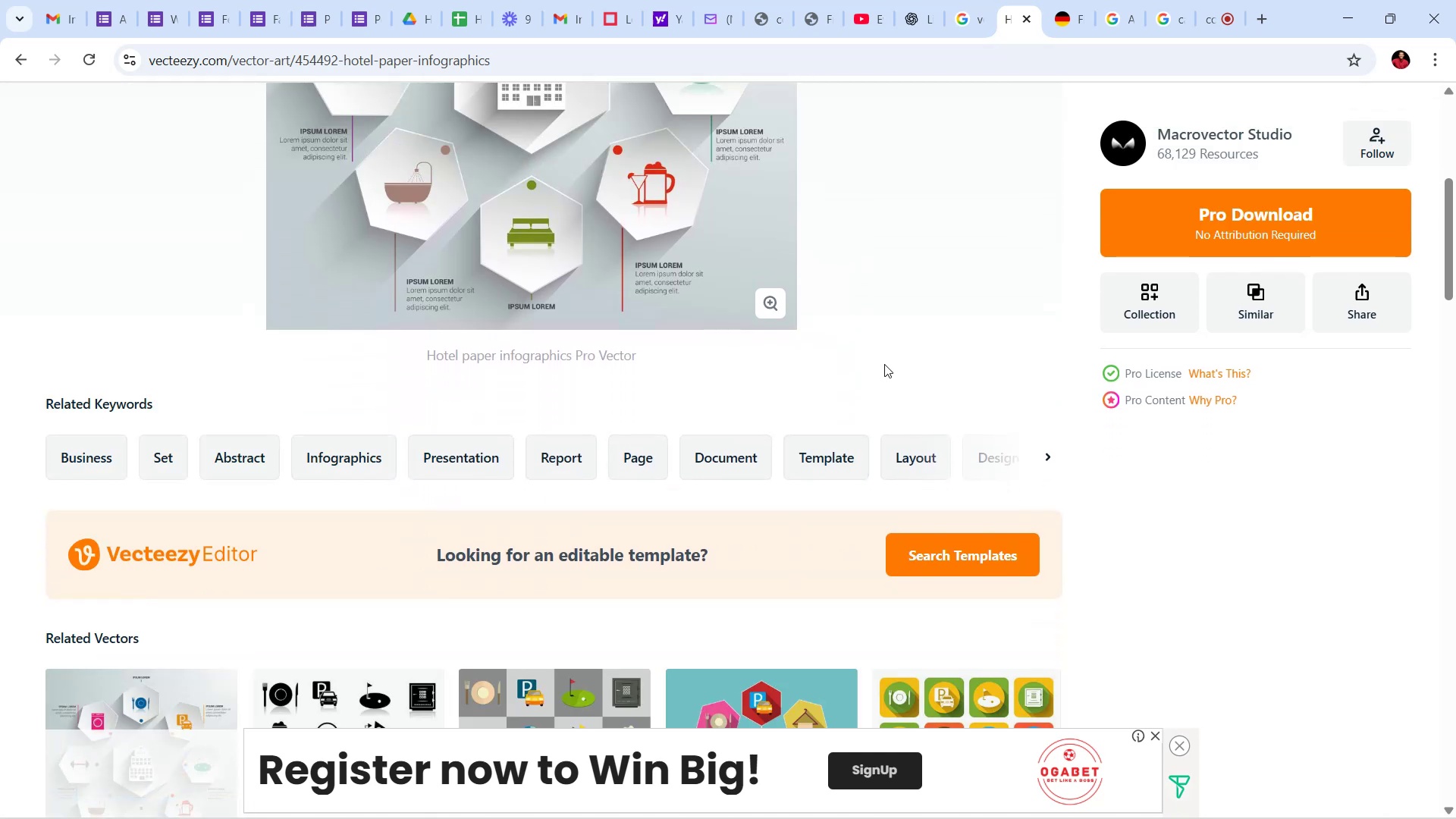 
scroll: coordinate [884, 364], scroll_direction: up, amount: 7.0
 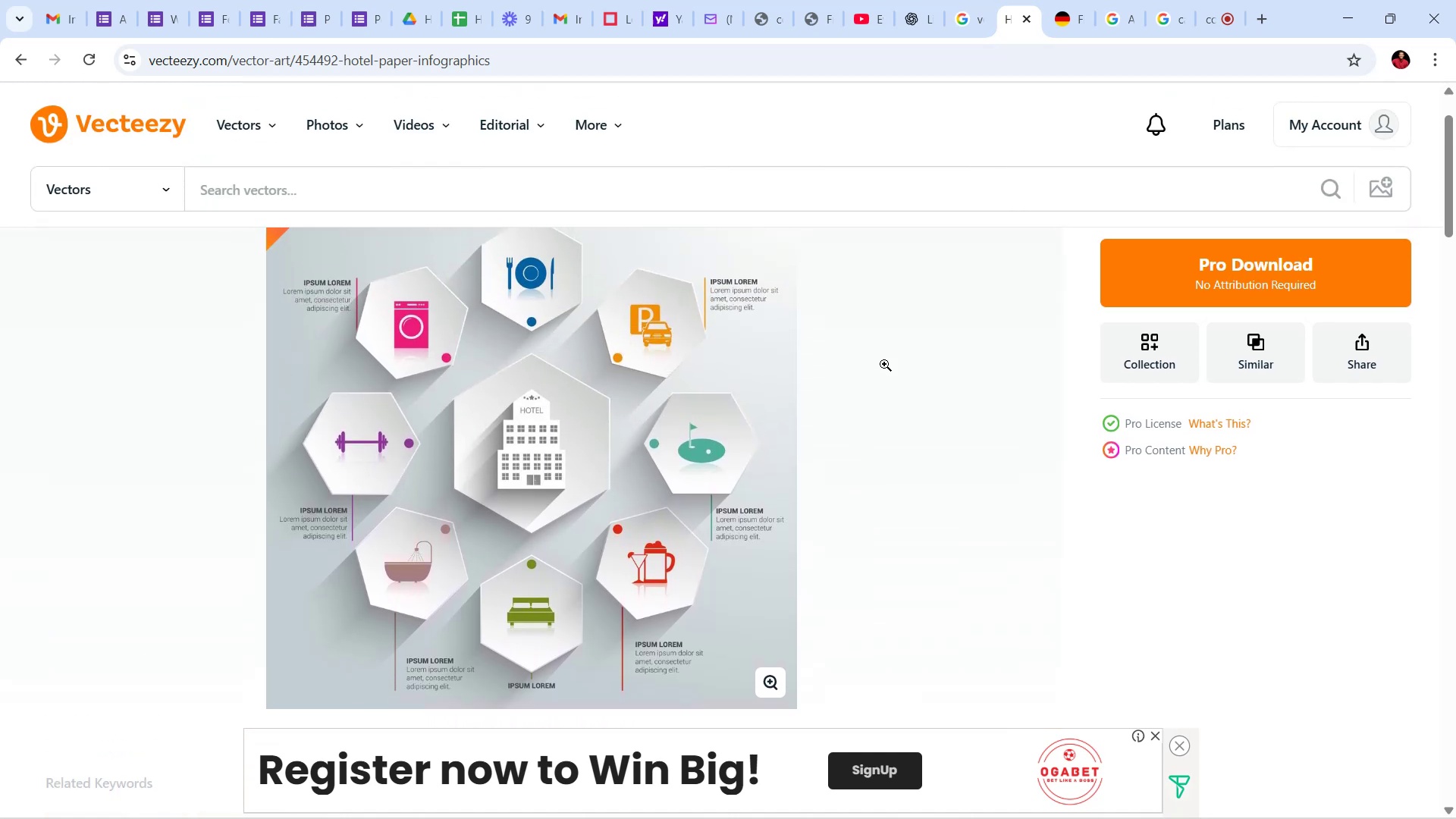 
scroll: coordinate [884, 364], scroll_direction: down, amount: 62.0
 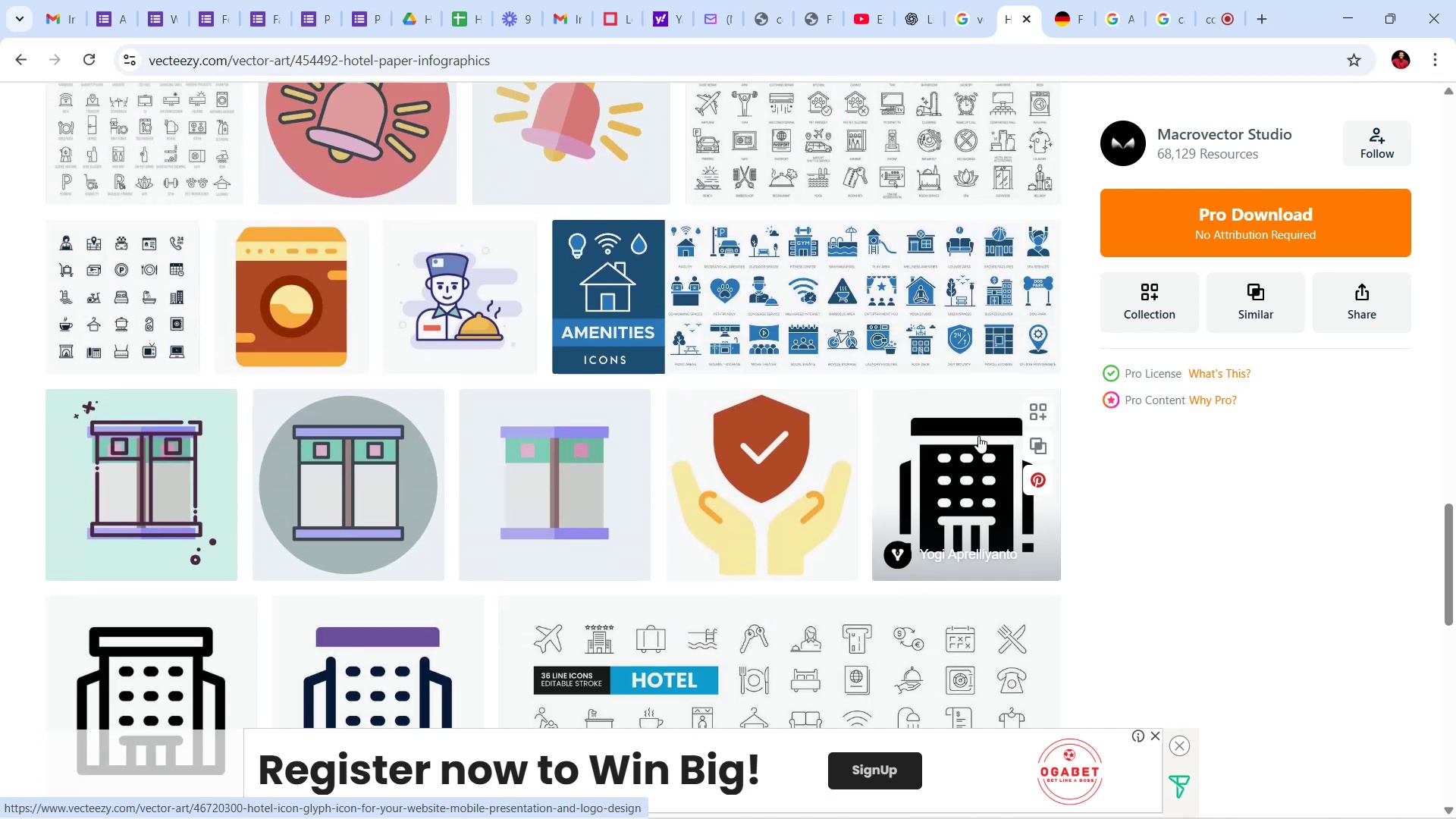 
wait(5.17)
 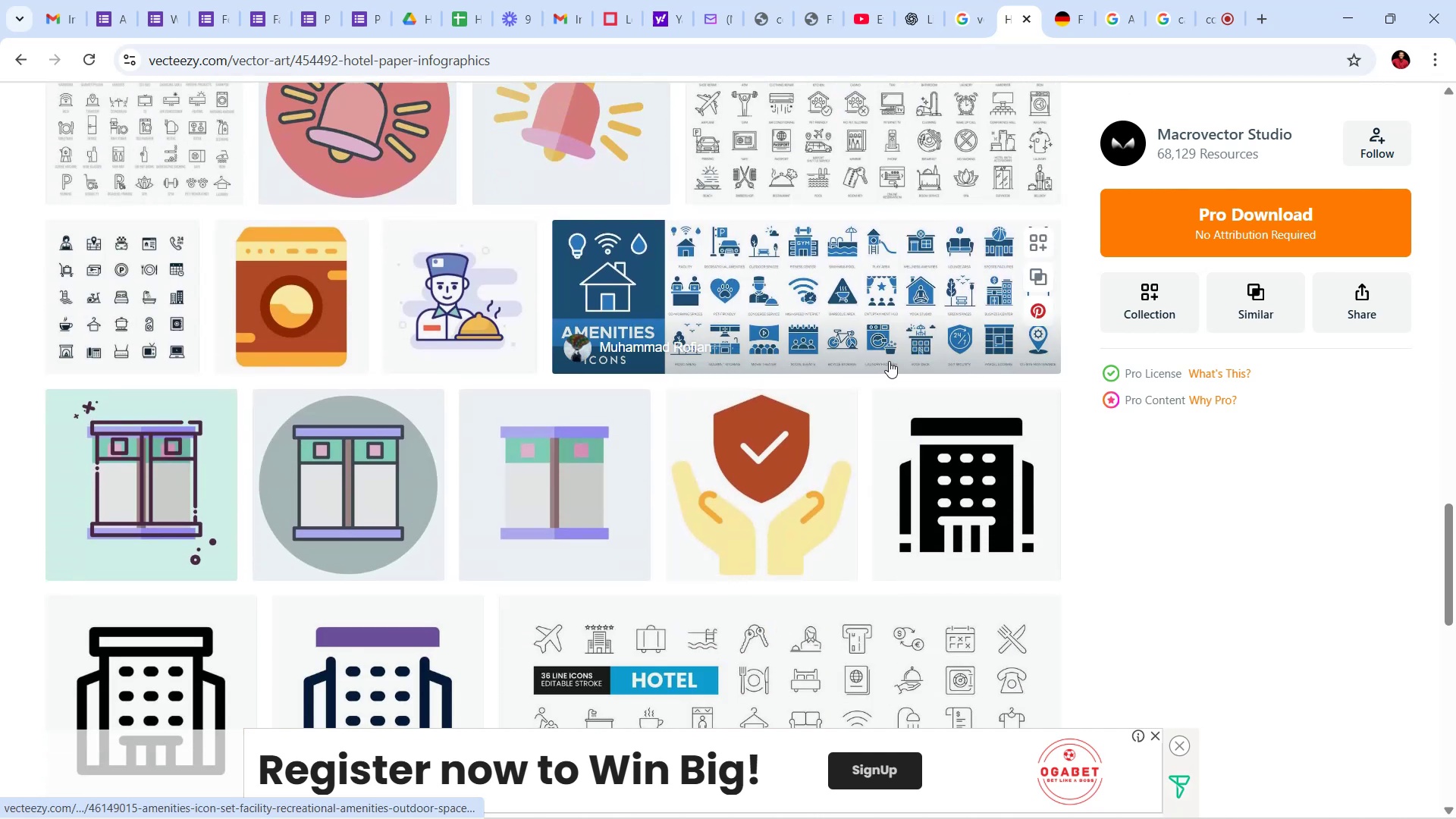 
scroll: coordinate [968, 431], scroll_direction: down, amount: 15.0
 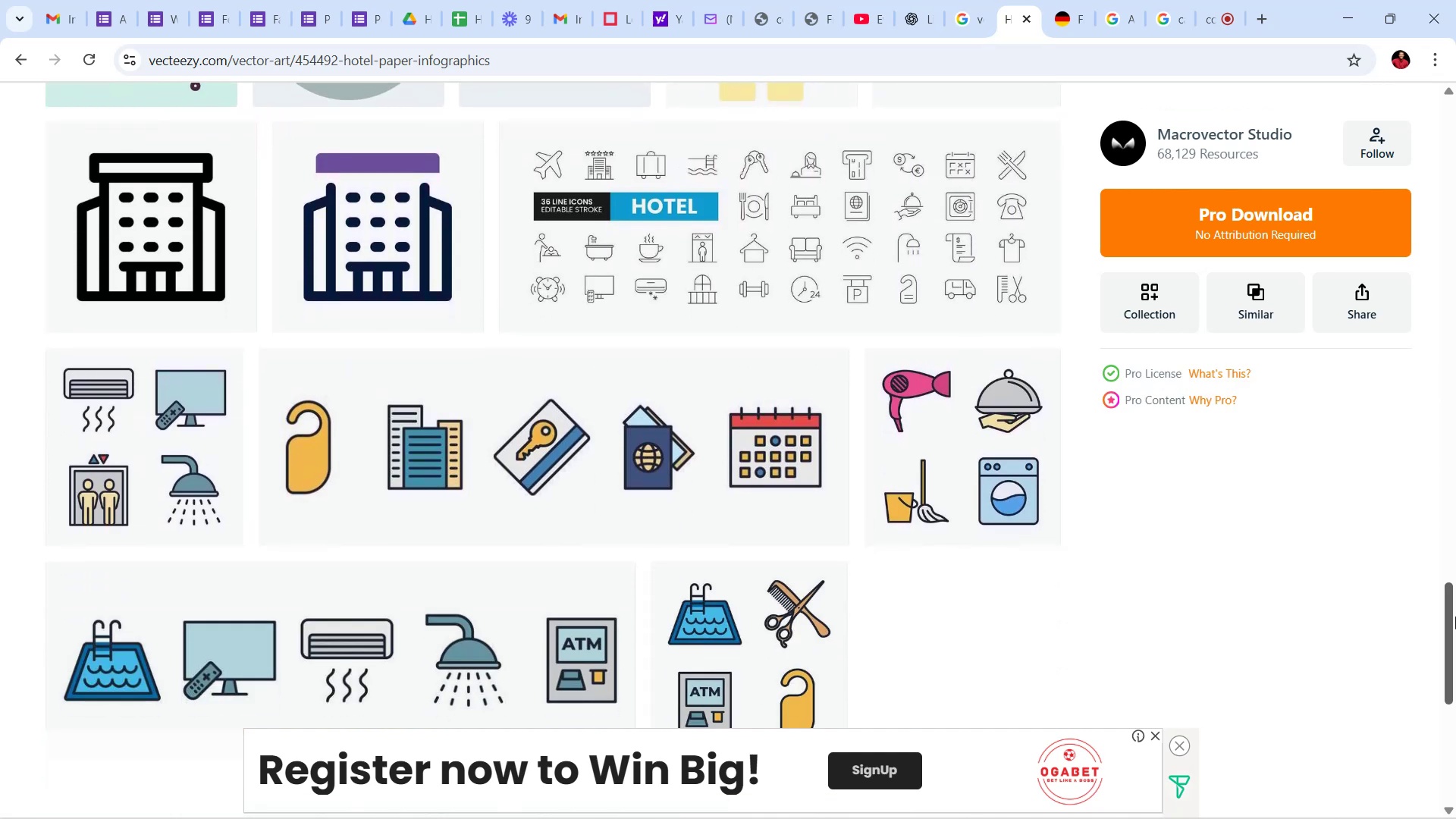 
left_click_drag(start_coordinate=[1455, 617], to_coordinate=[1454, 145])
 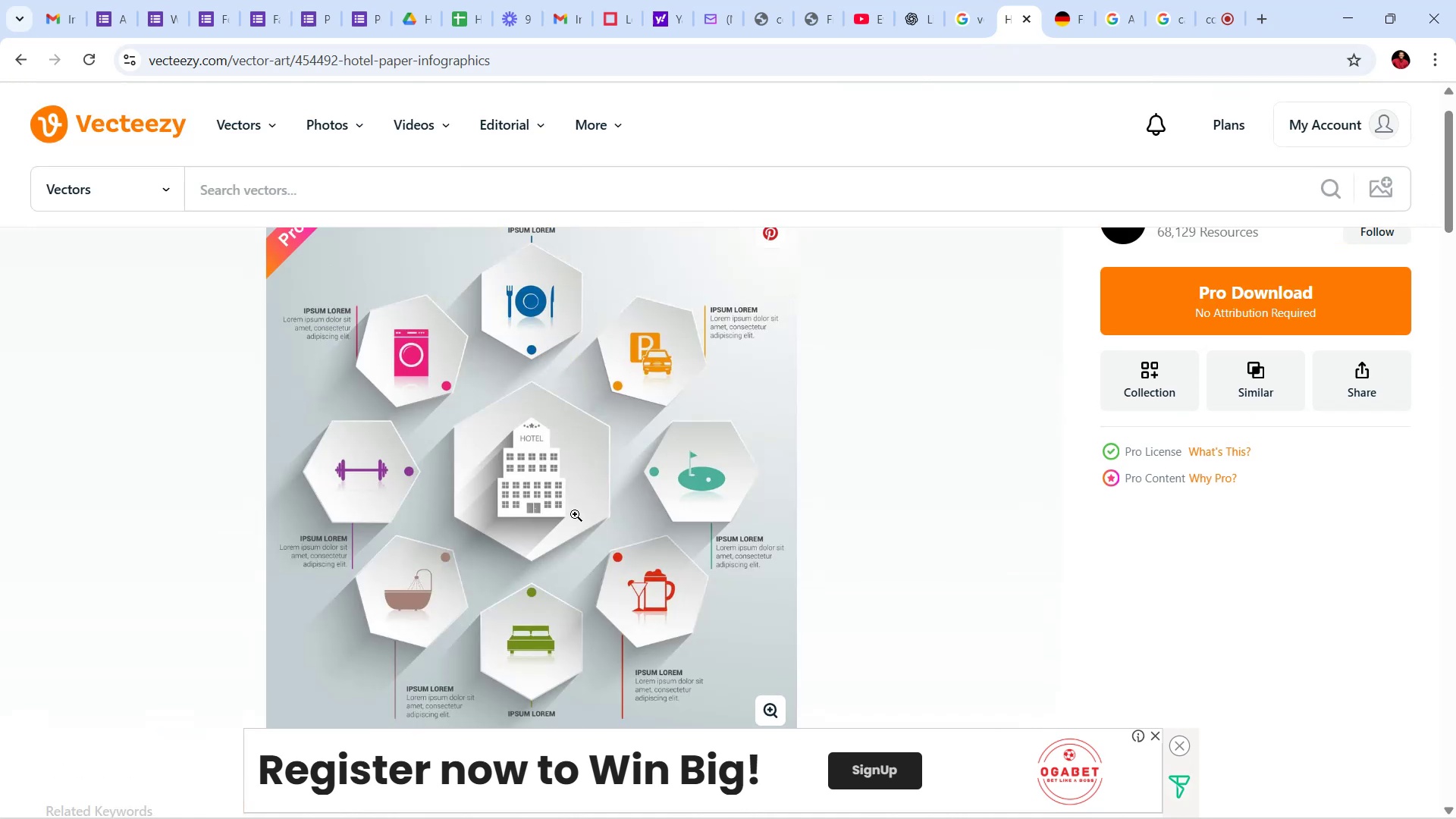 
right_click([575, 514])
 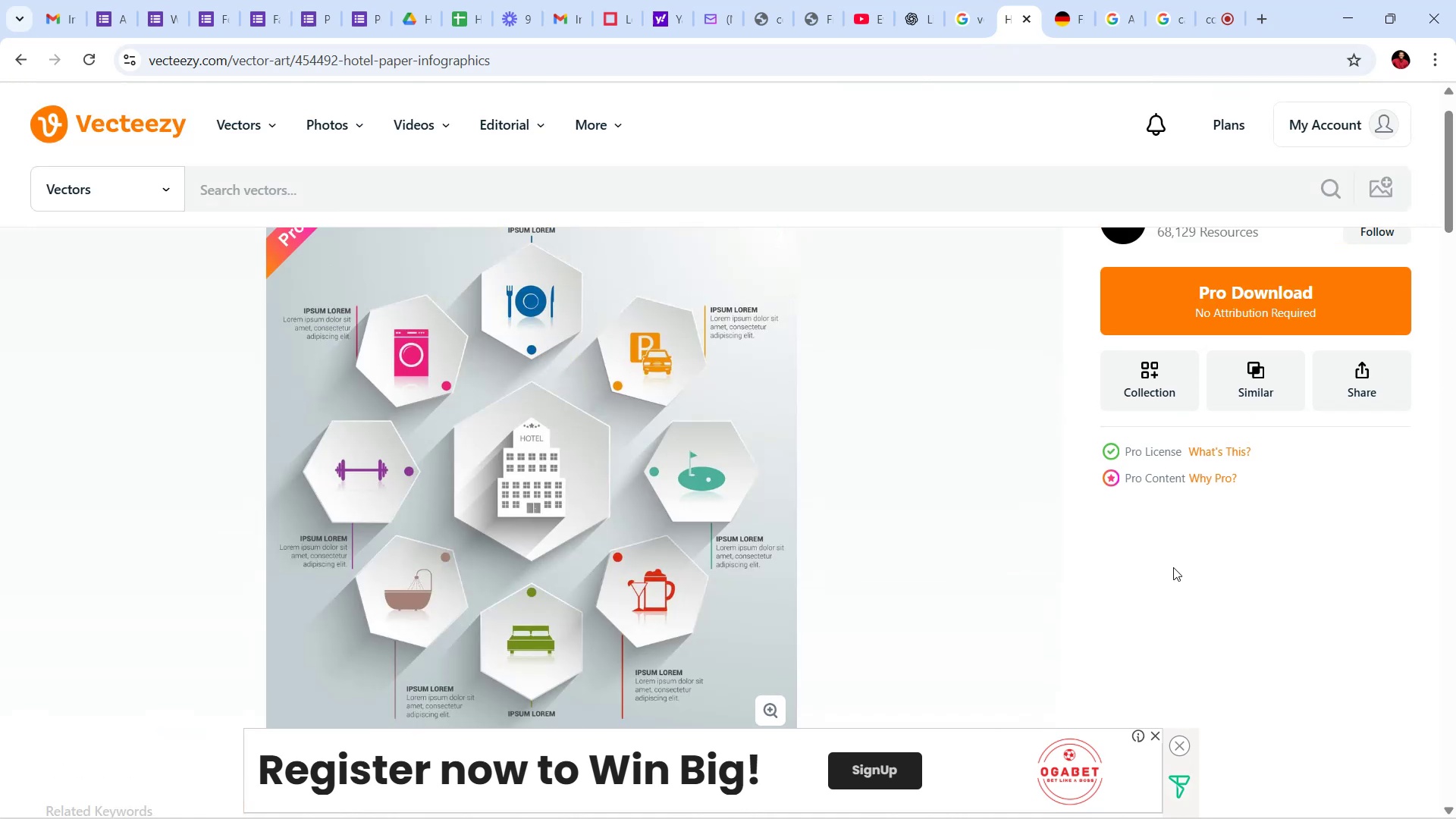 
right_click([756, 515])
 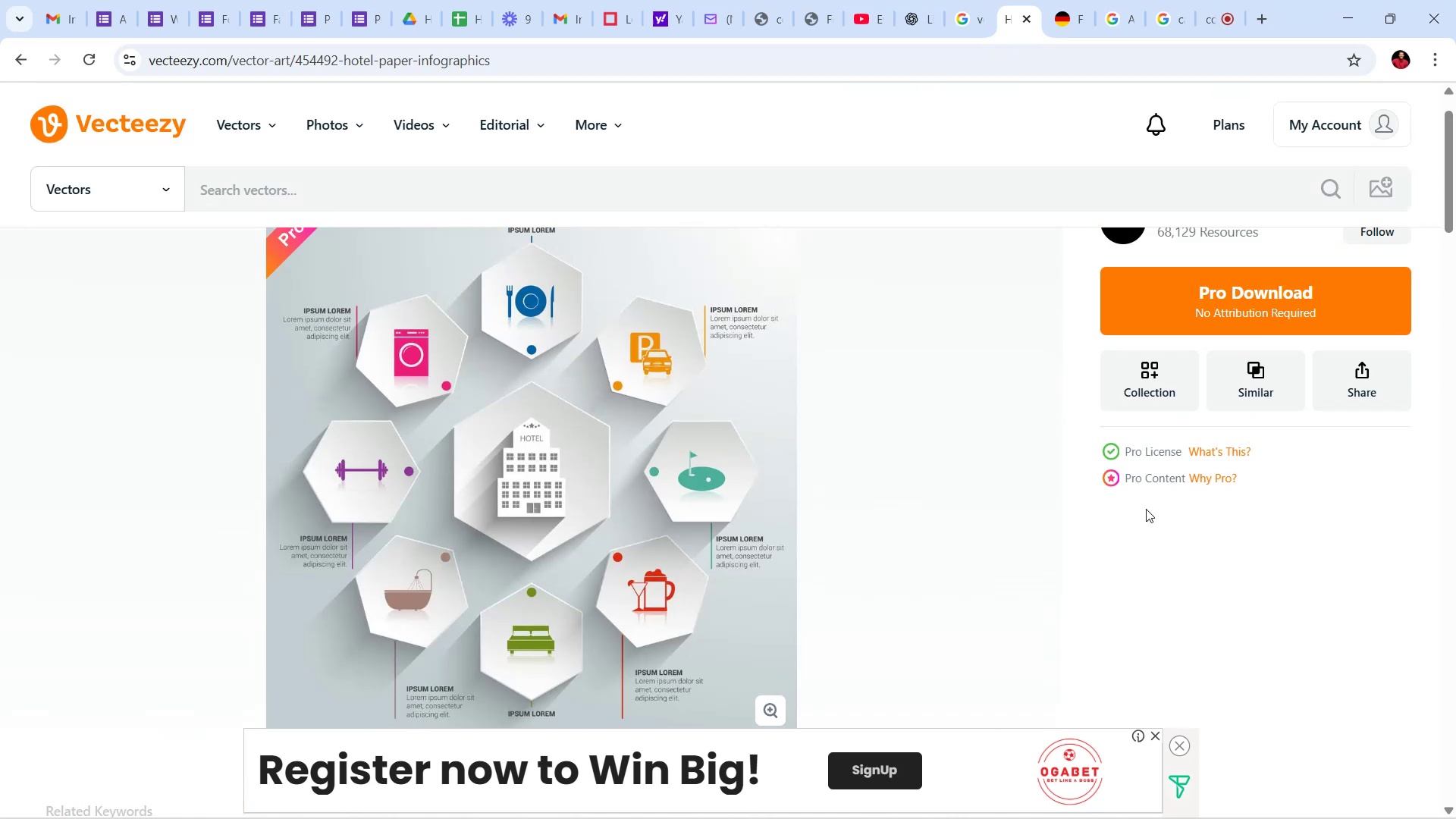 
scroll: coordinate [902, 554], scroll_direction: none, amount: 0.0
 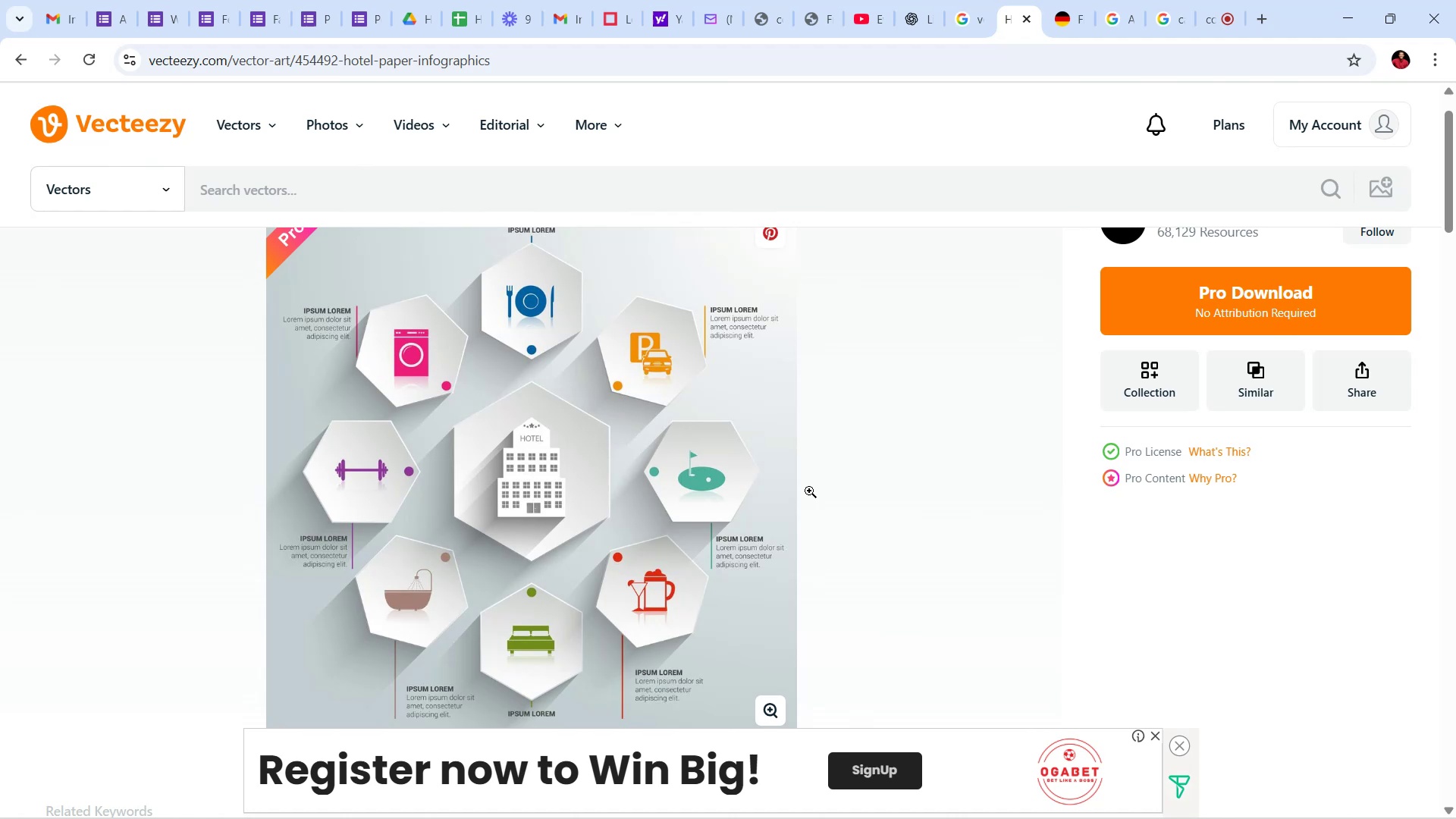 
wait(7.02)
 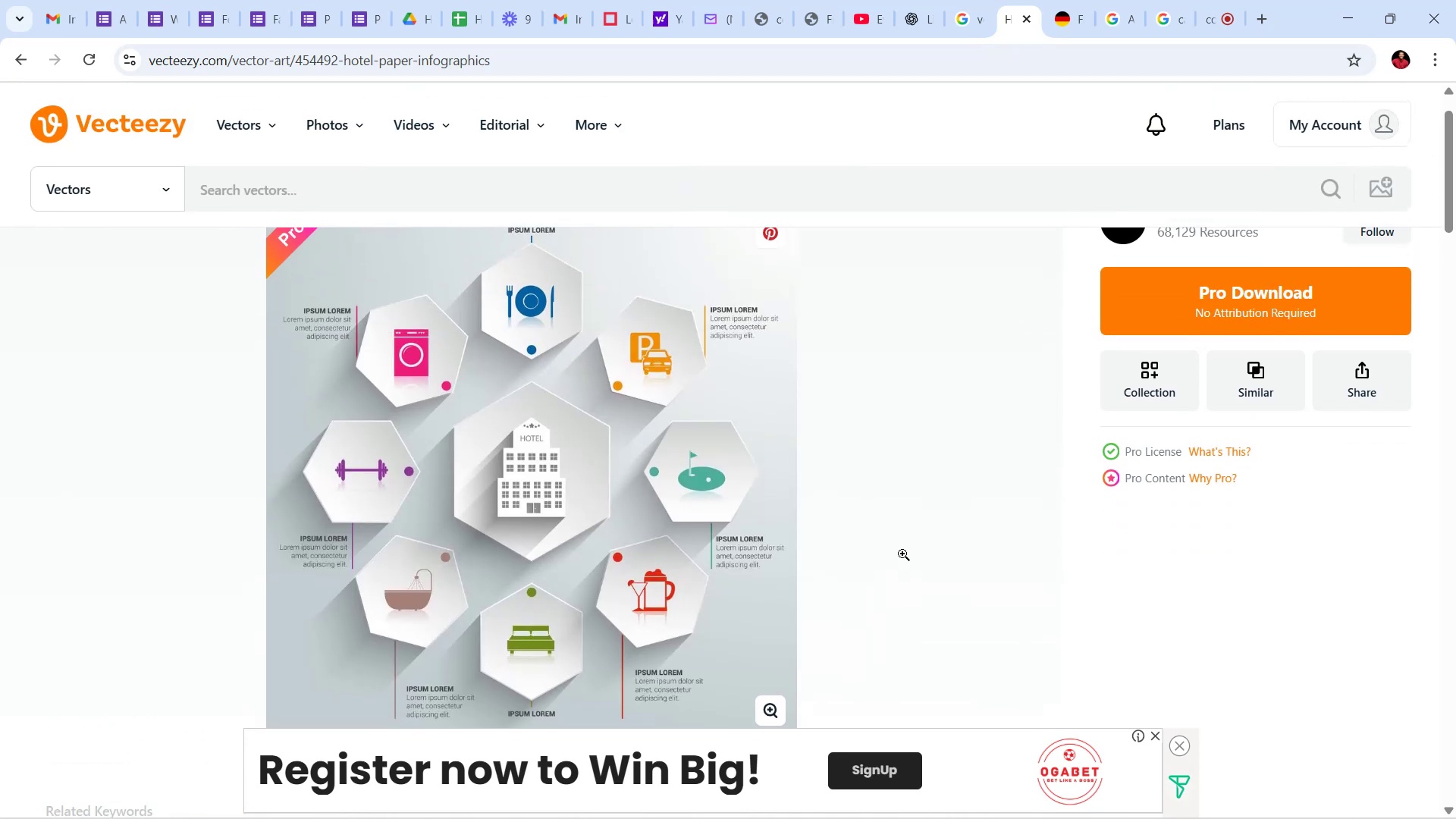 
scroll: coordinate [688, 464], scroll_direction: down, amount: 27.0
 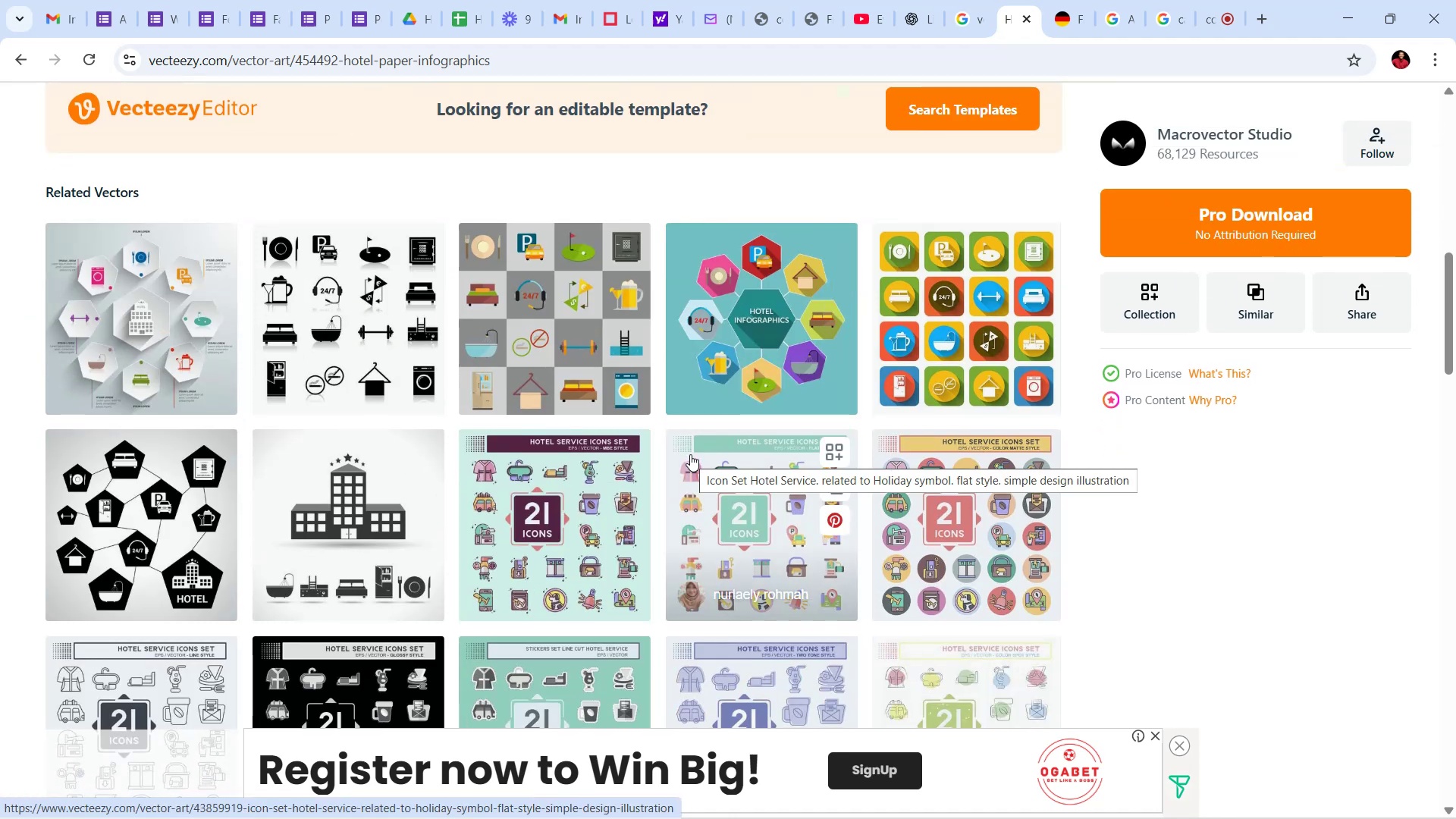 
wait(6.29)
 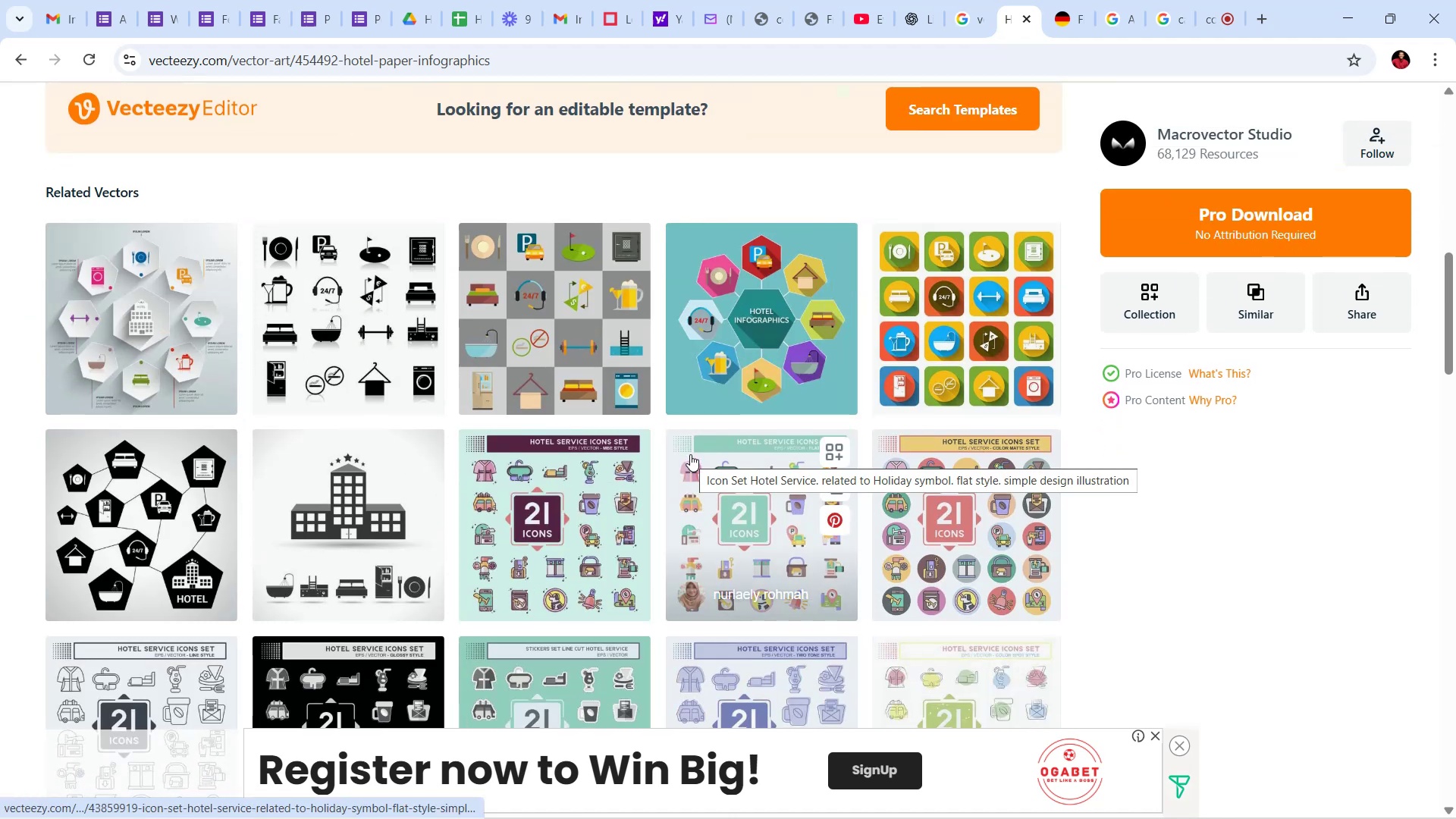 
mouse_move([601, 460])
 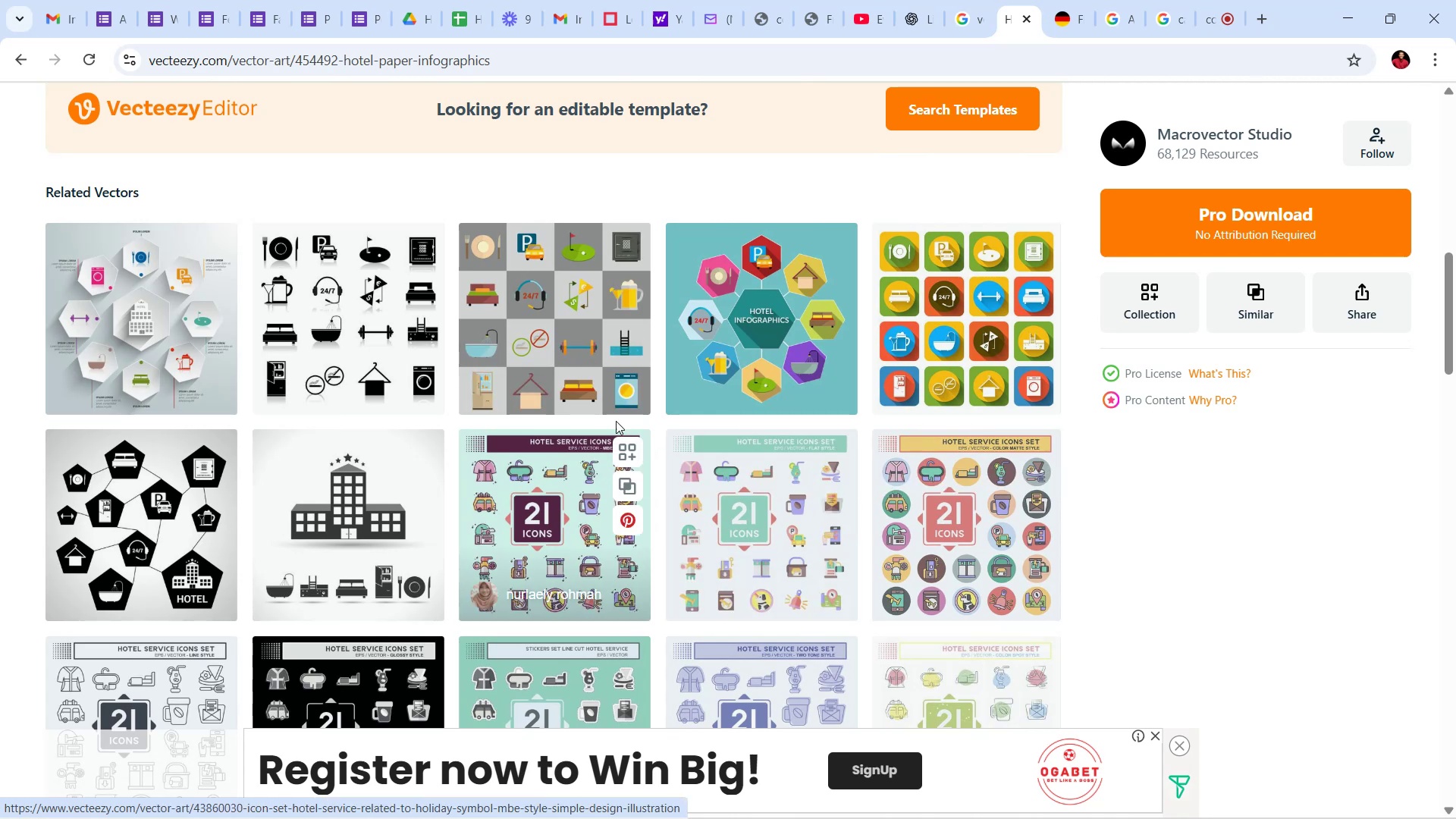 
mouse_move([665, 495])
 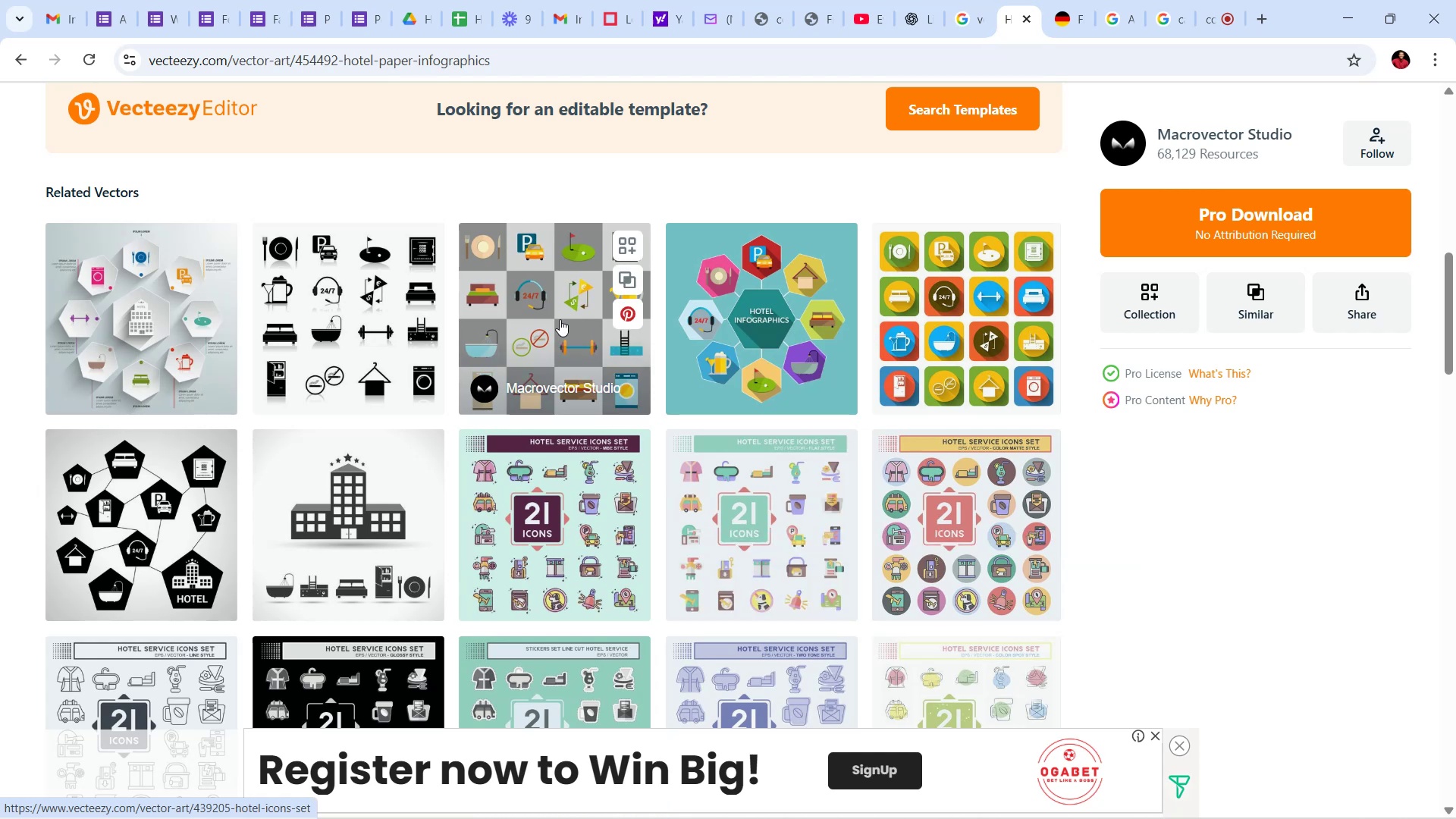 
mouse_move([679, 463])
 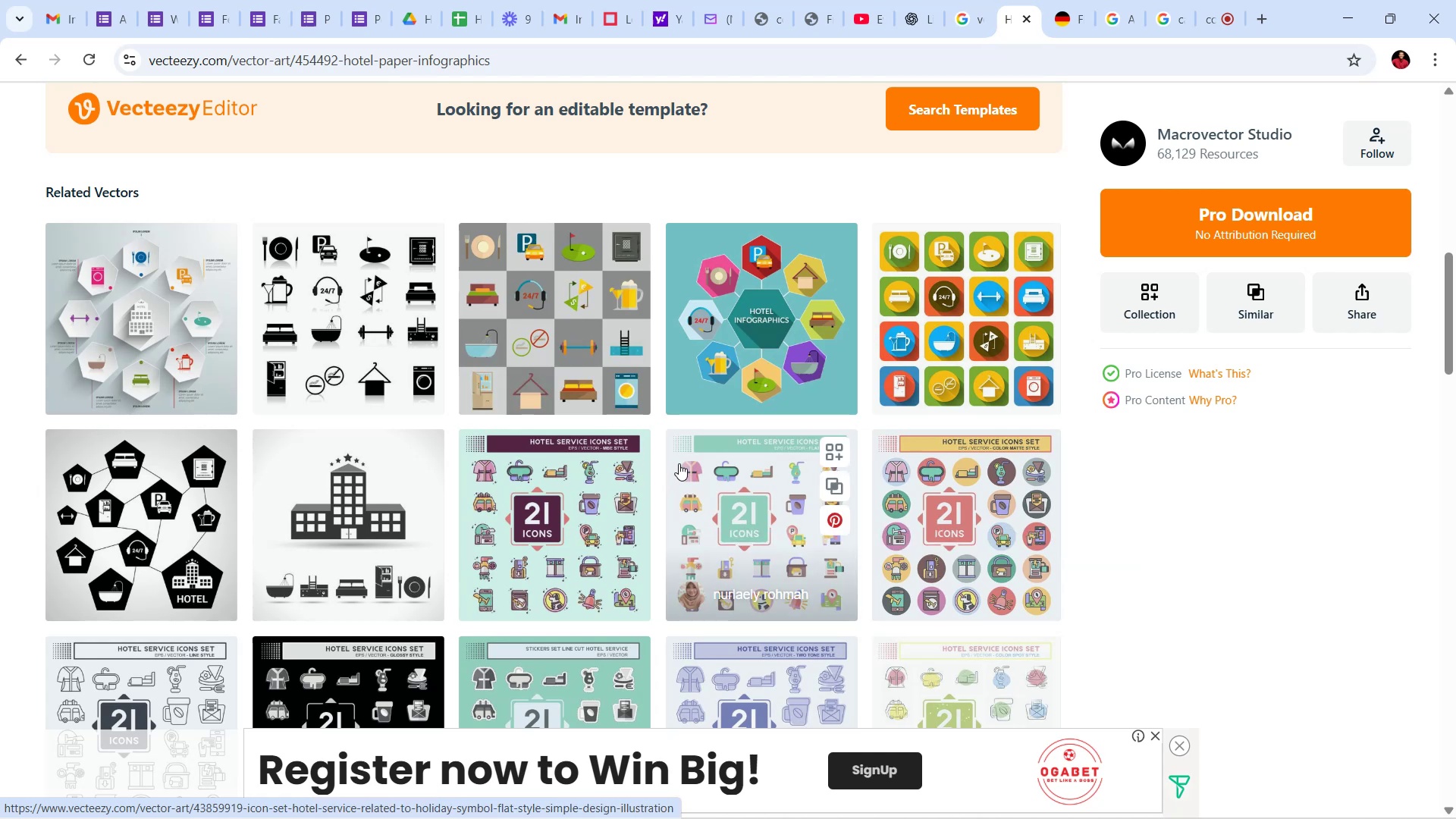 
mouse_move([714, 464])
 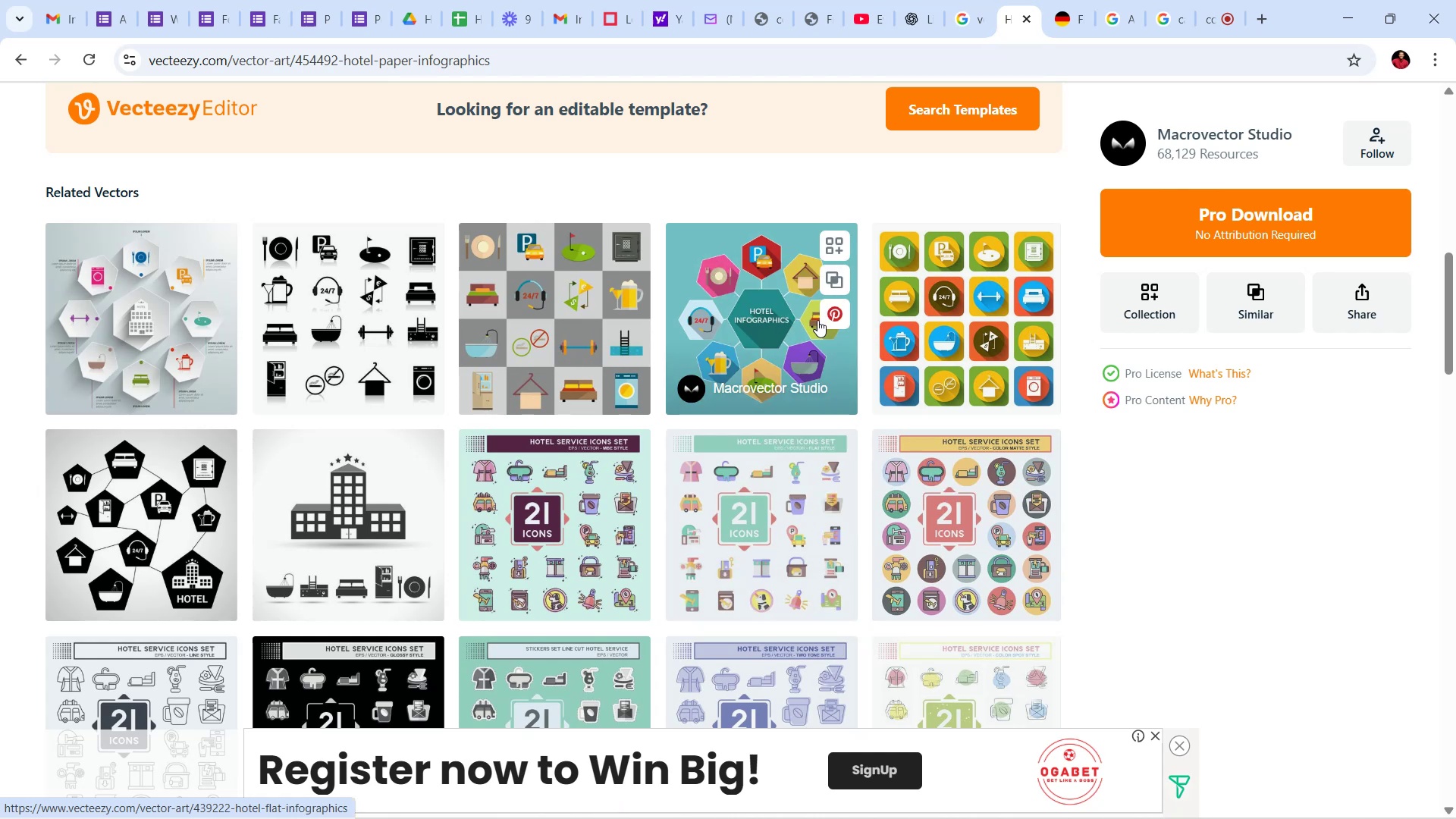 
mouse_move([954, 424])
 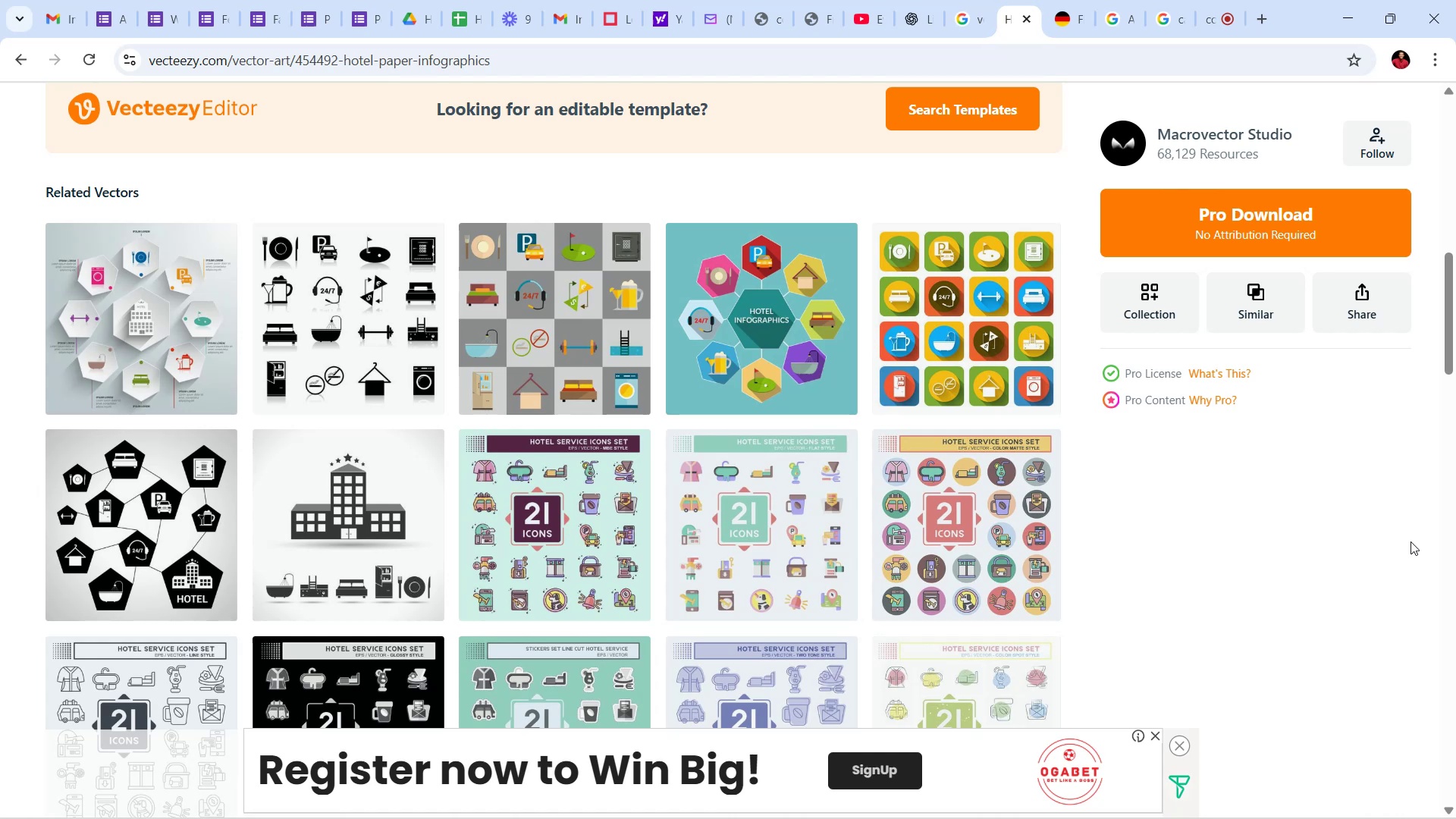 
wait(7.62)
 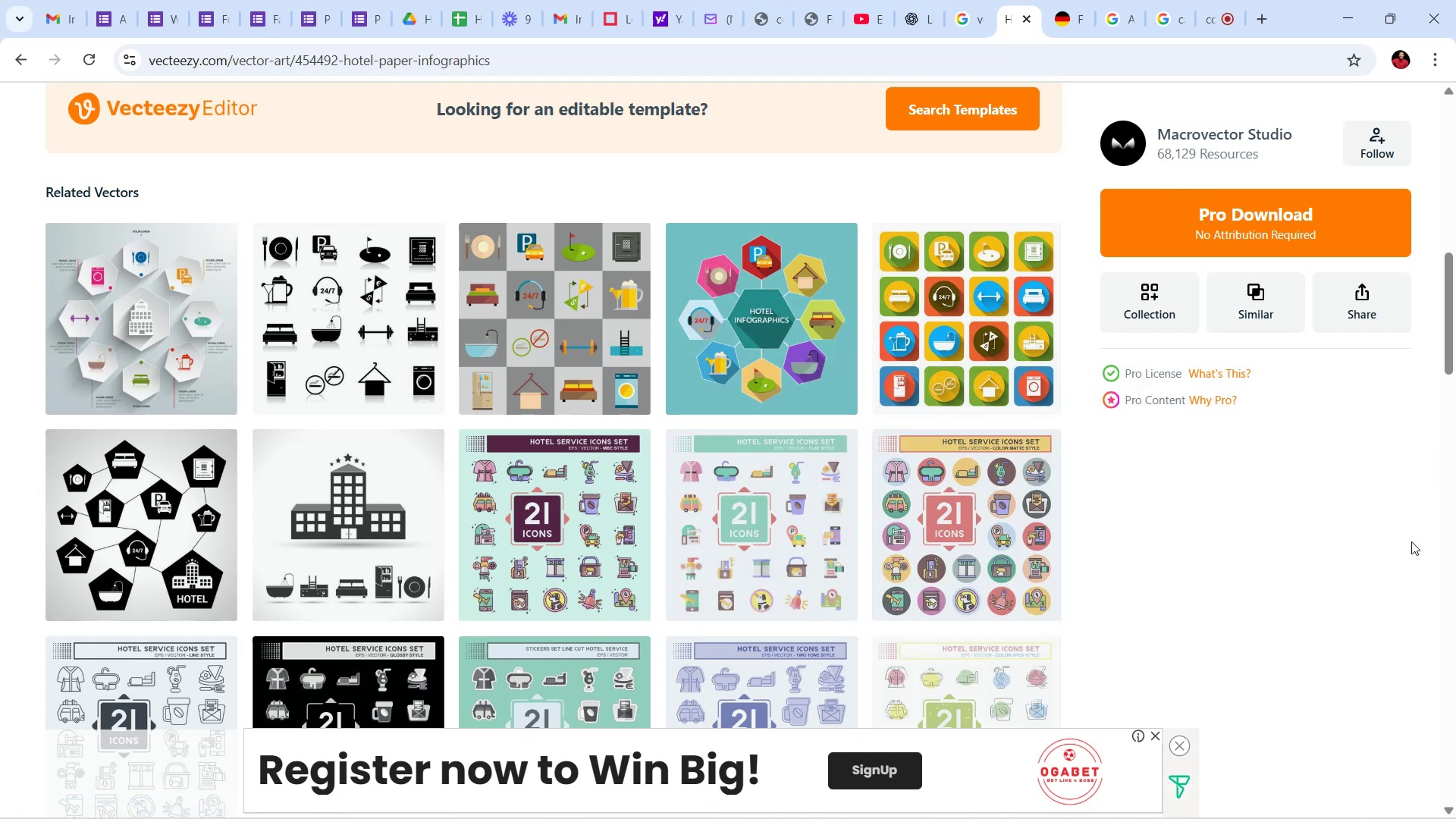 
left_click([921, 309])
 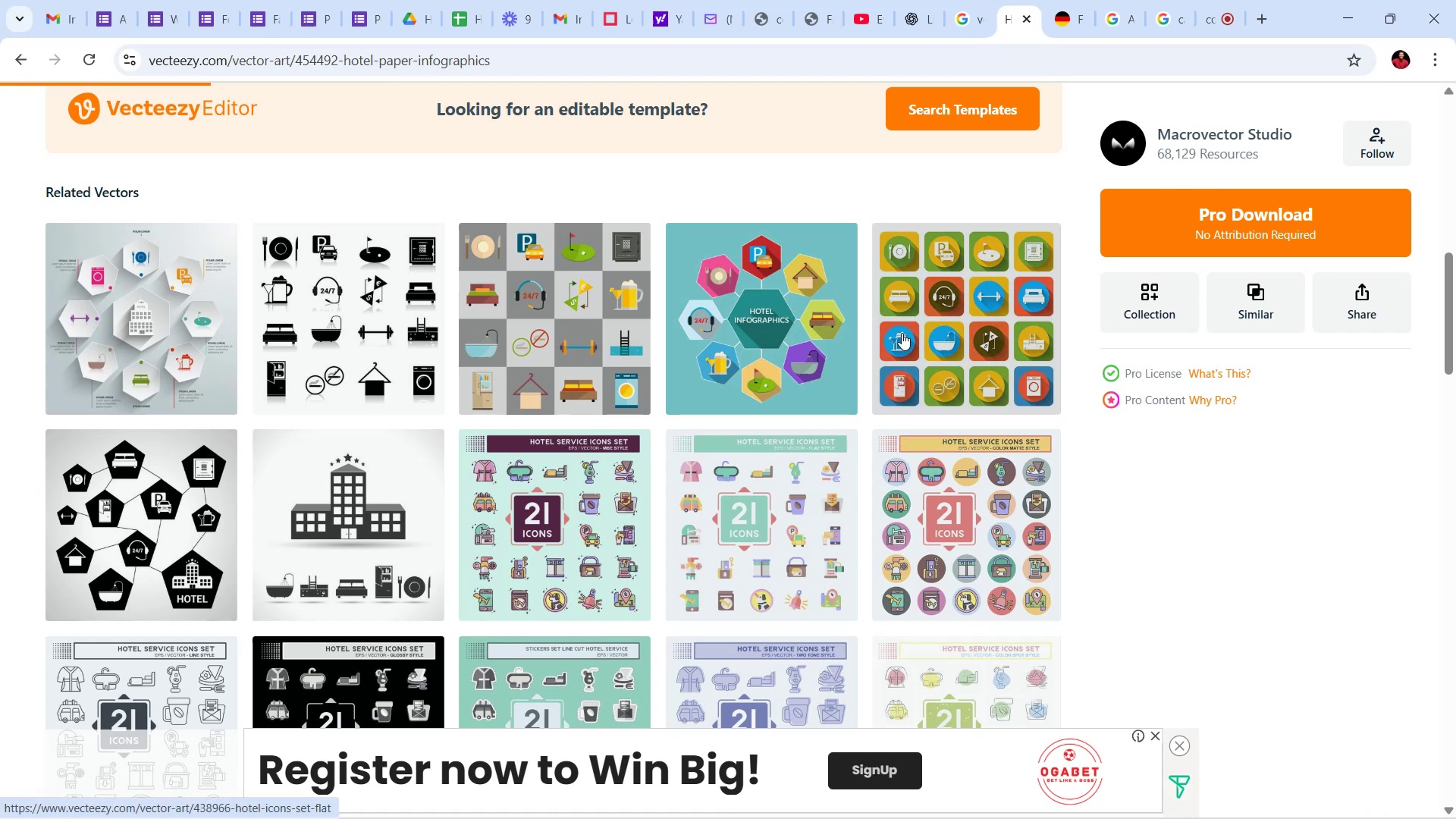 
mouse_move([822, 394])
 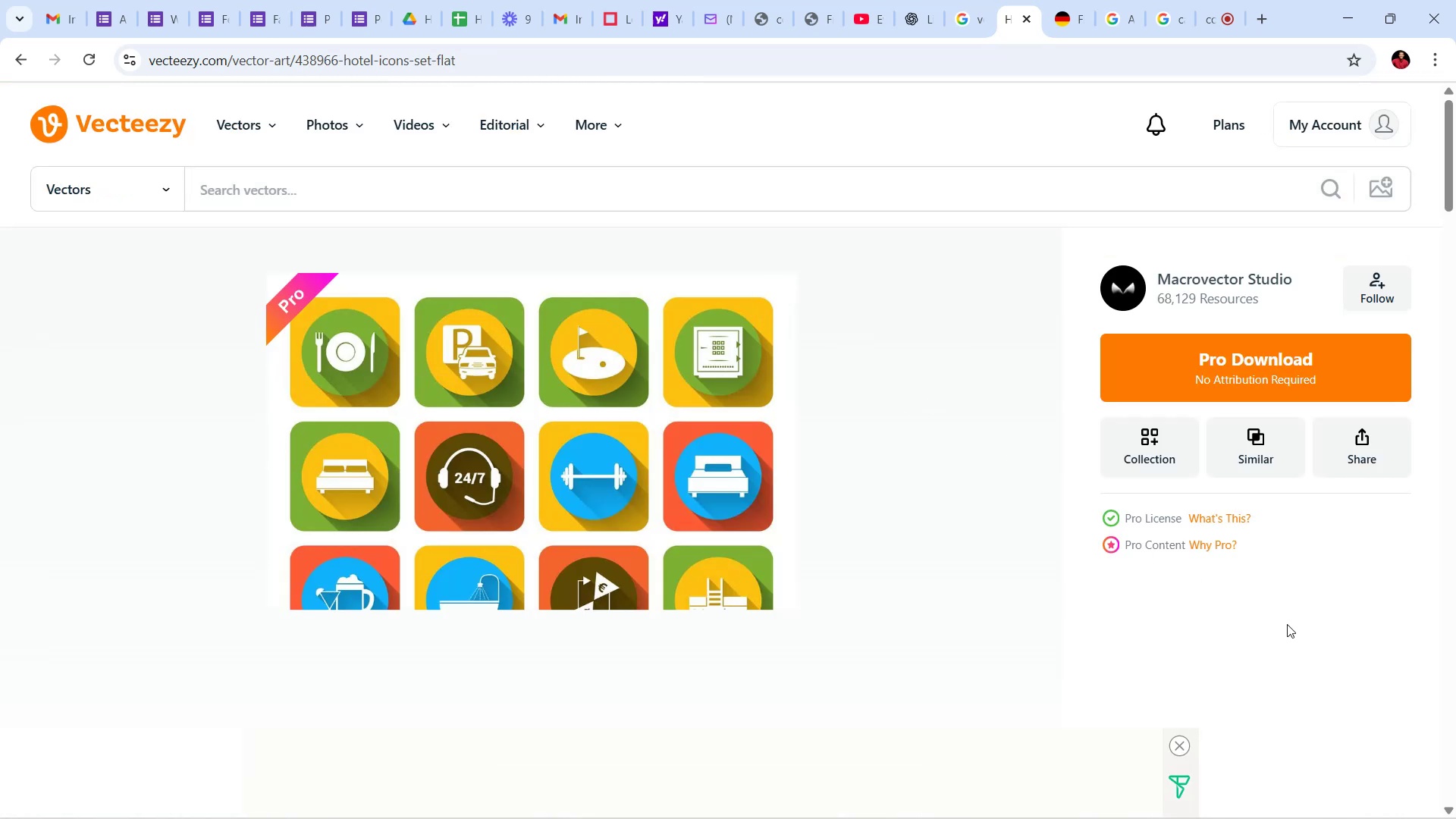 
scroll: coordinate [1284, 577], scroll_direction: down, amount: 4.0
 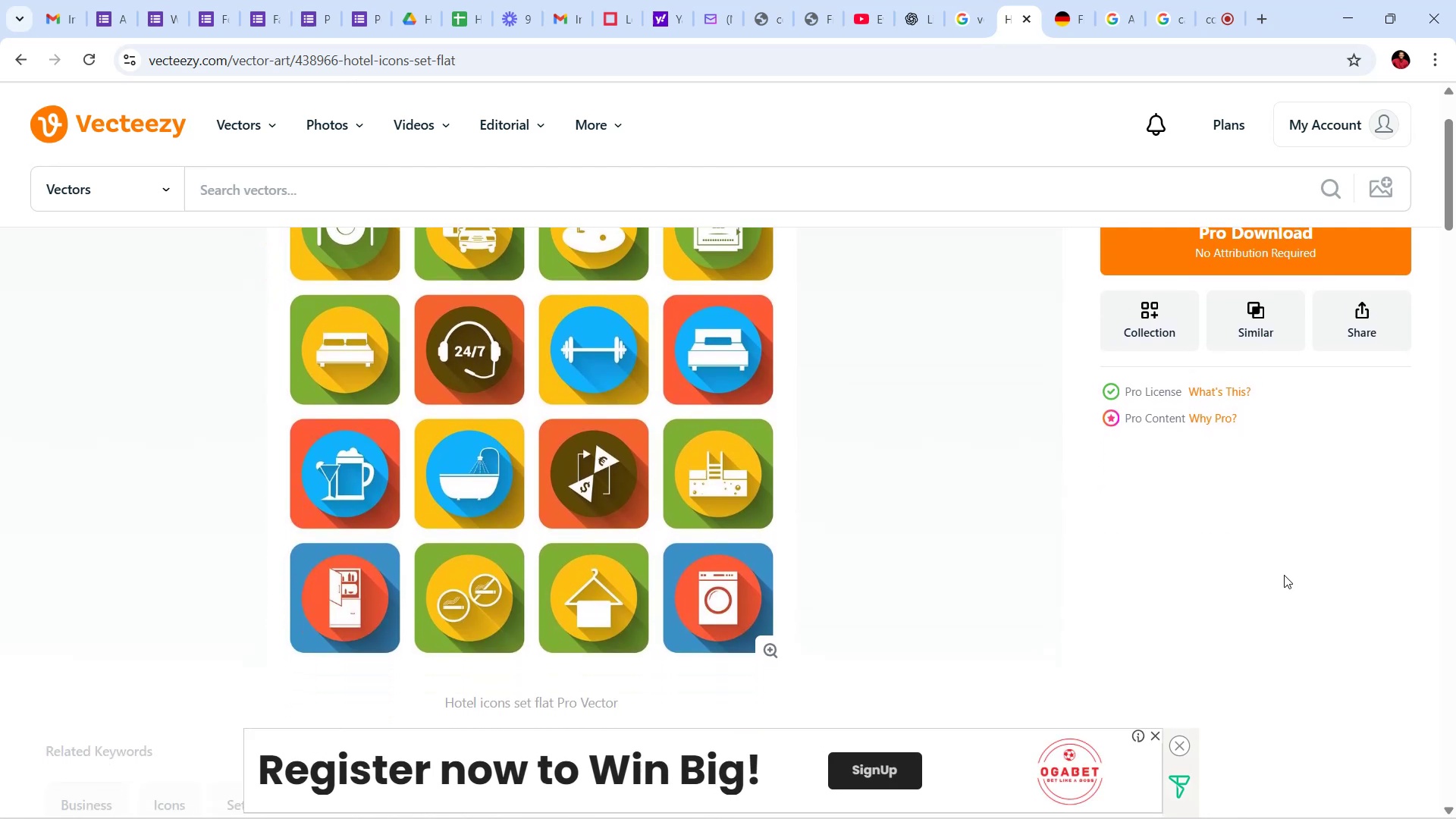 
scroll: coordinate [1284, 575], scroll_direction: up, amount: 2.0
 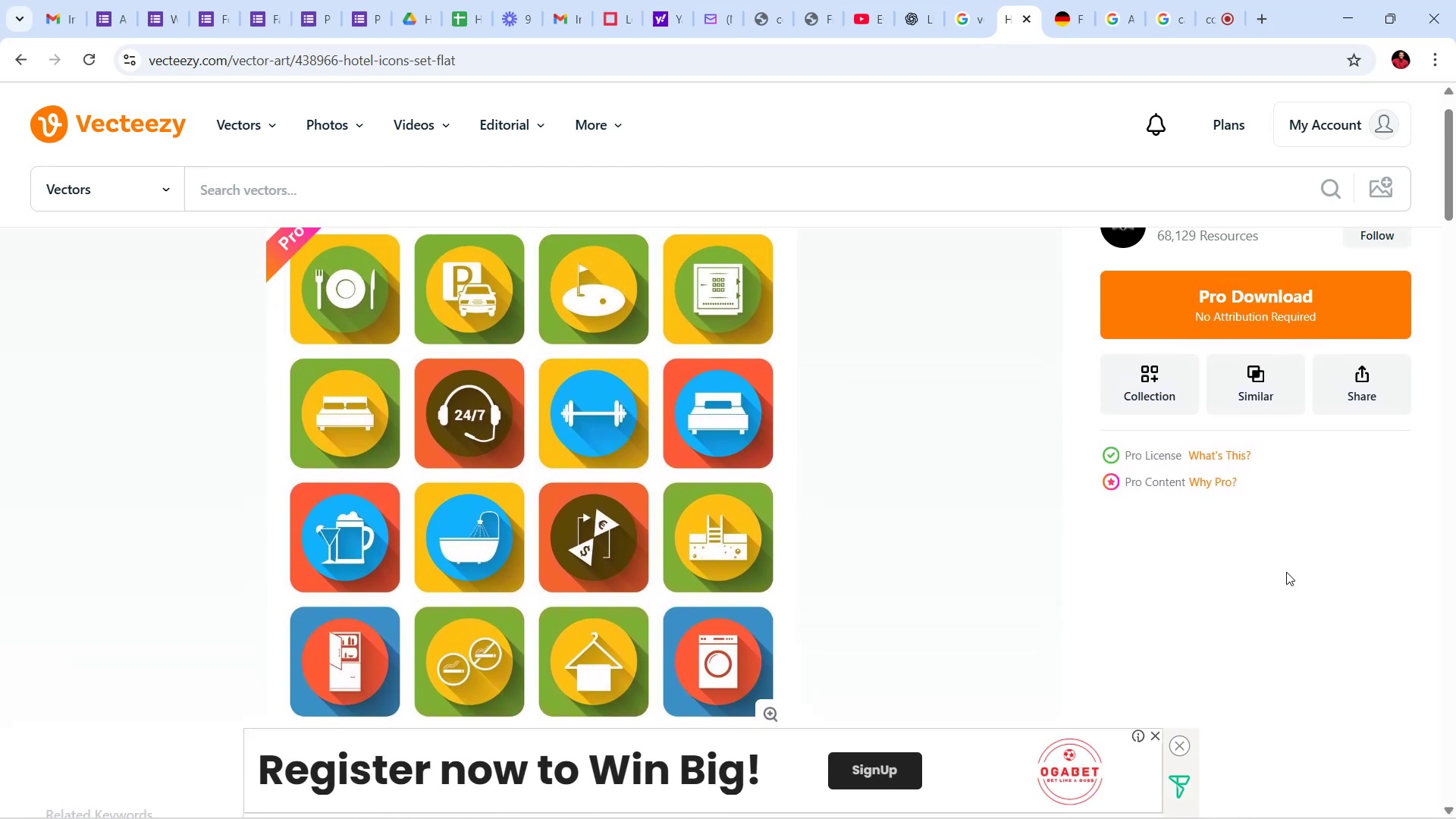 
wait(9.29)
 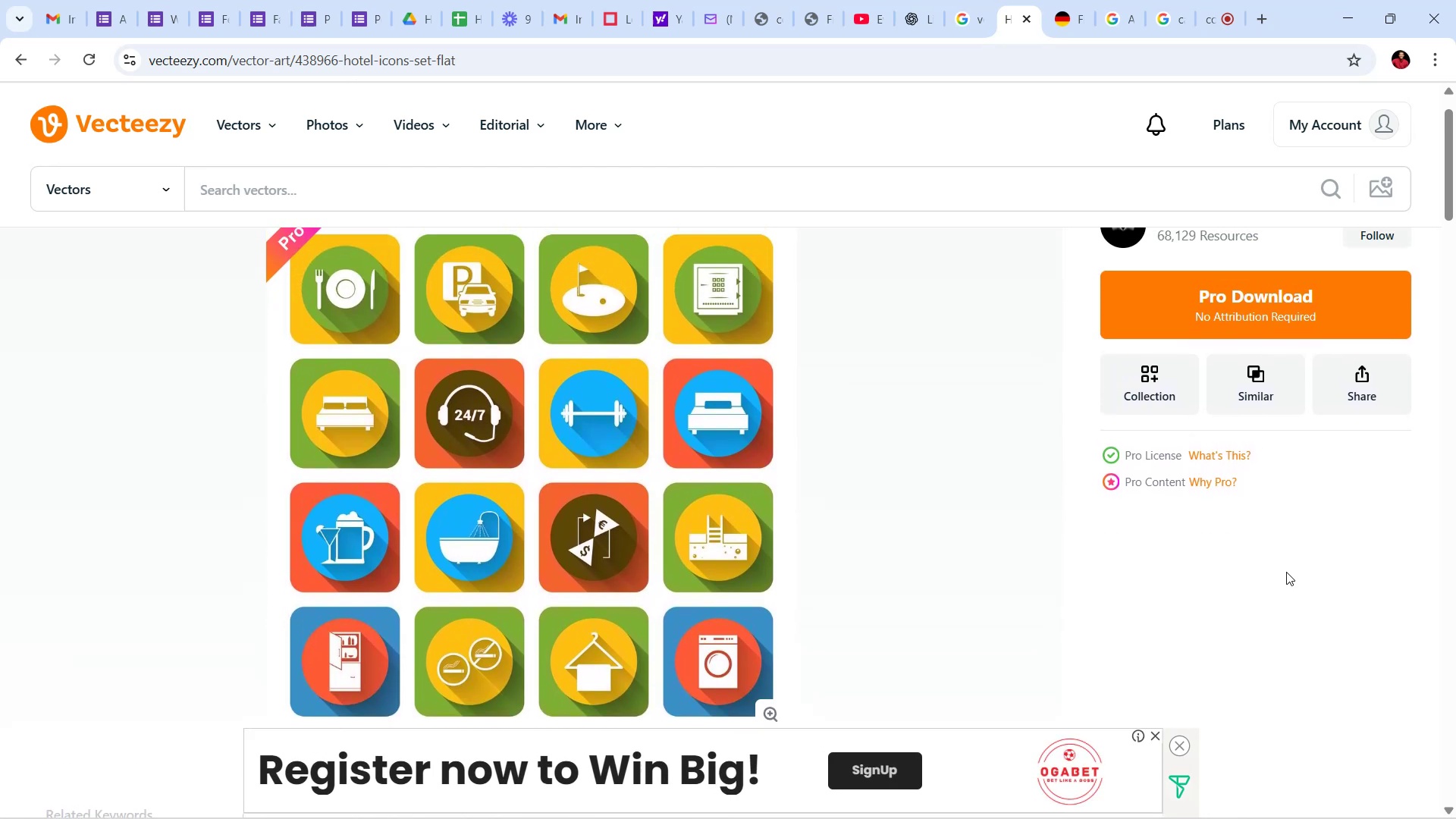 
scroll: coordinate [1037, 488], scroll_direction: down, amount: 3.0
 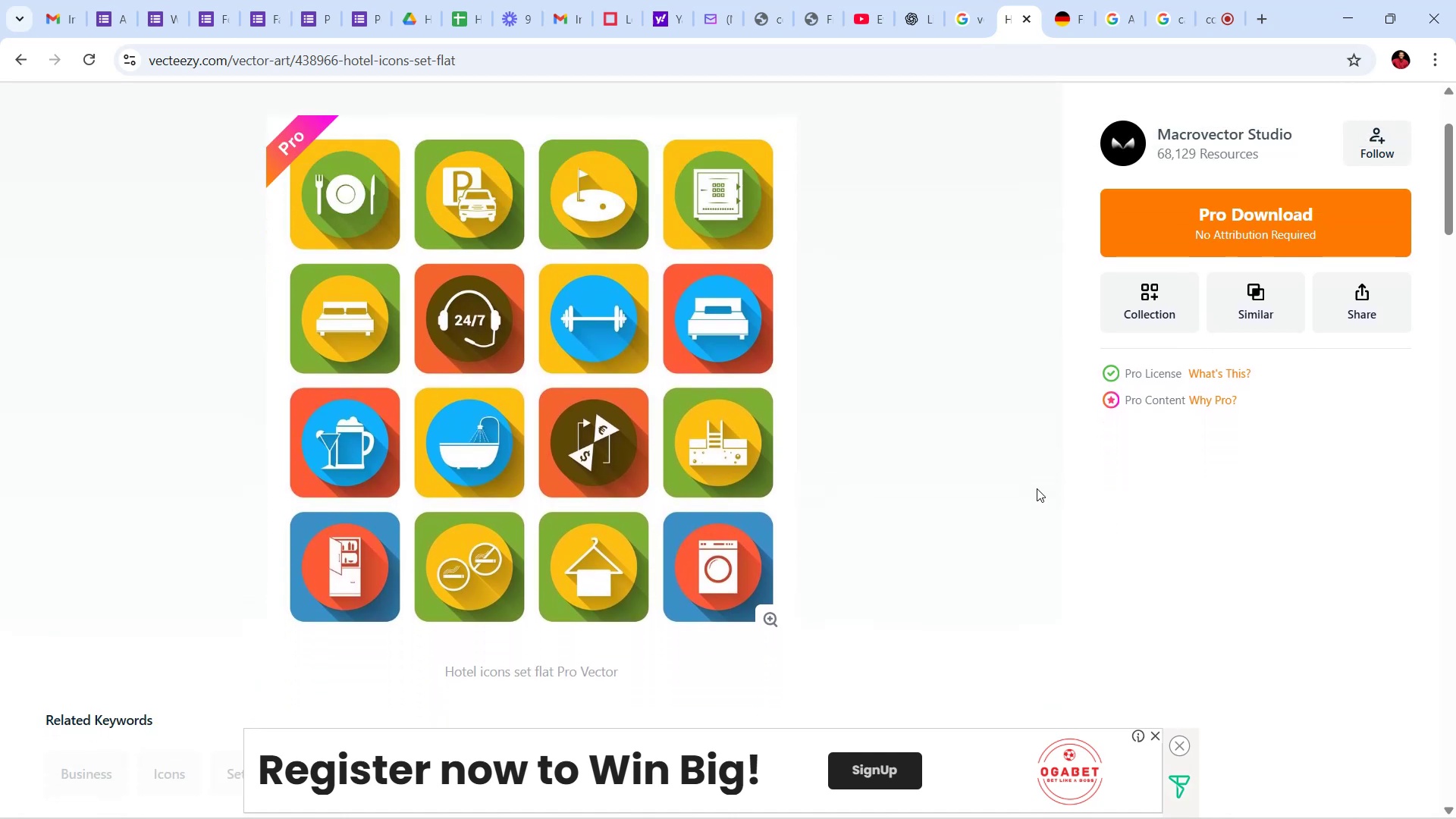 
scroll: coordinate [1037, 488], scroll_direction: up, amount: 1.0
 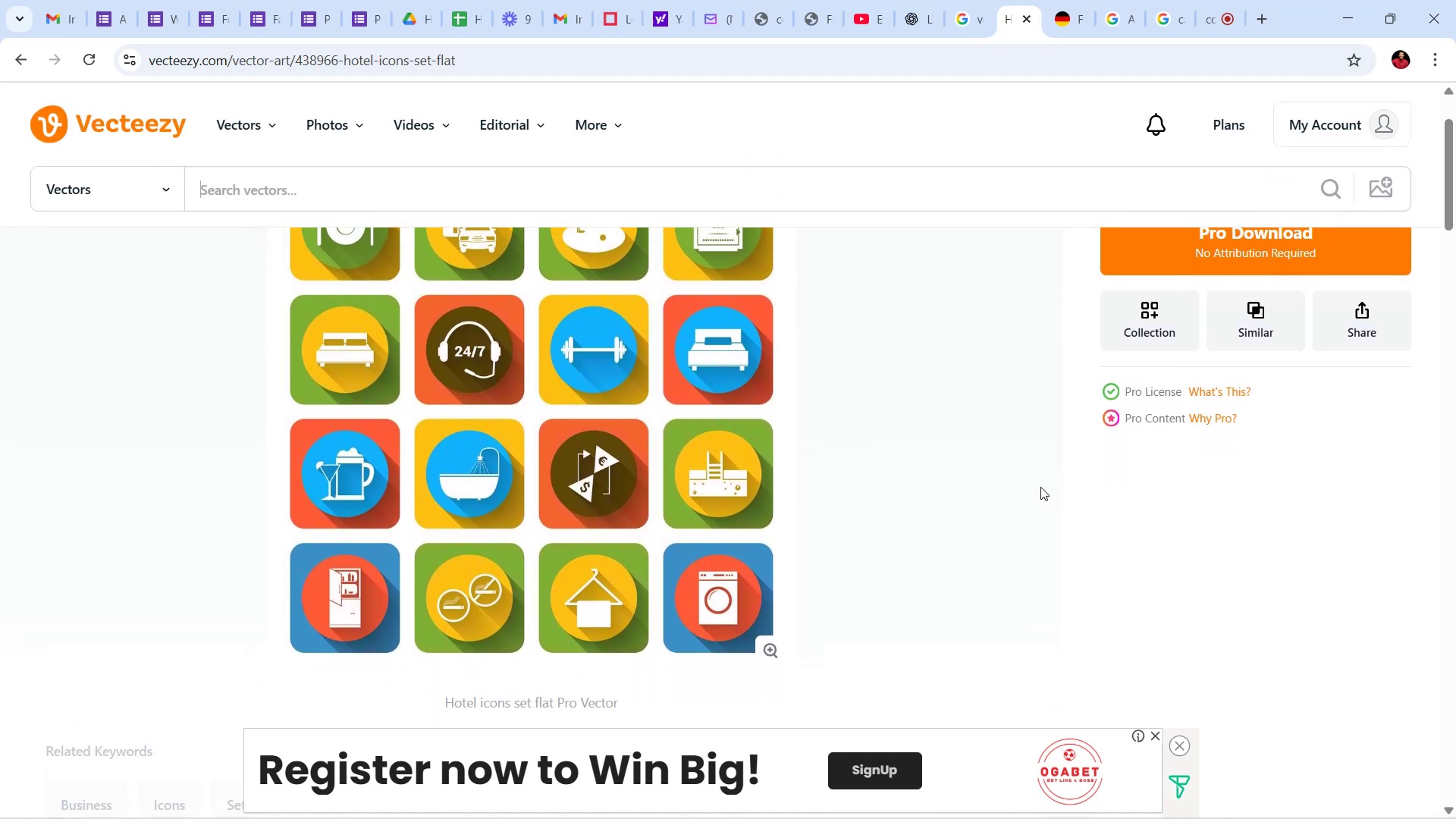 
scroll: coordinate [1040, 487], scroll_direction: down, amount: 2.0
 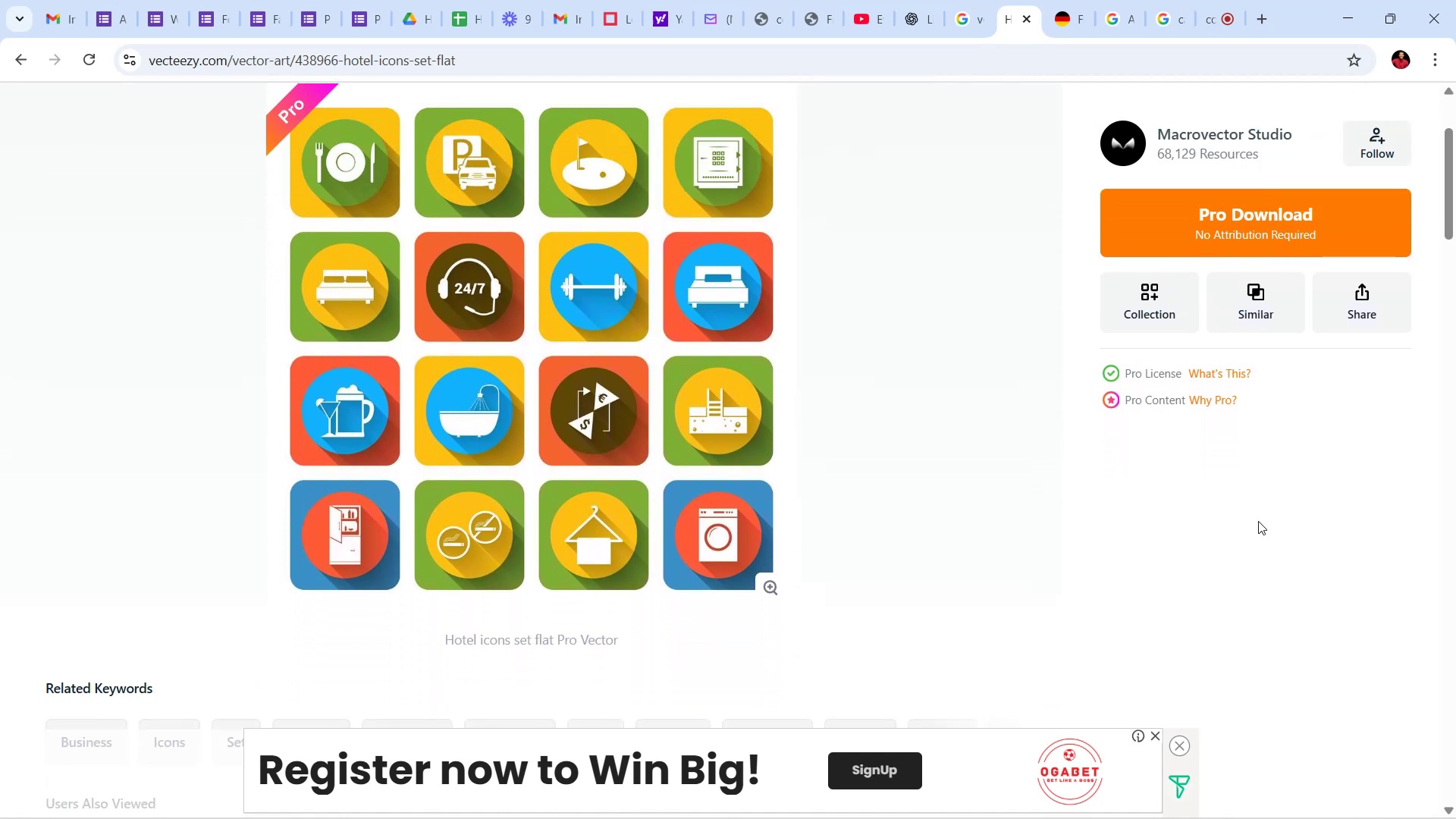 
scroll: coordinate [1301, 529], scroll_direction: up, amount: 2.0
 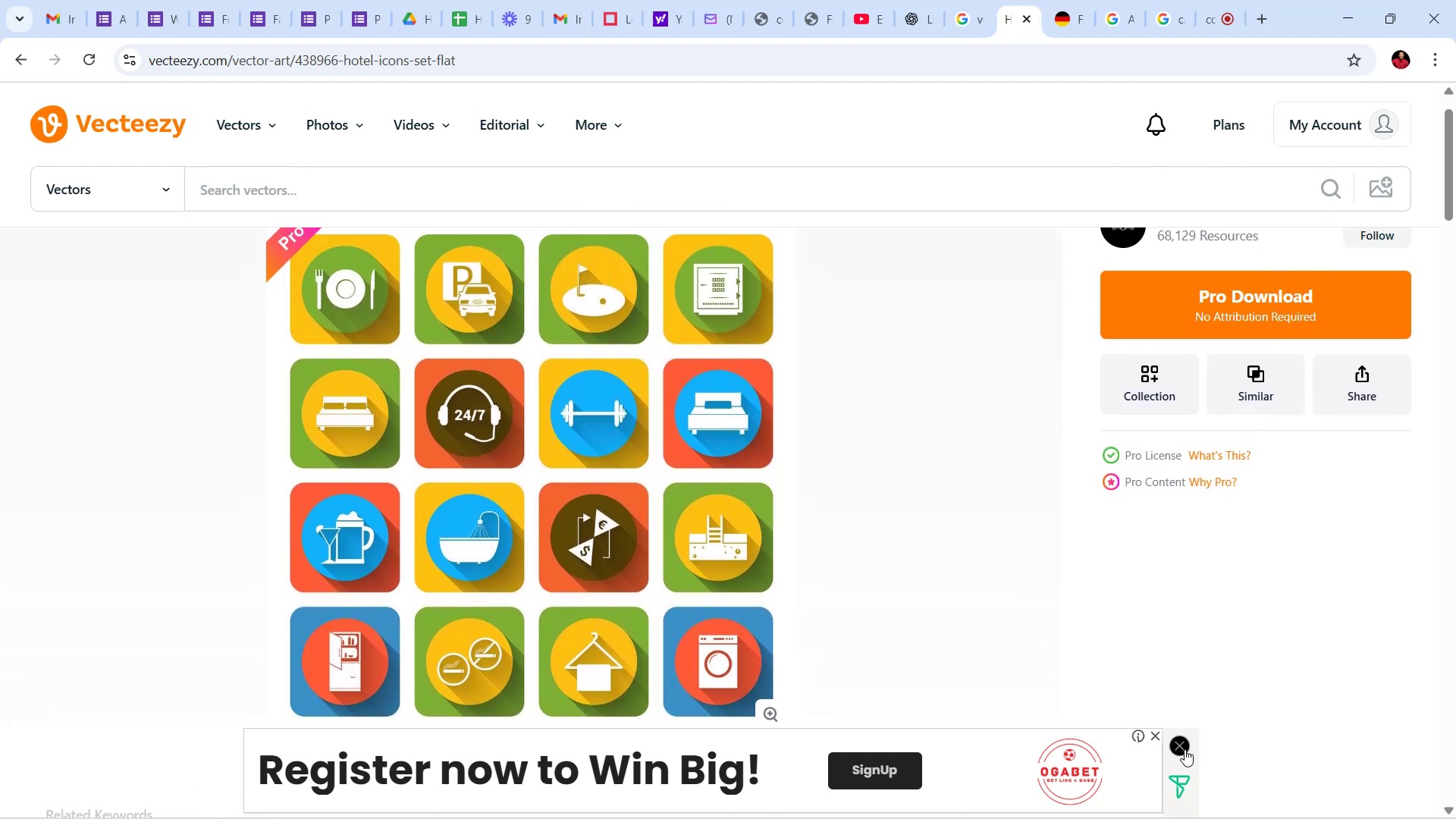 
left_click([1185, 749])
 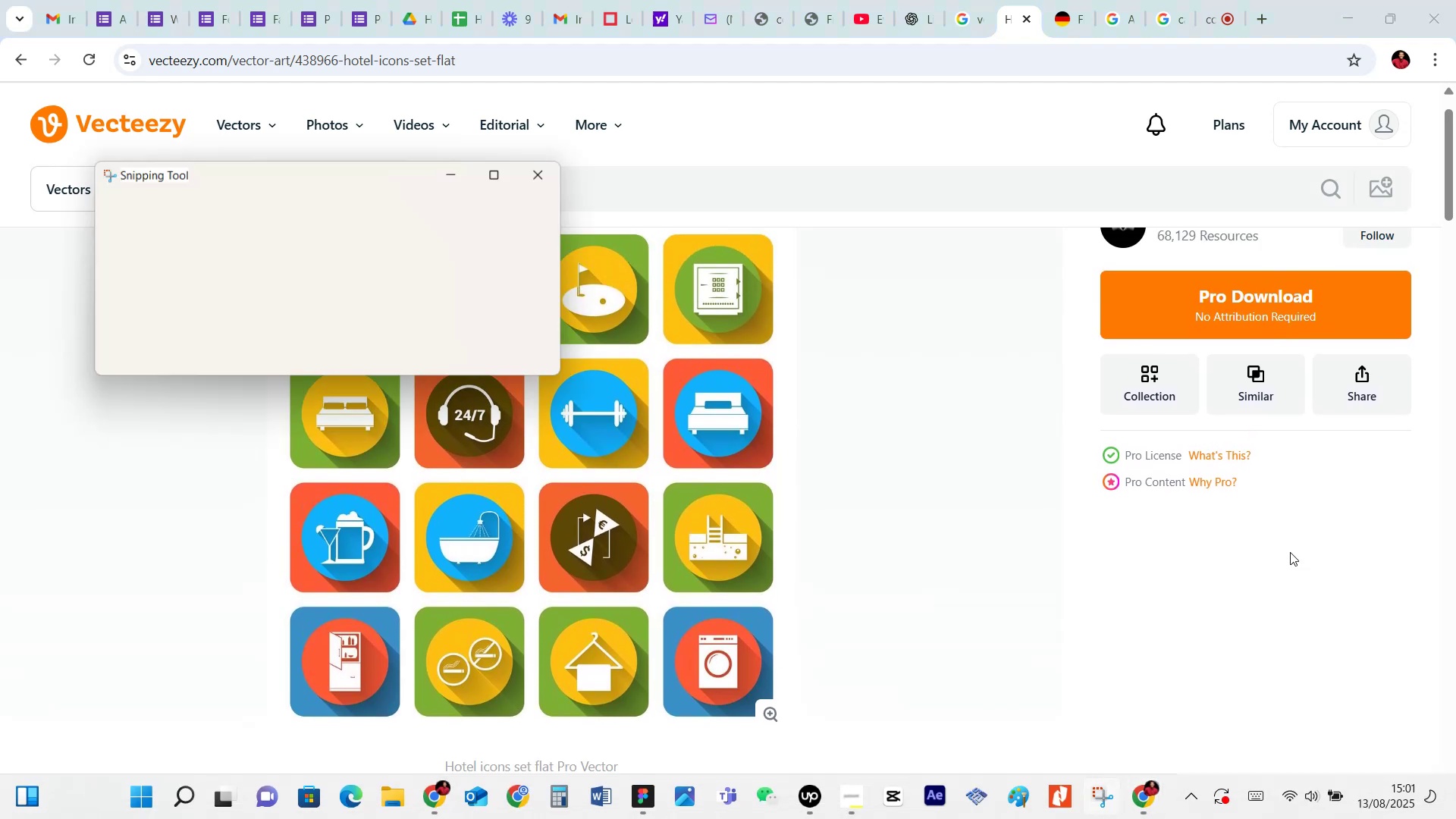 
wait(7.53)
 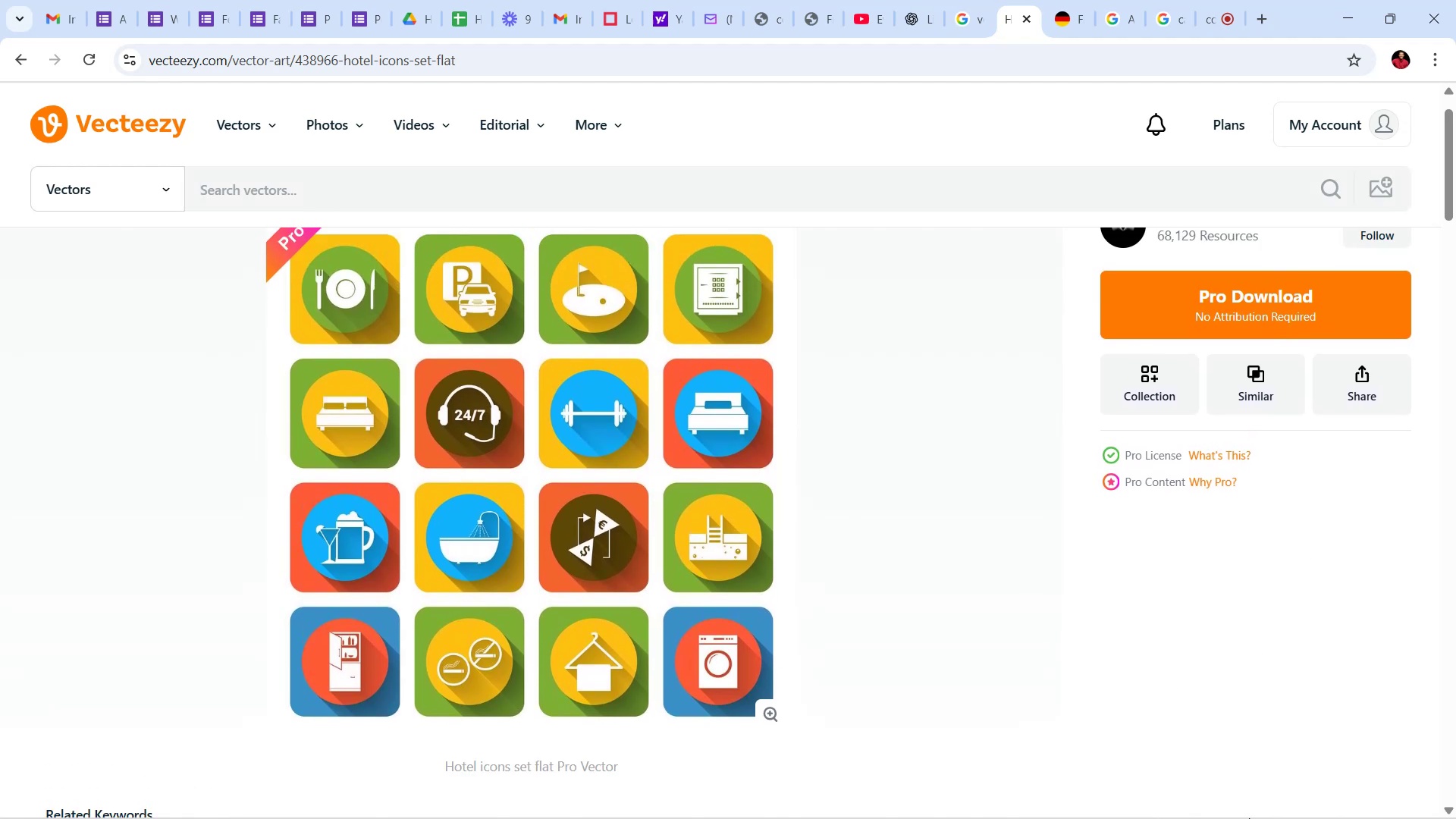 
left_click_drag(start_coordinate=[393, 180], to_coordinate=[391, 126])
 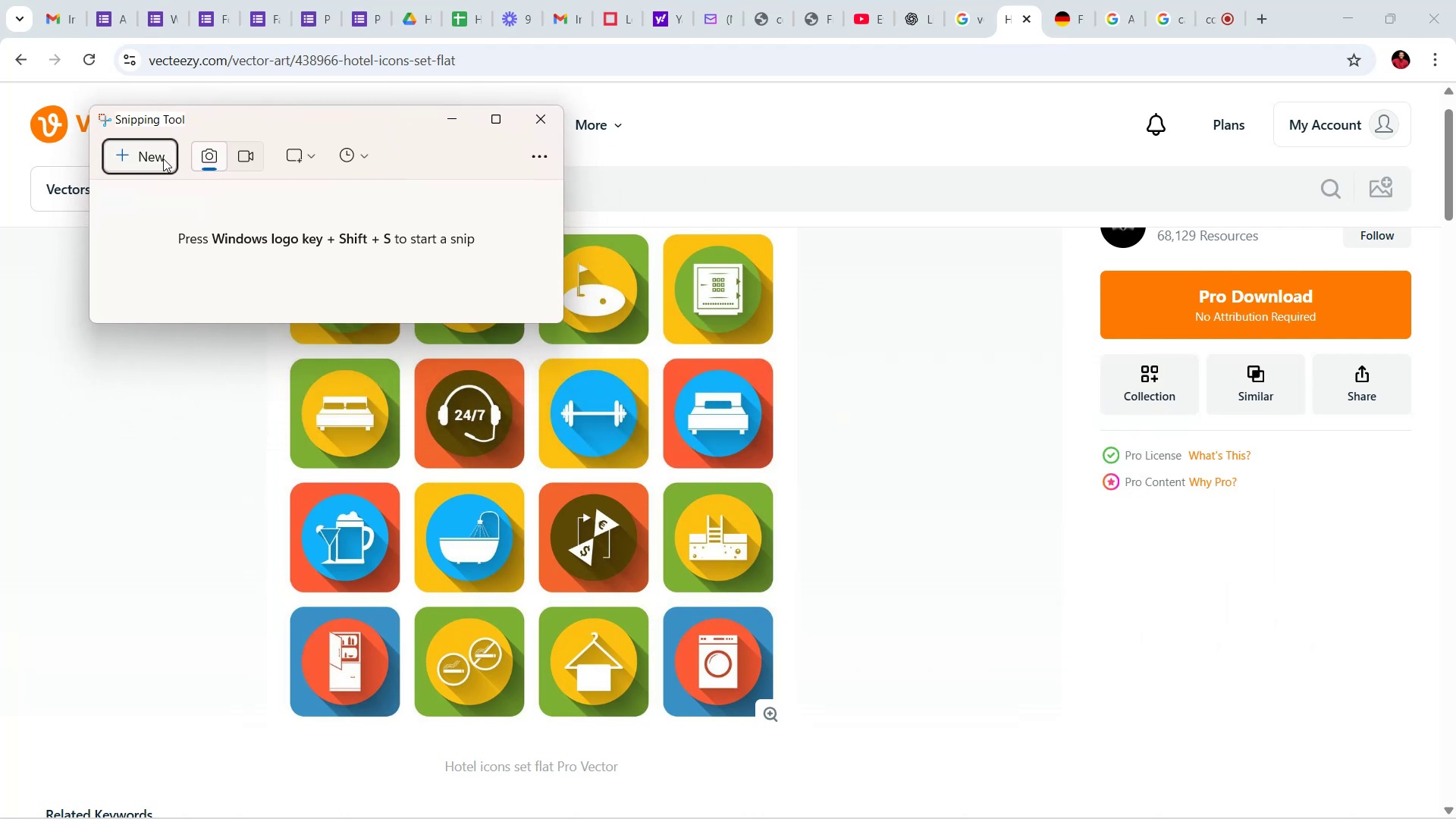 
left_click([146, 153])
 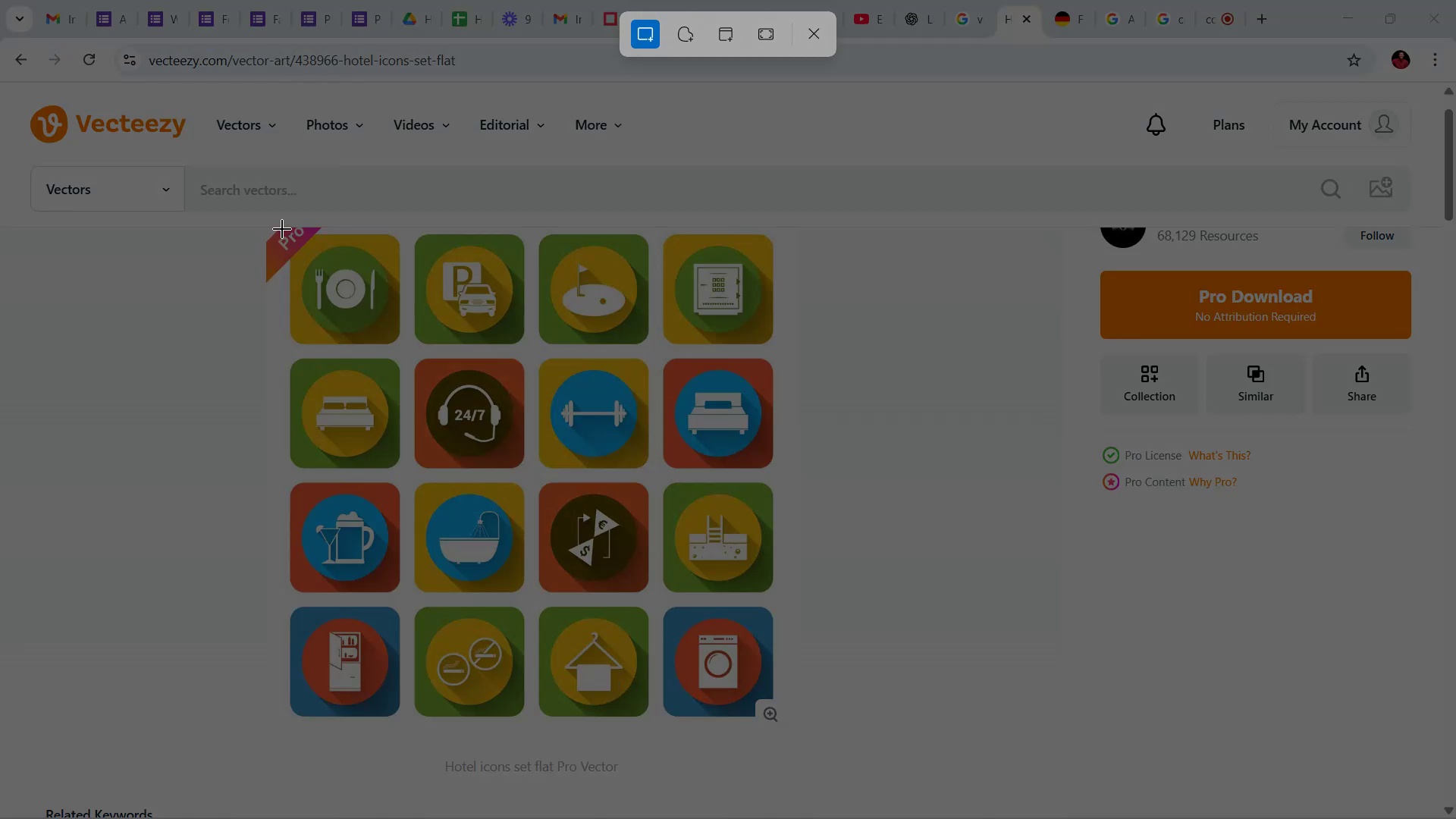 
left_click_drag(start_coordinate=[286, 229], to_coordinate=[780, 720])
 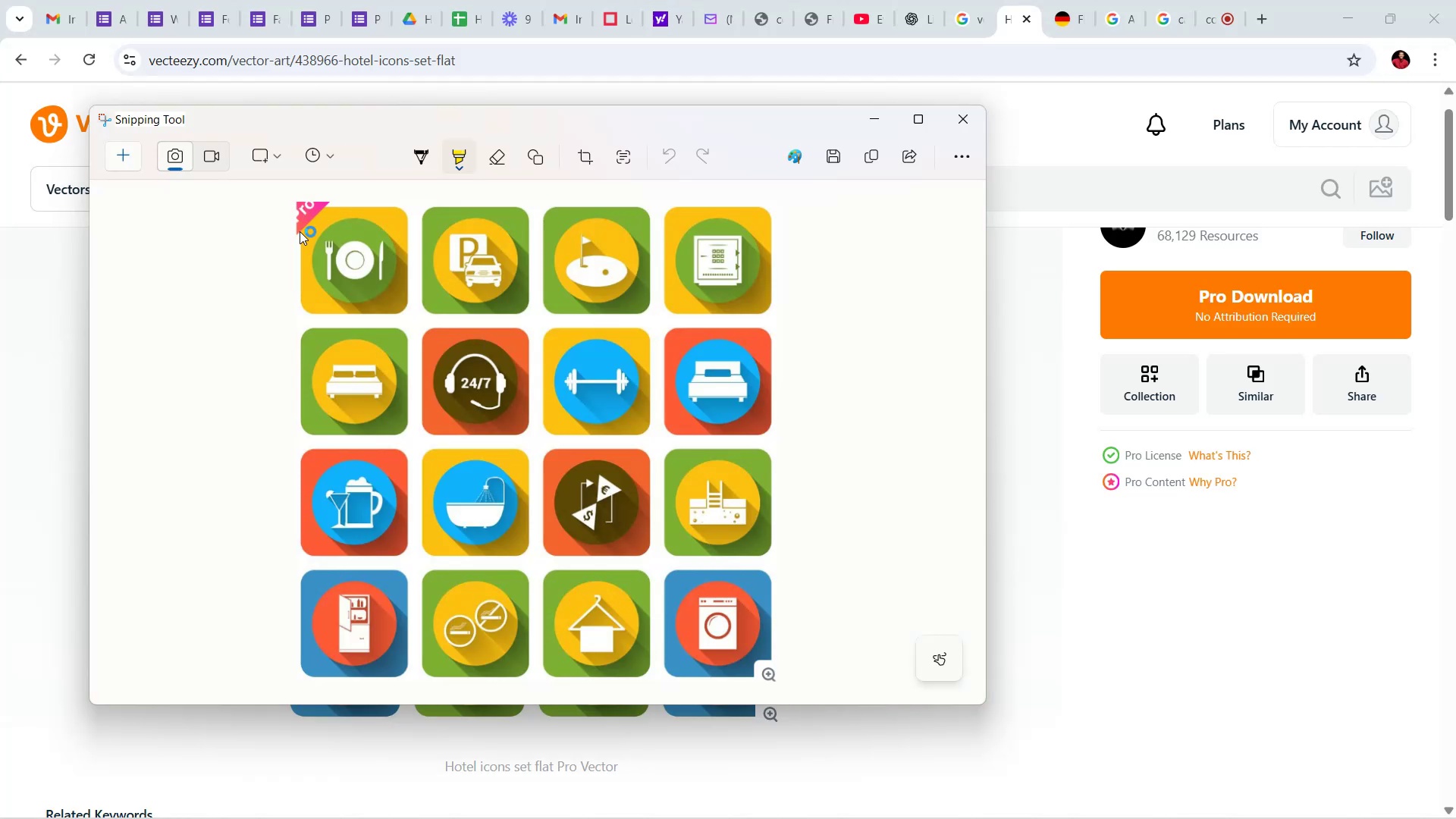 
wait(7.6)
 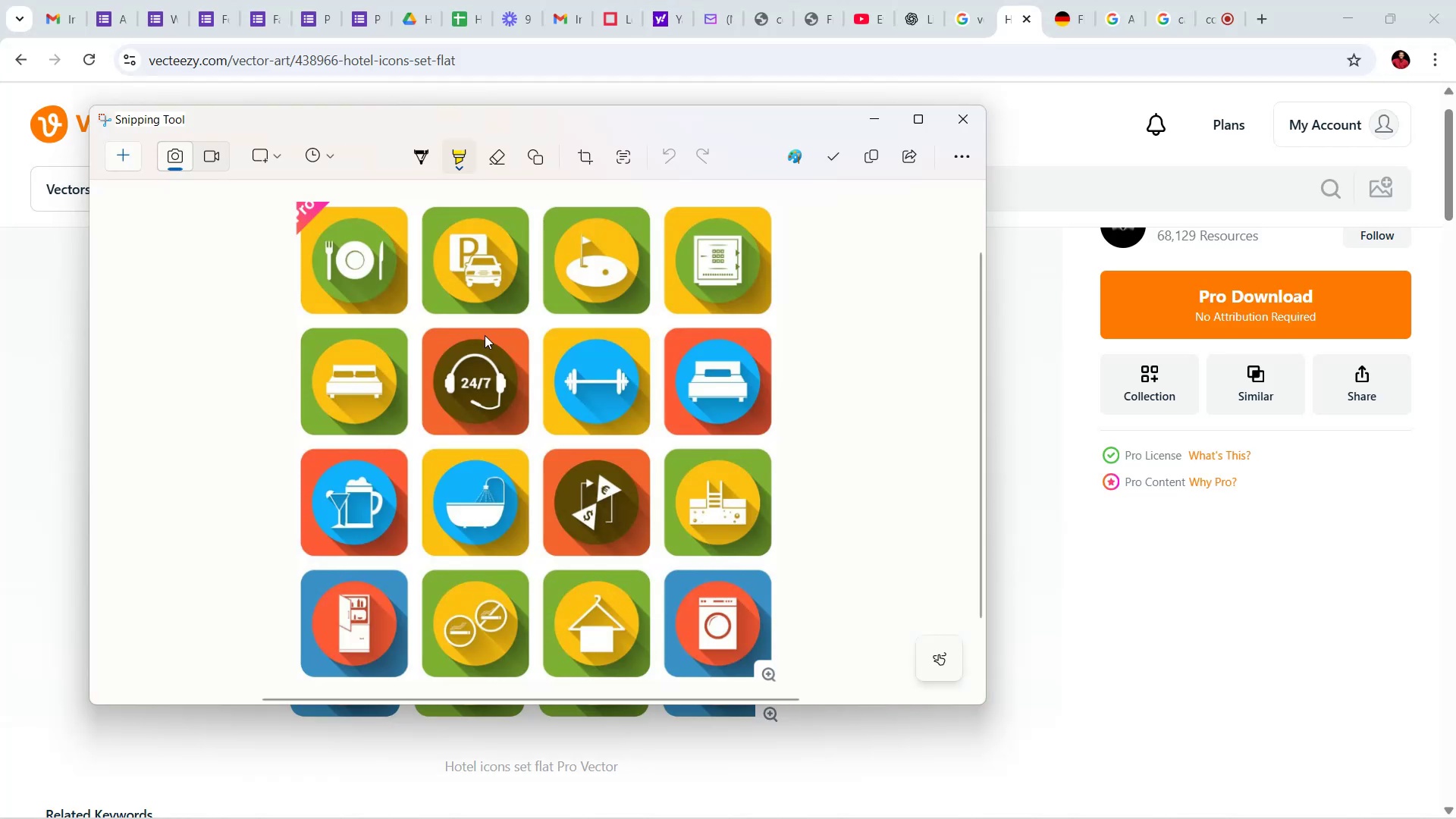 
left_click_drag(start_coordinate=[296, 232], to_coordinate=[314, 232])
 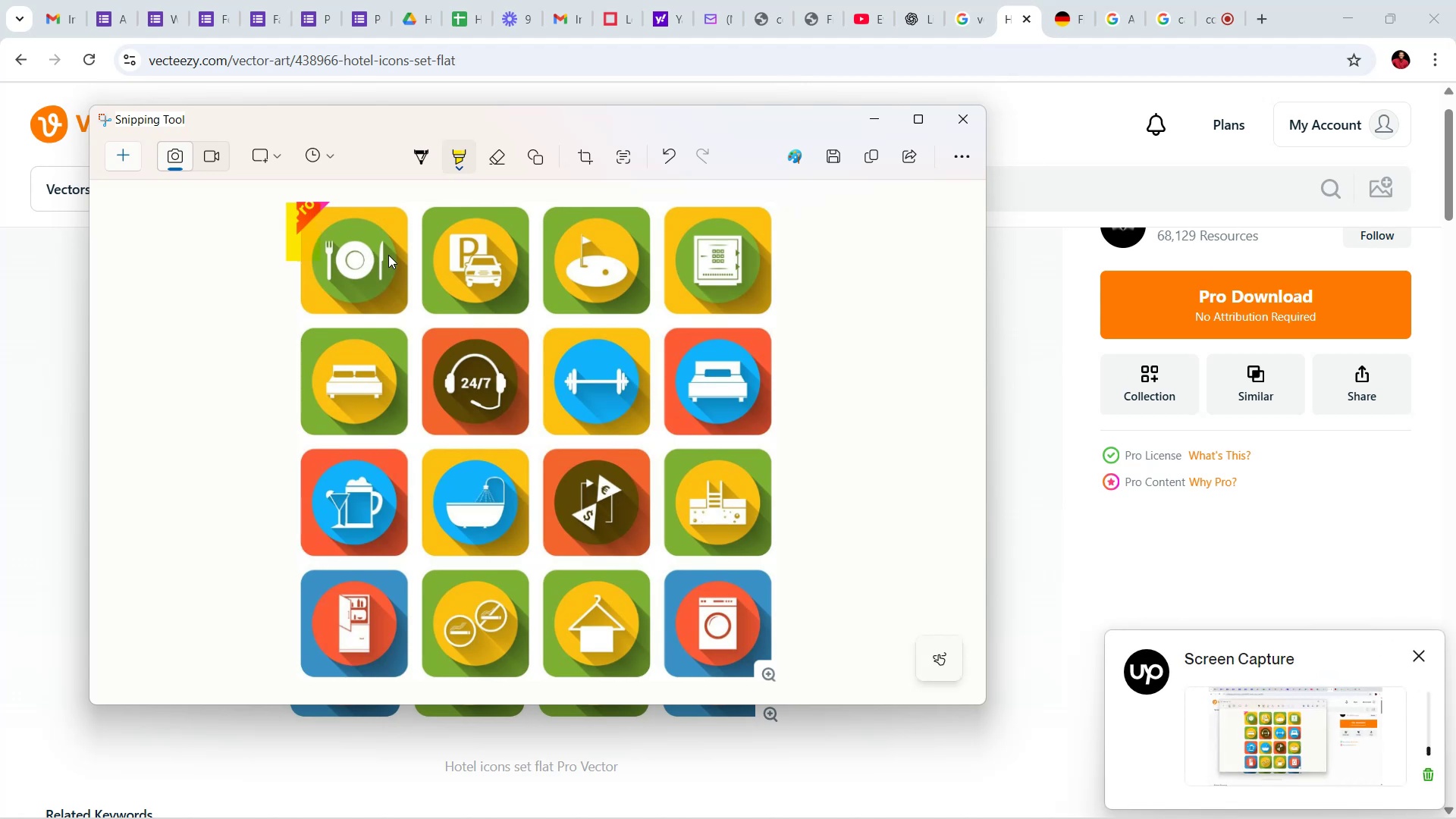 
key(Control+Z)
 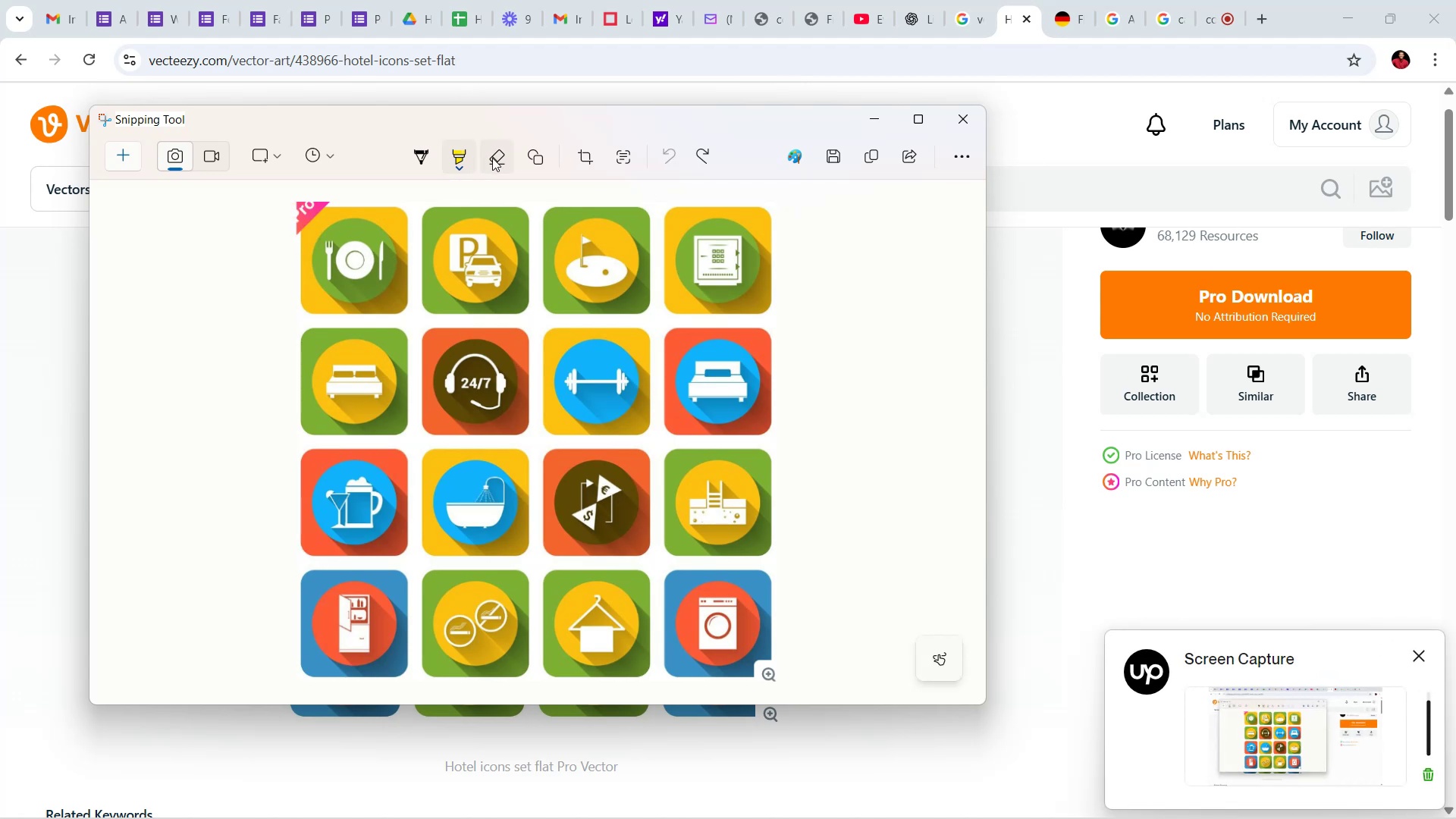 
wait(5.47)
 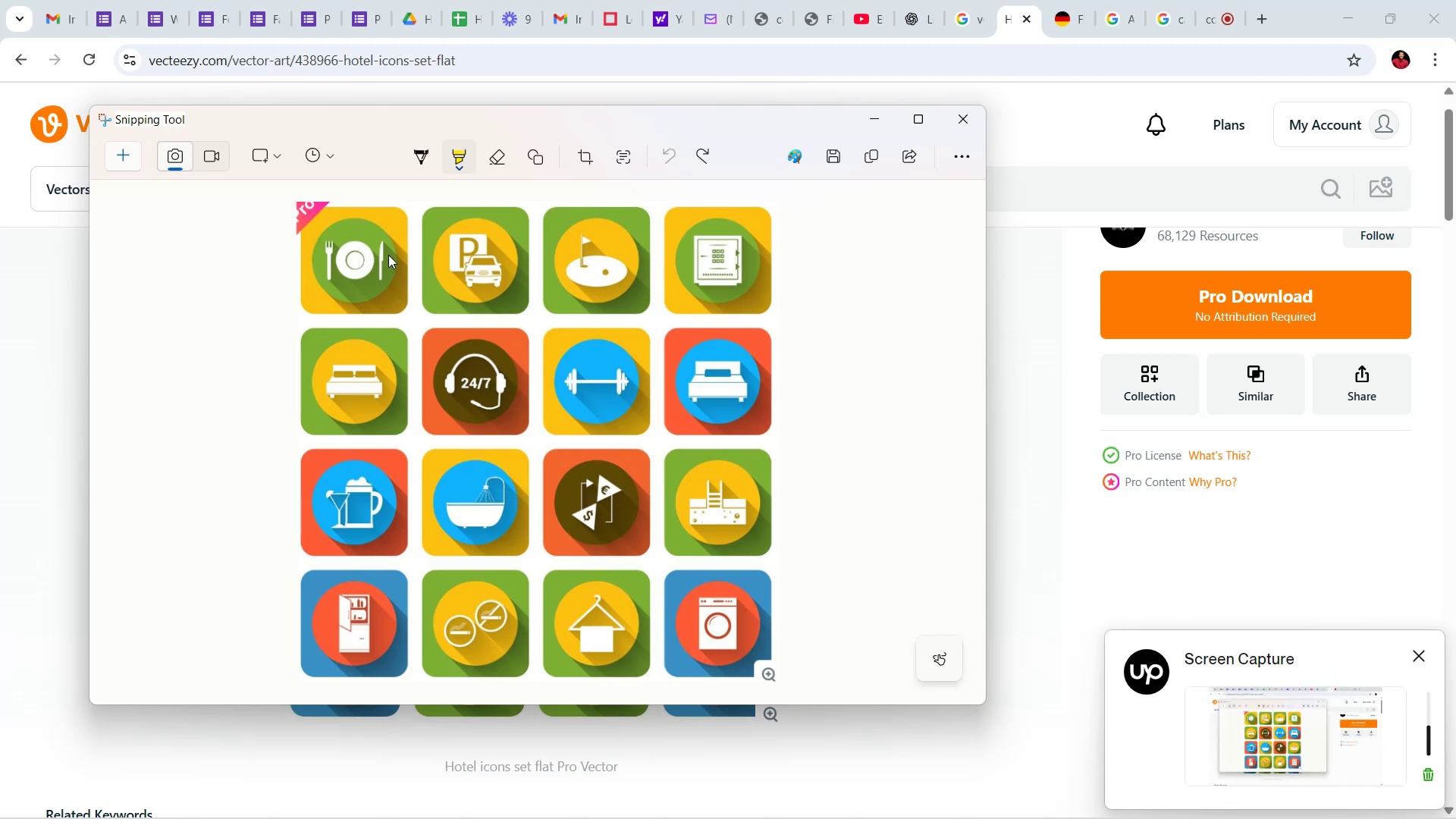 
left_click([539, 160])
 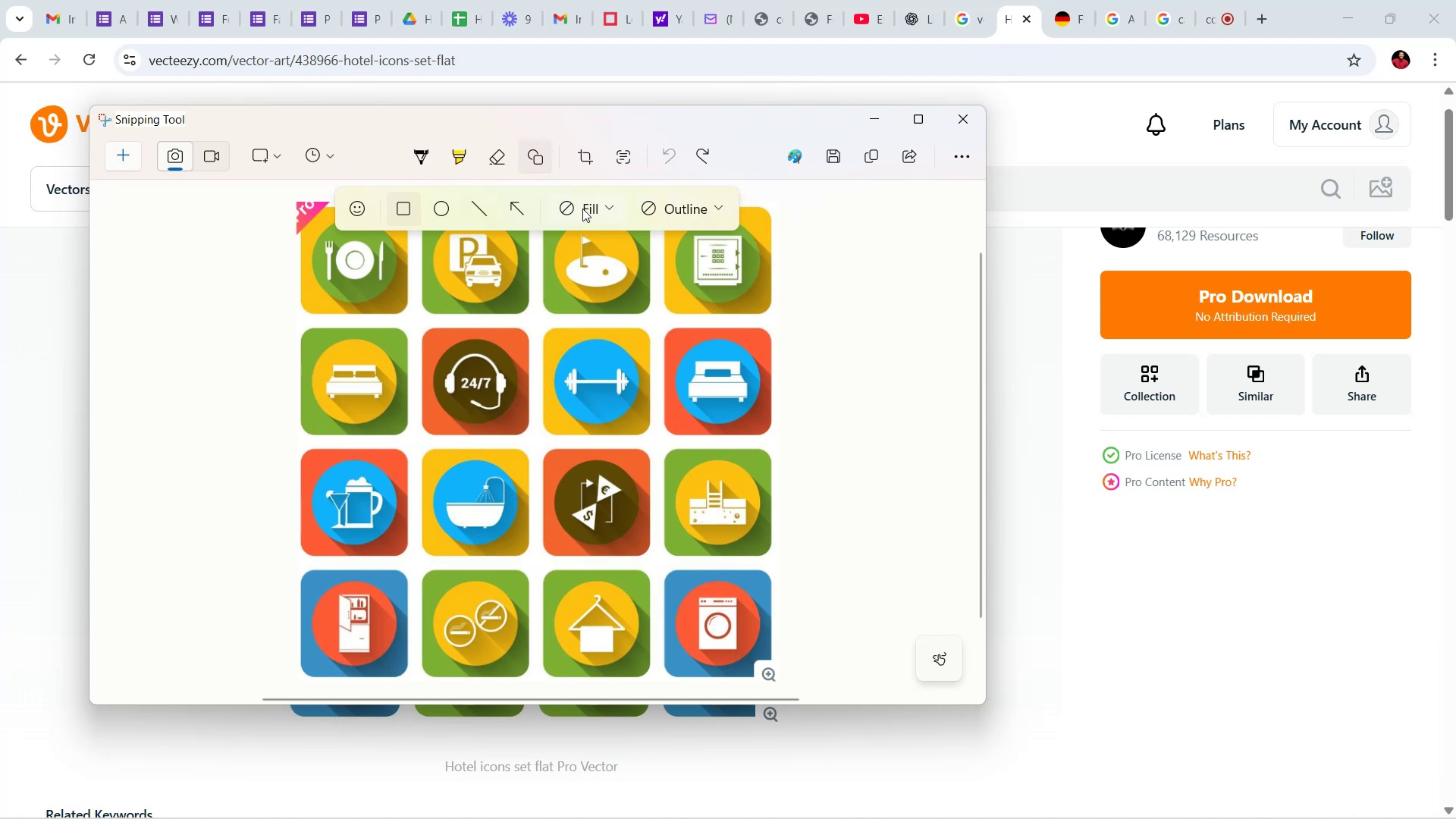 
left_click([605, 209])
 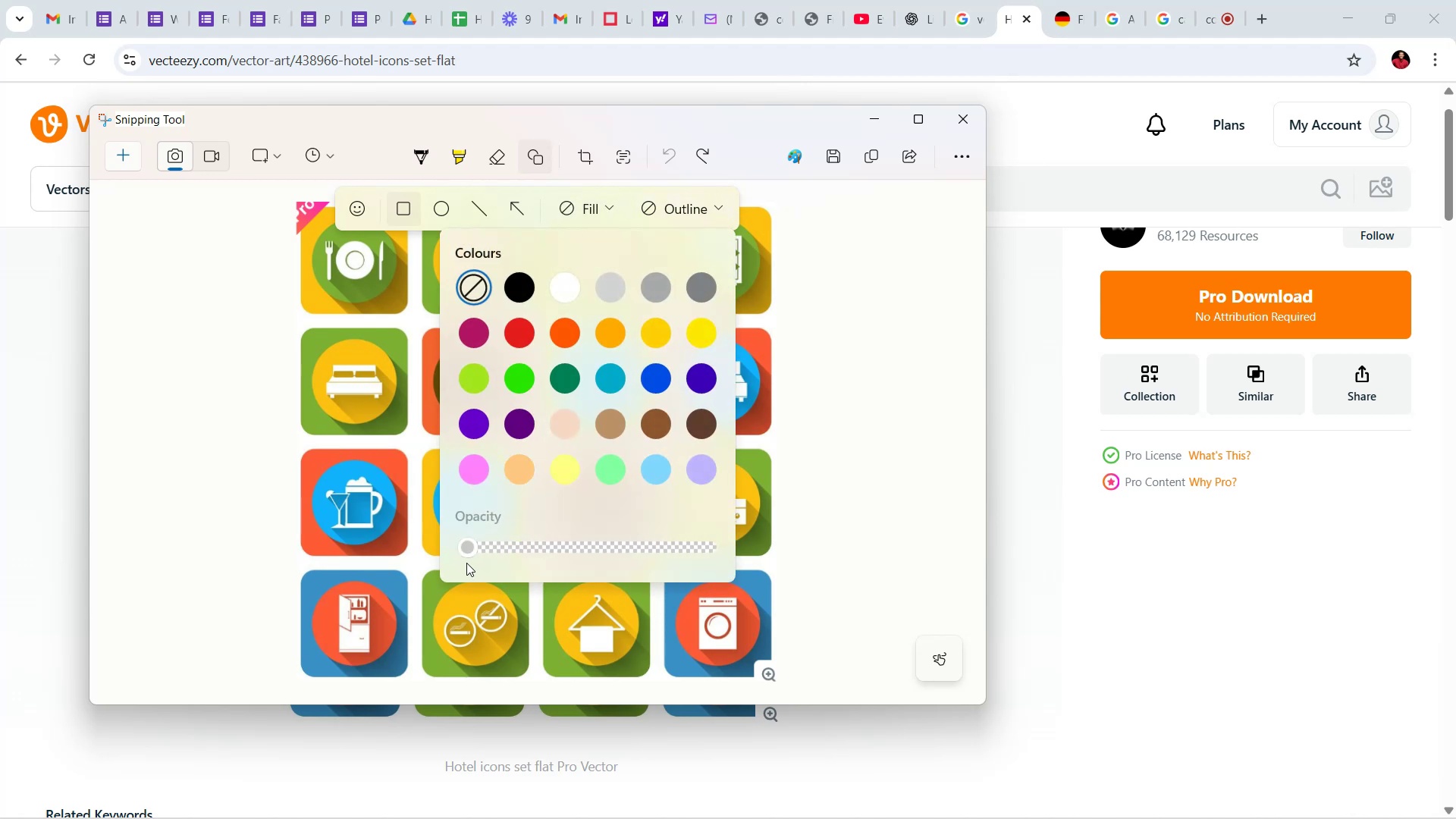 
left_click_drag(start_coordinate=[473, 551], to_coordinate=[732, 546])
 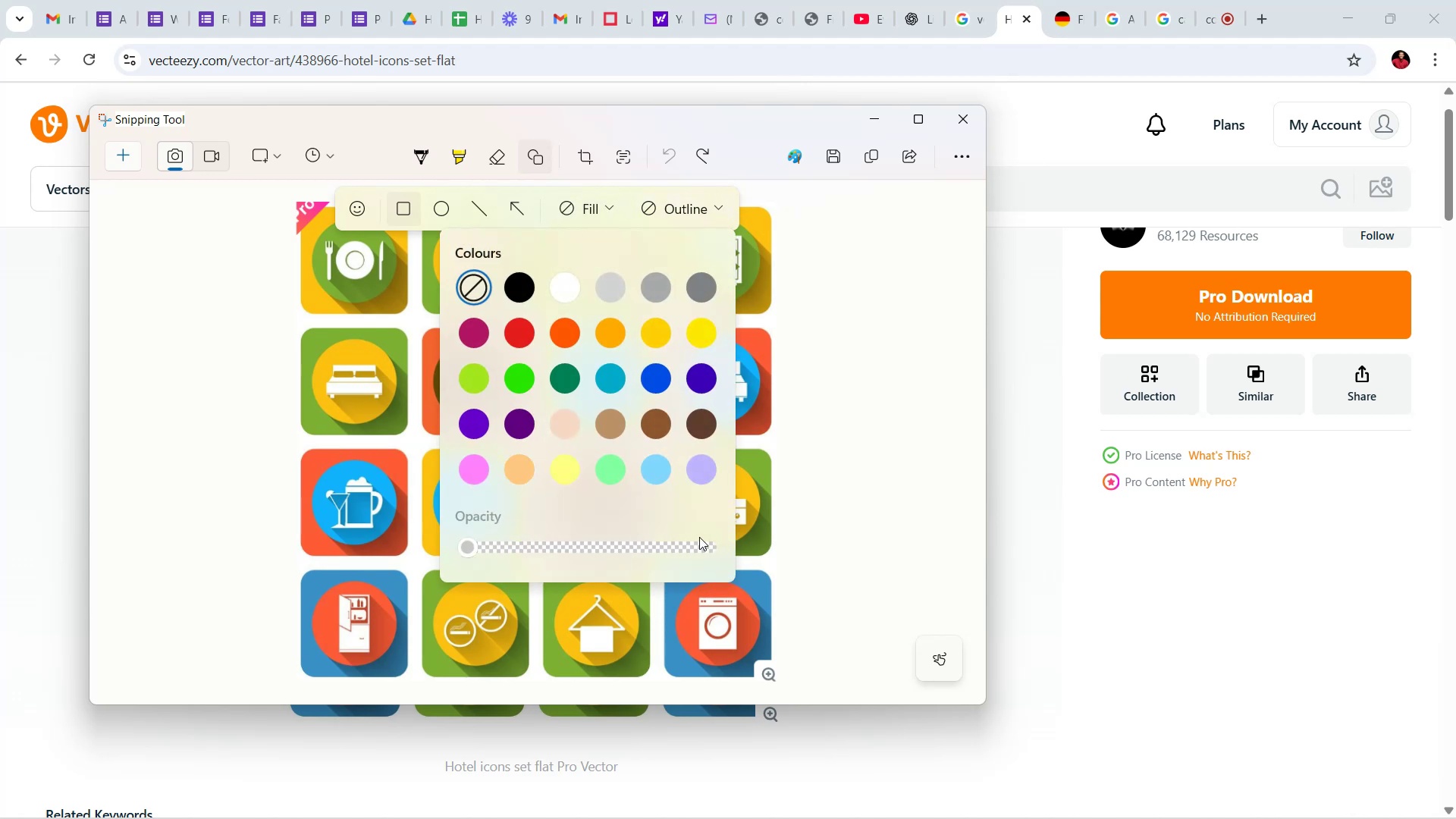 
left_click([699, 537])
 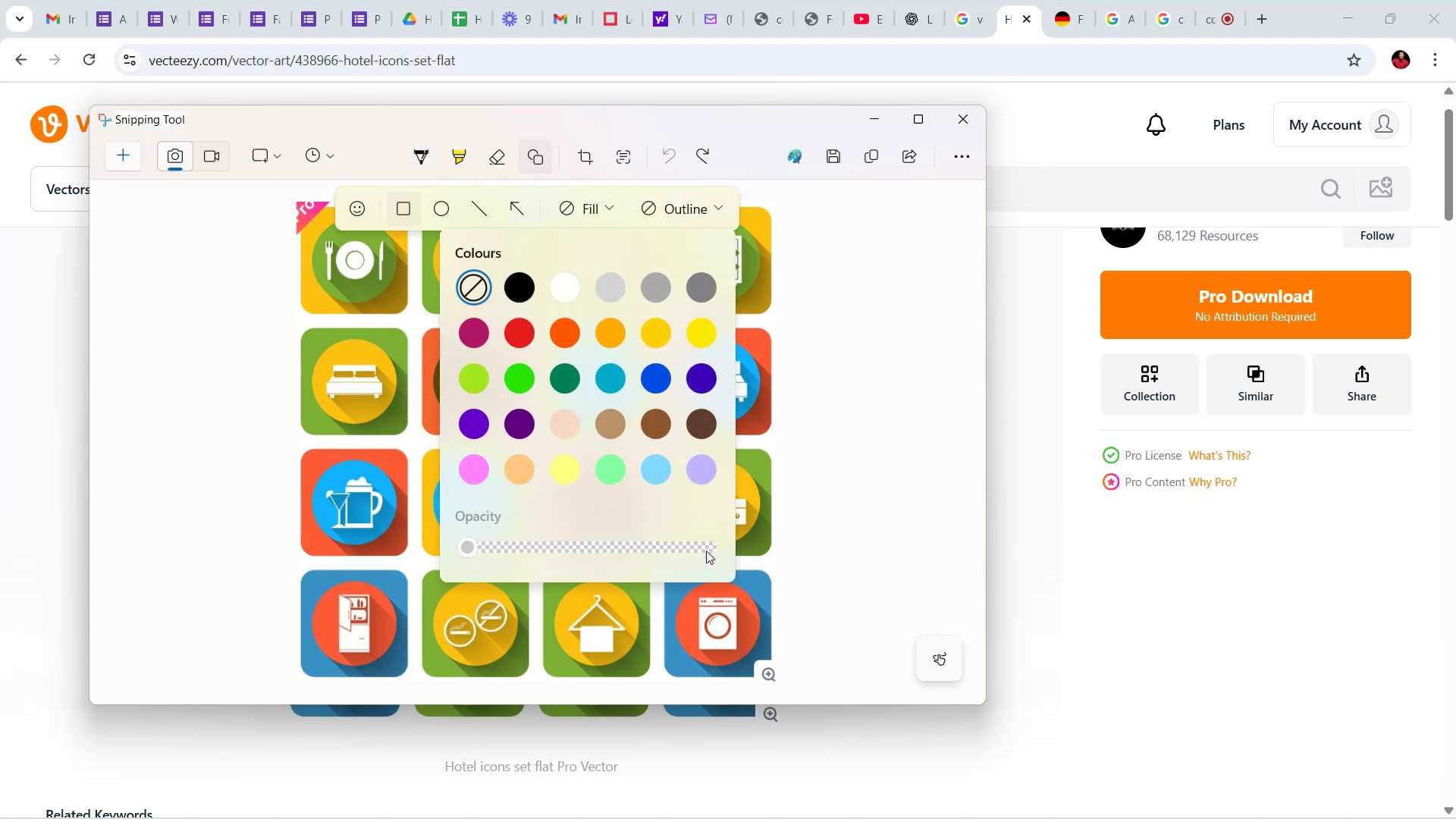 
left_click([706, 551])
 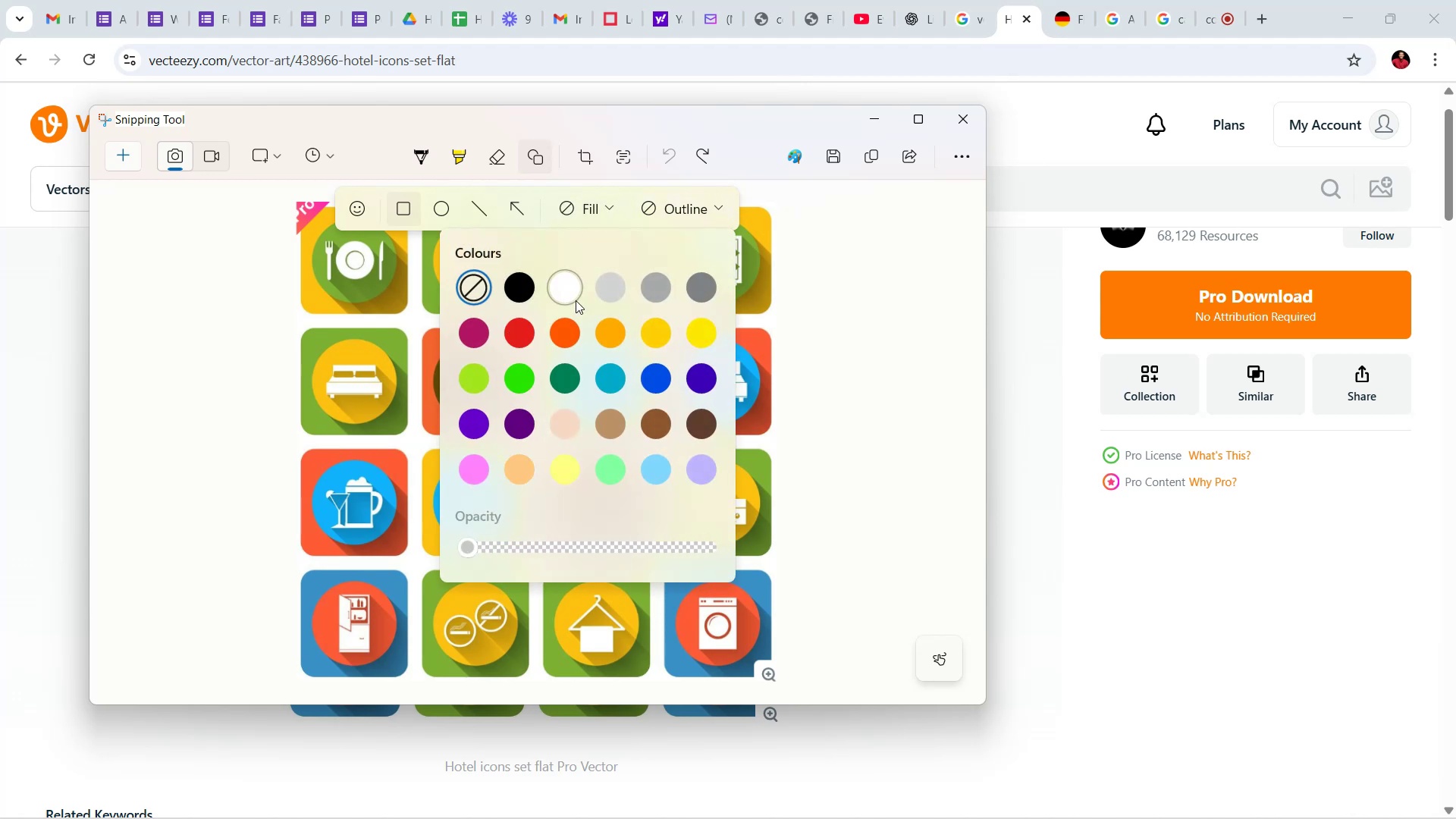 
left_click([570, 297])
 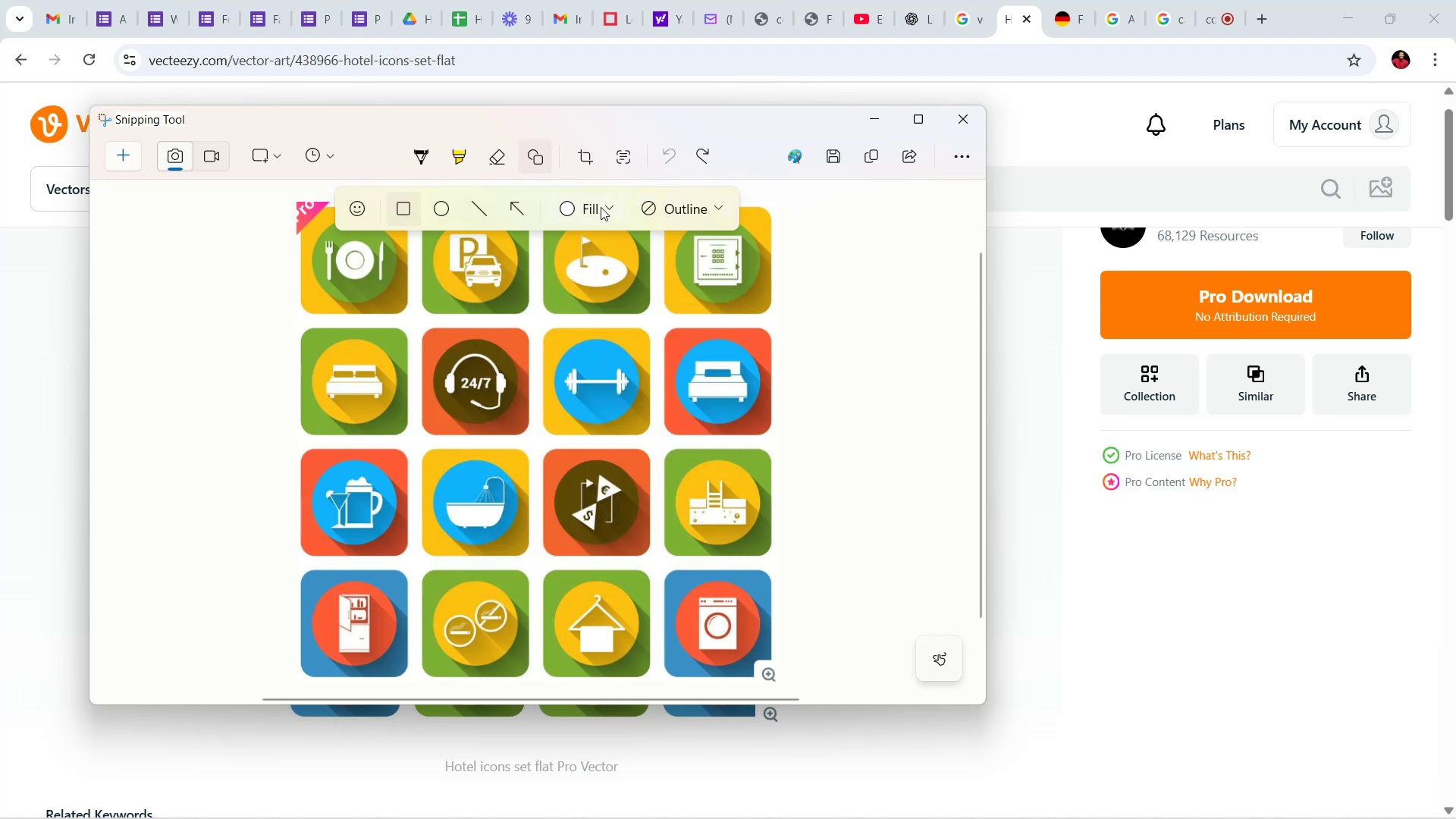 
left_click([610, 206])
 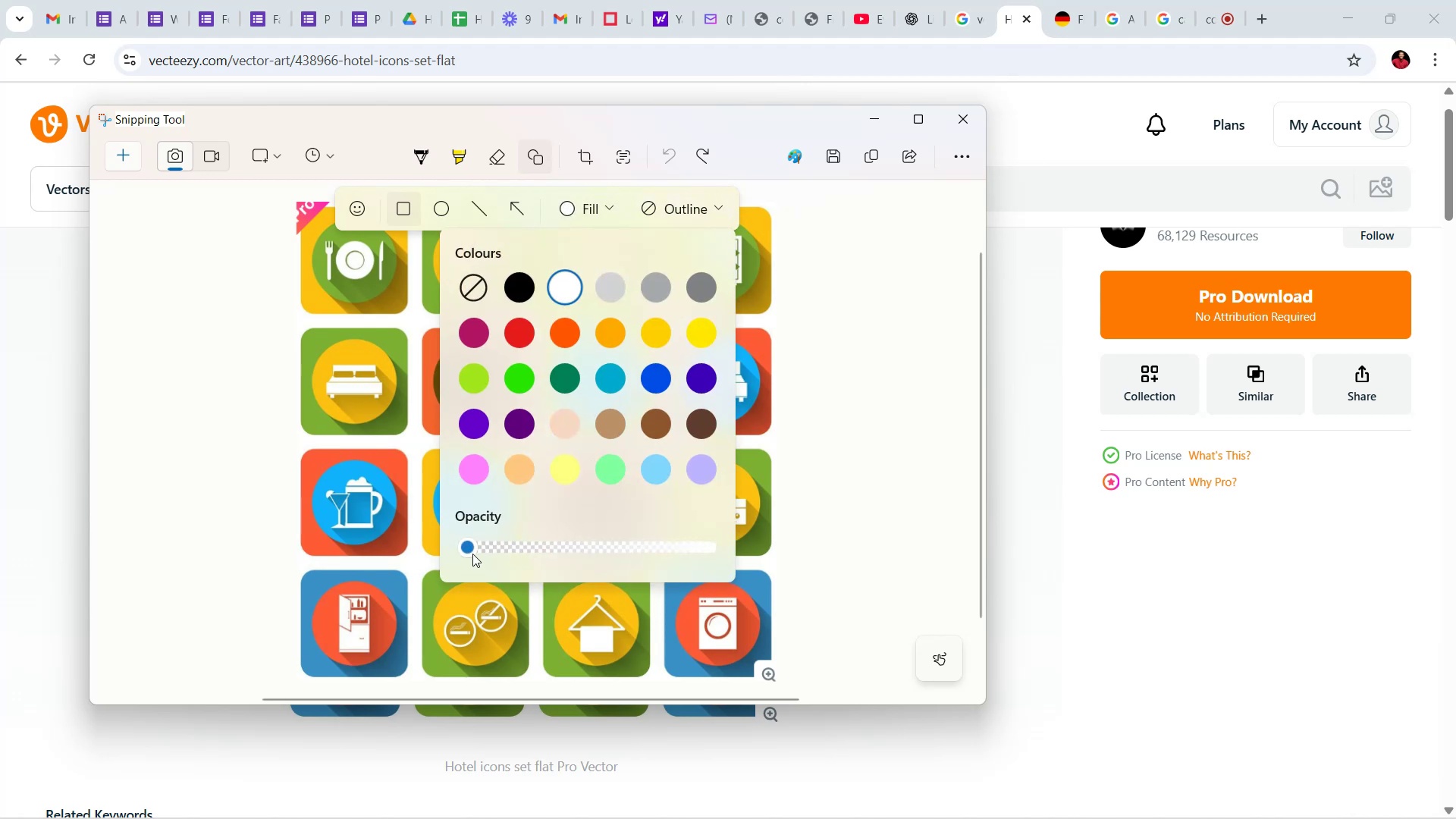 
left_click_drag(start_coordinate=[472, 553], to_coordinate=[713, 562])
 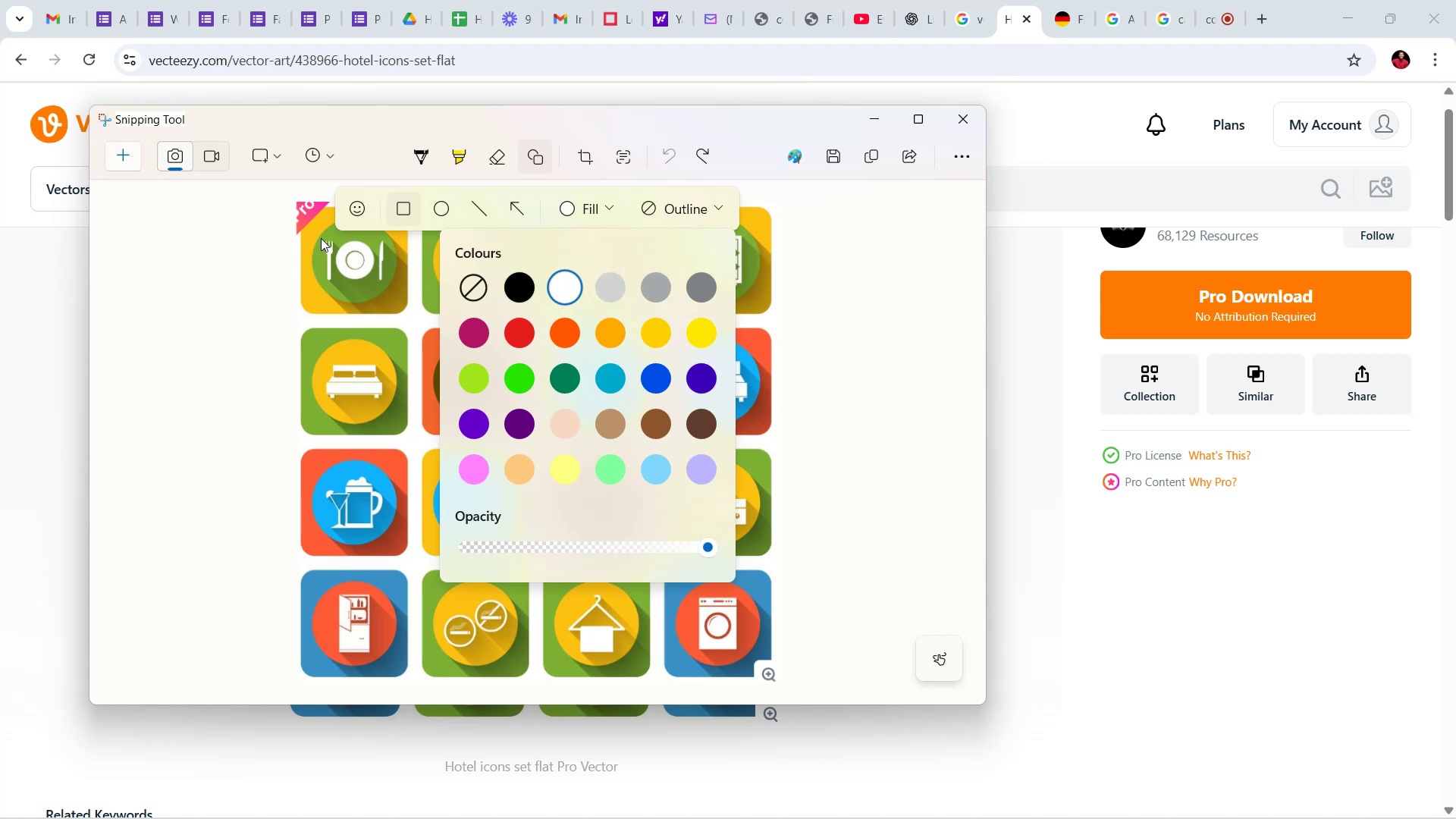 
left_click([300, 238])
 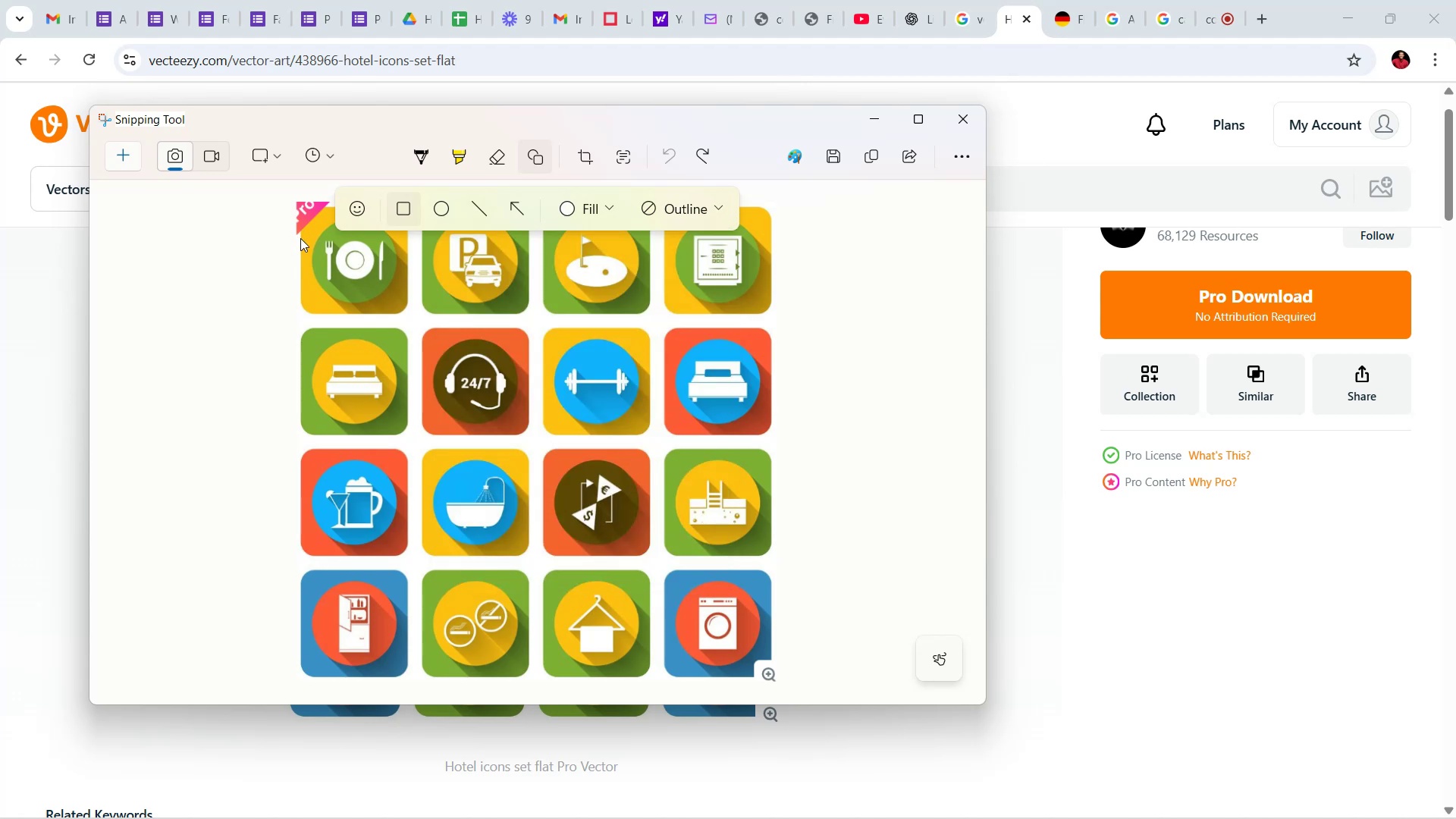 
left_click_drag(start_coordinate=[300, 238], to_coordinate=[328, 195])
 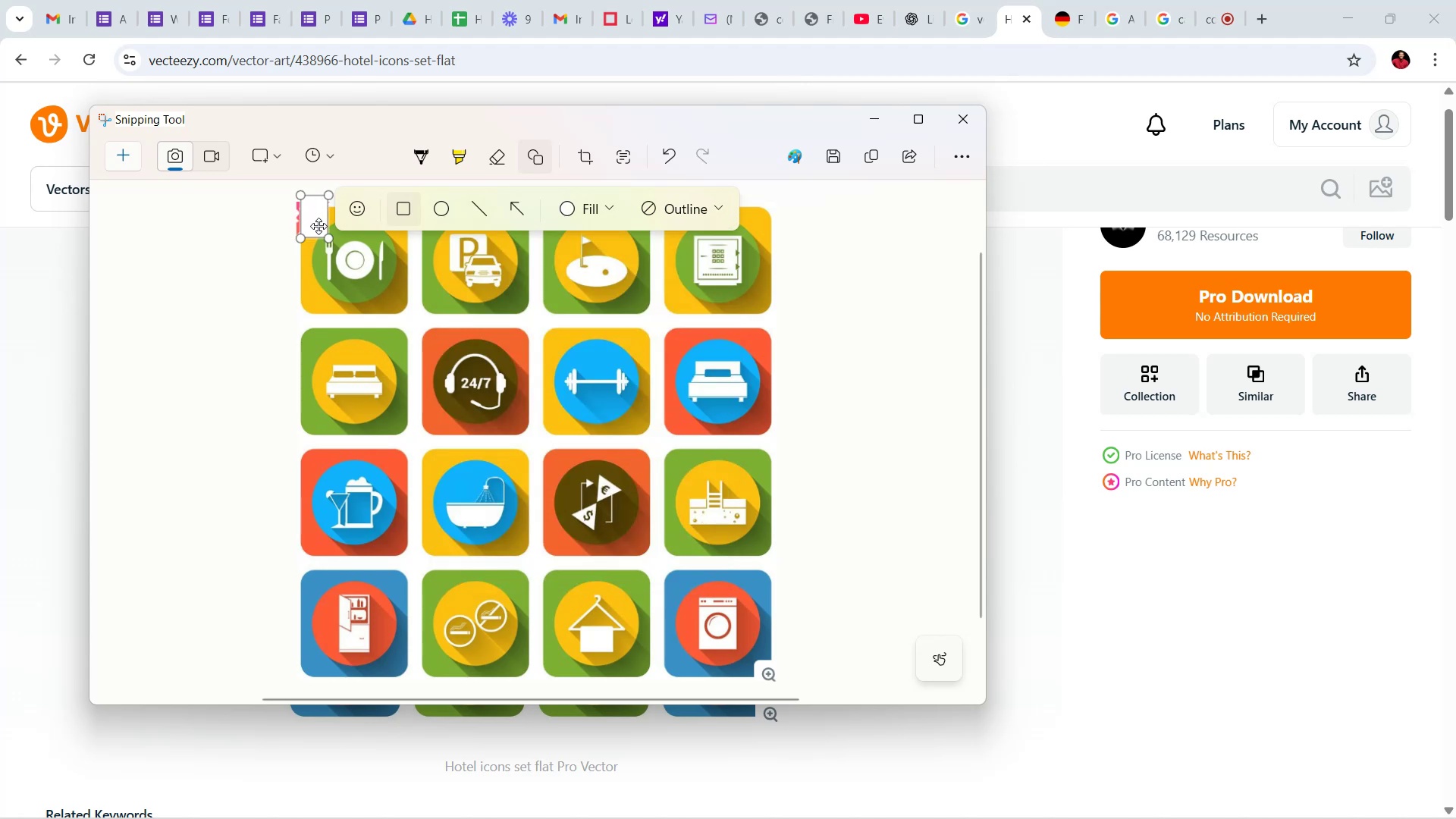 
left_click_drag(start_coordinate=[318, 224], to_coordinate=[311, 224])
 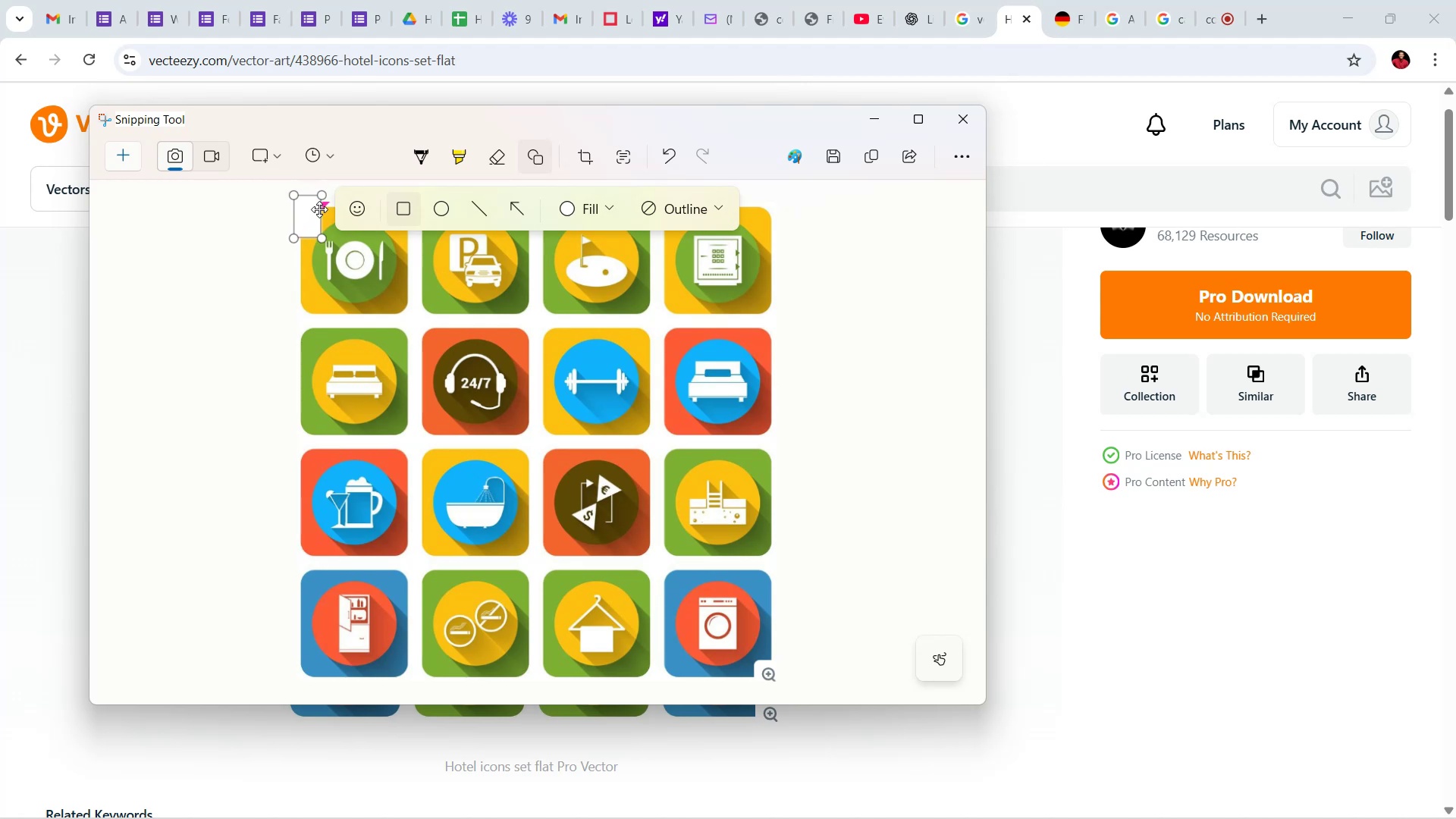 
left_click_drag(start_coordinate=[319, 209], to_coordinate=[323, 212])
 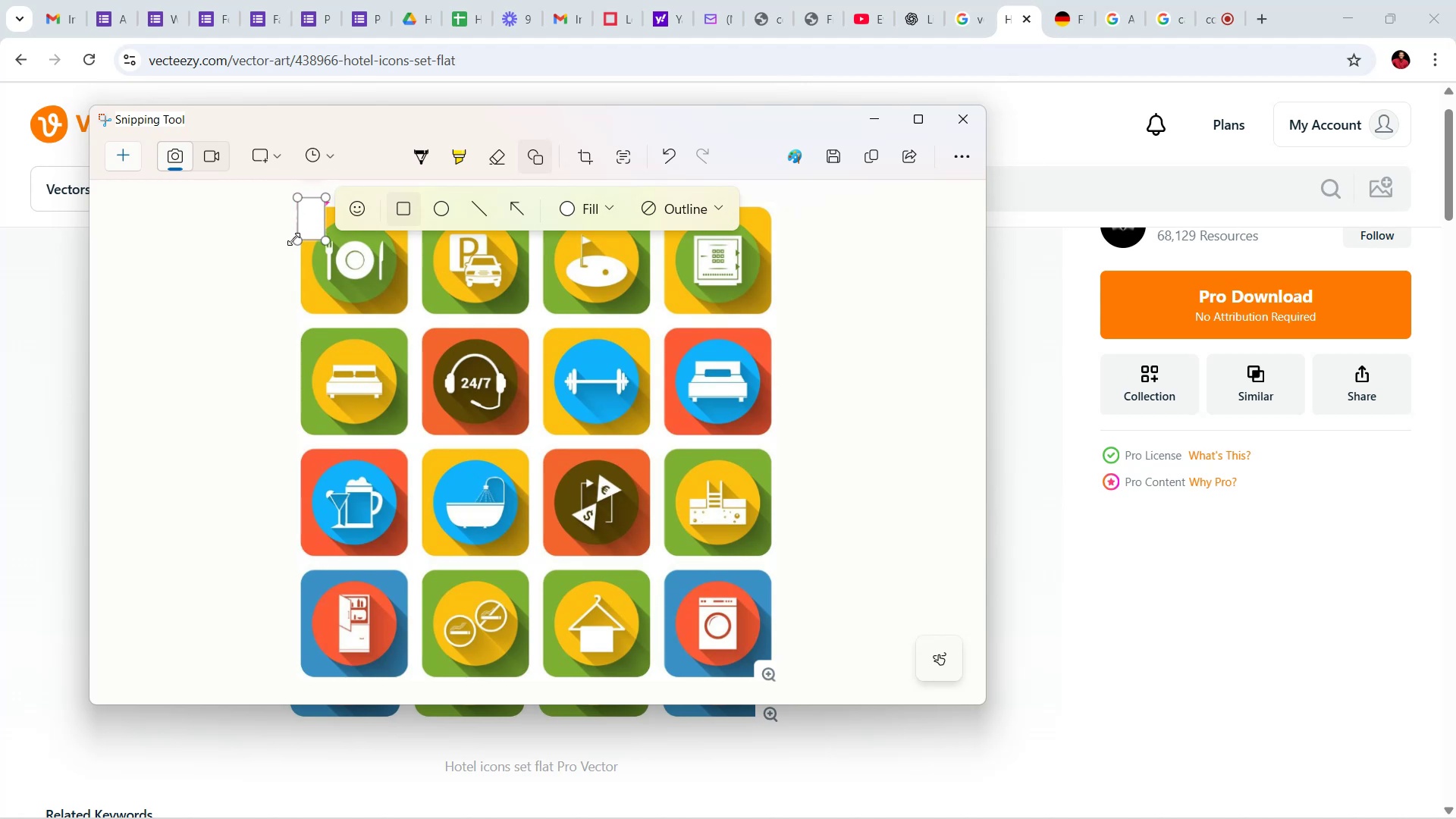 
left_click_drag(start_coordinate=[293, 239], to_coordinate=[287, 234])
 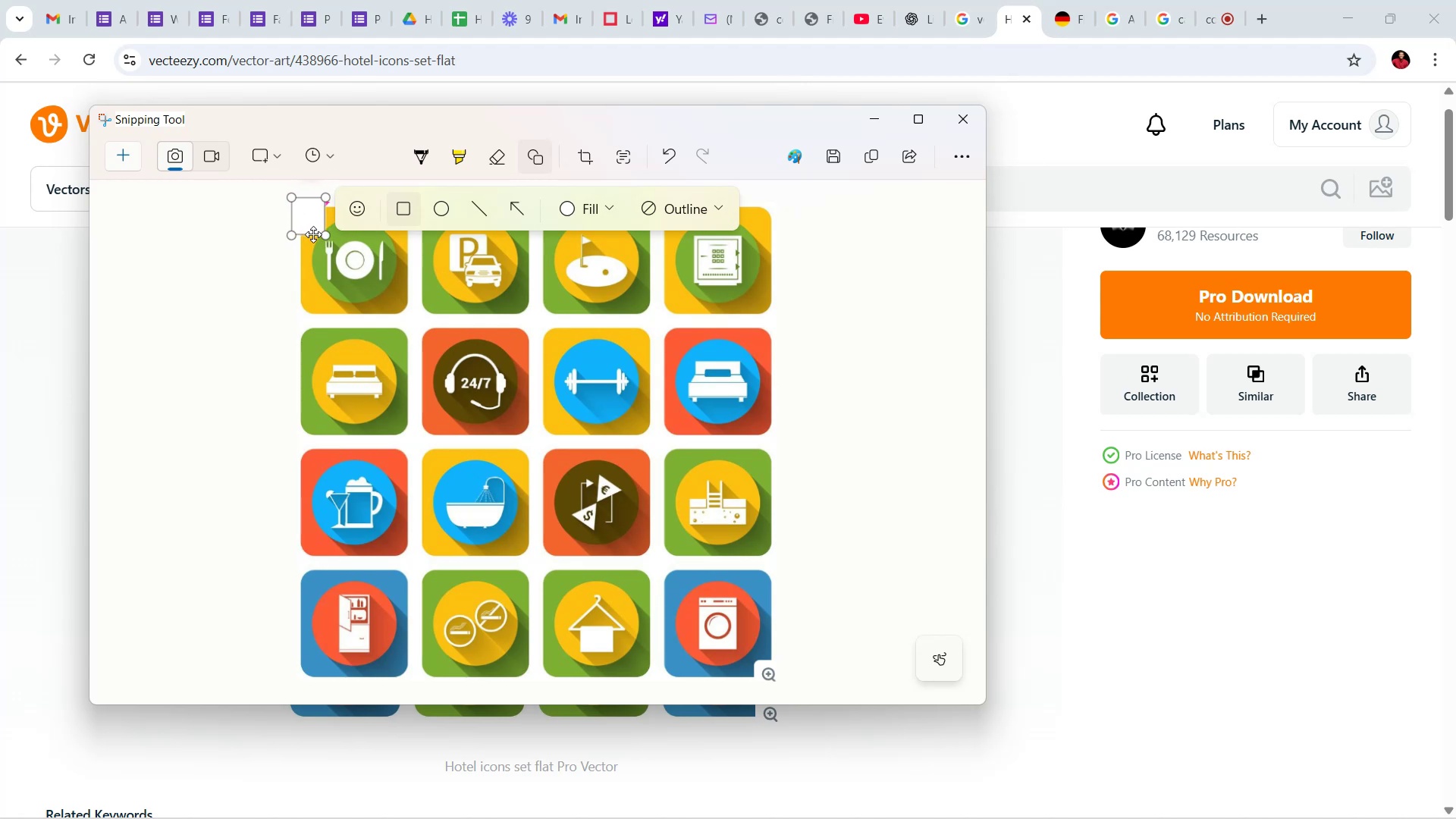 
left_click_drag(start_coordinate=[328, 235], to_coordinate=[345, 224])
 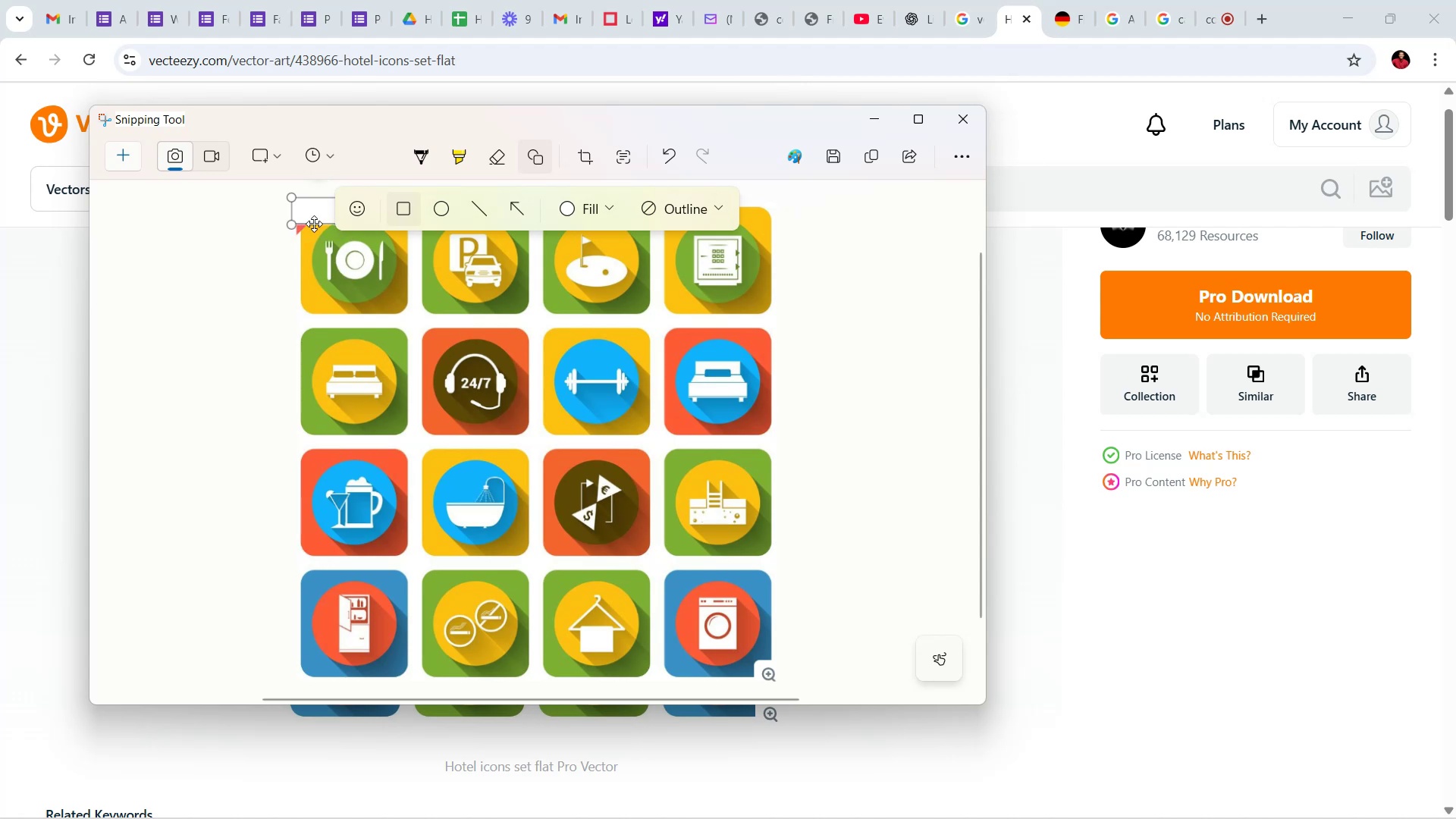 
left_click_drag(start_coordinate=[293, 220], to_coordinate=[292, 233])
 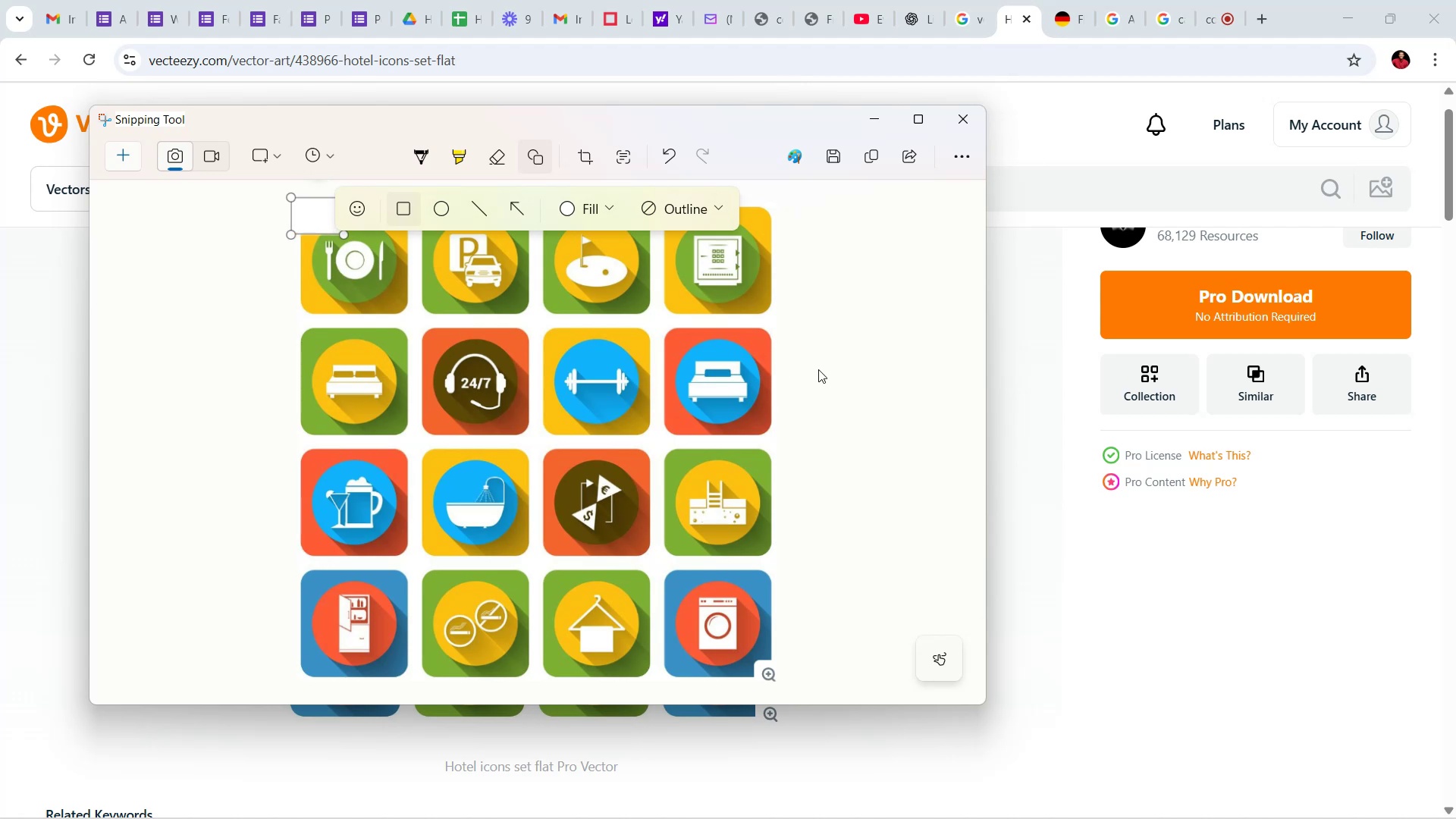 
left_click([829, 369])
 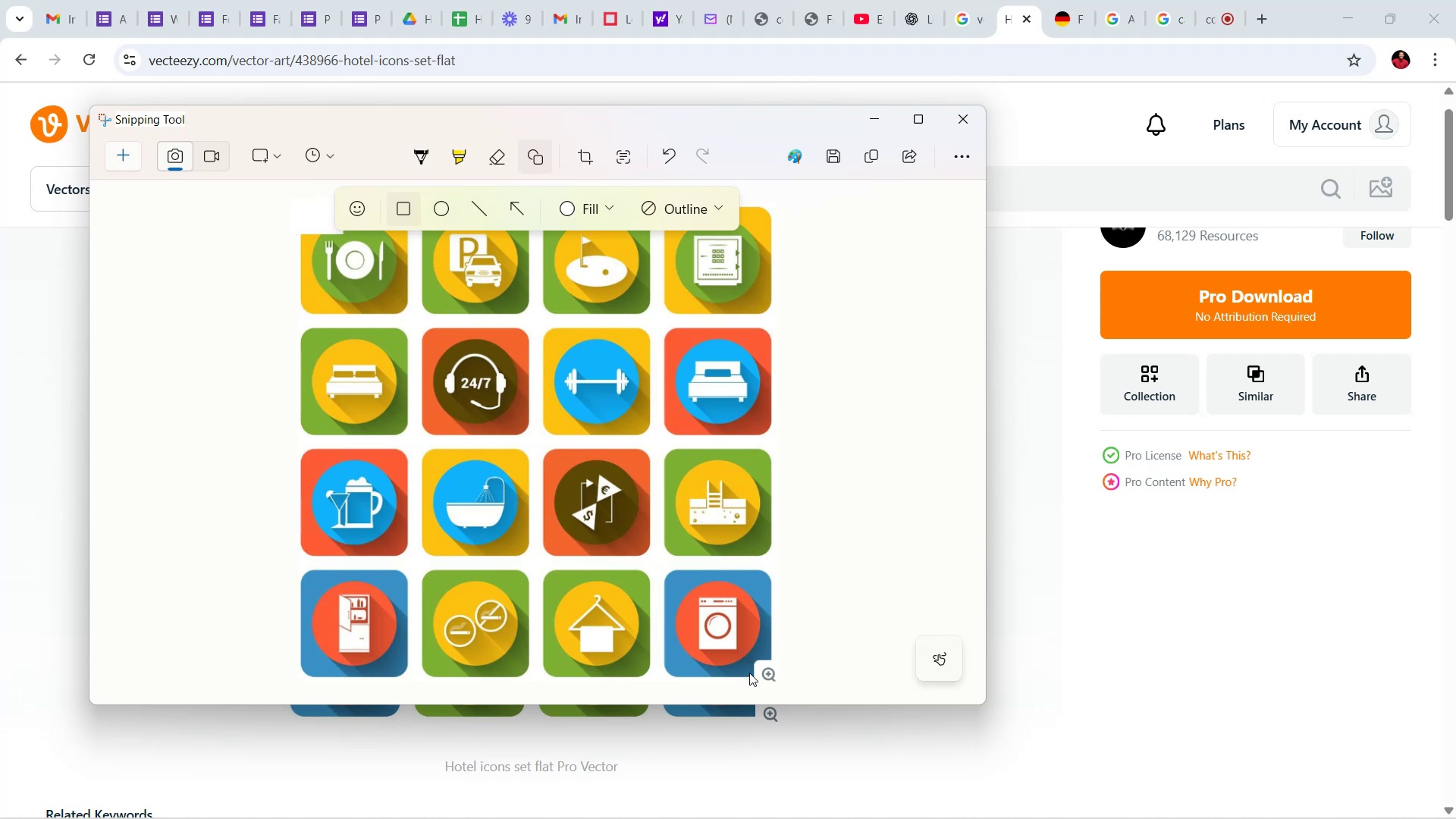 
left_click_drag(start_coordinate=[749, 673], to_coordinate=[774, 653])
 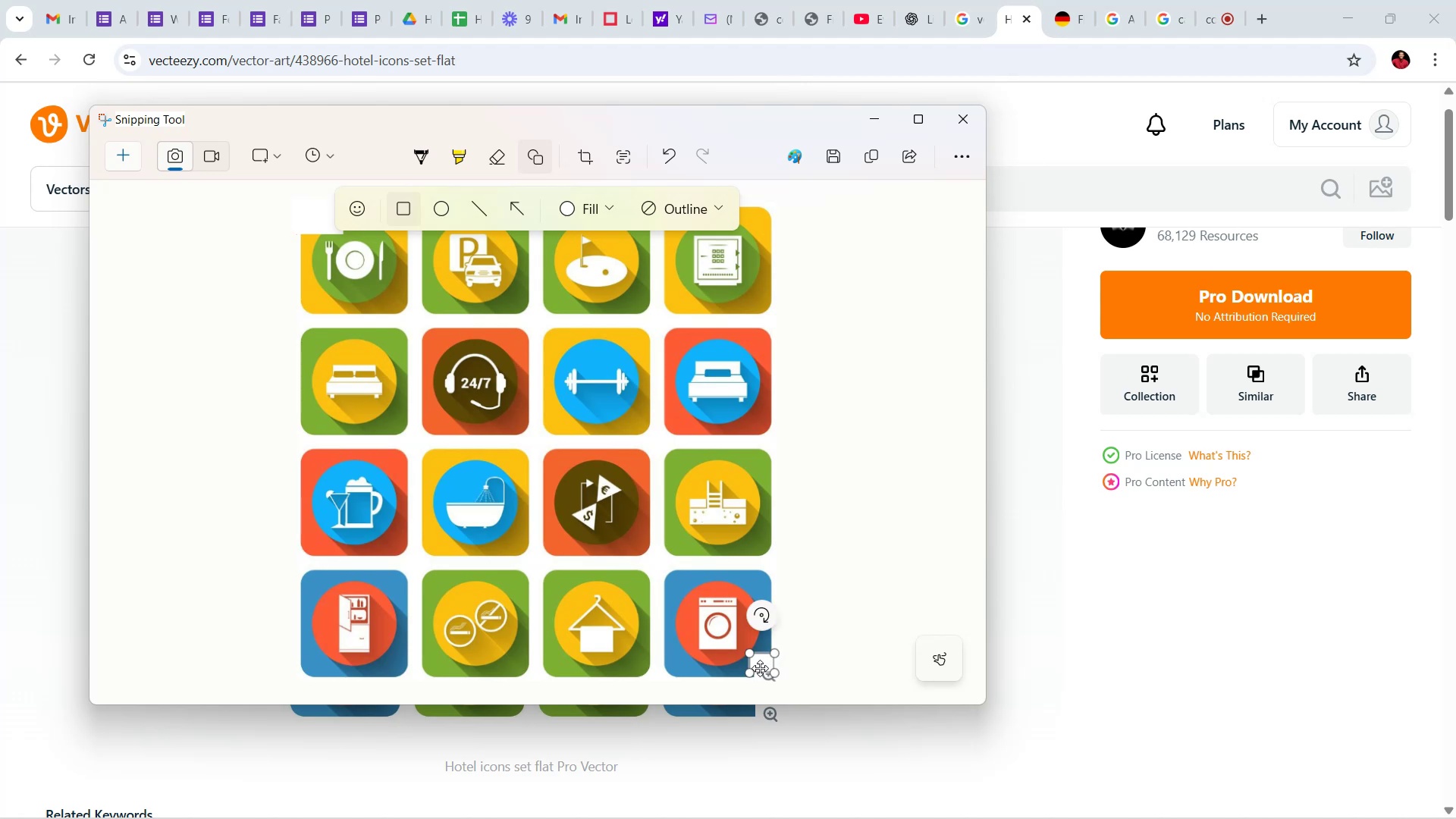 
left_click_drag(start_coordinate=[762, 662], to_coordinate=[762, 668])
 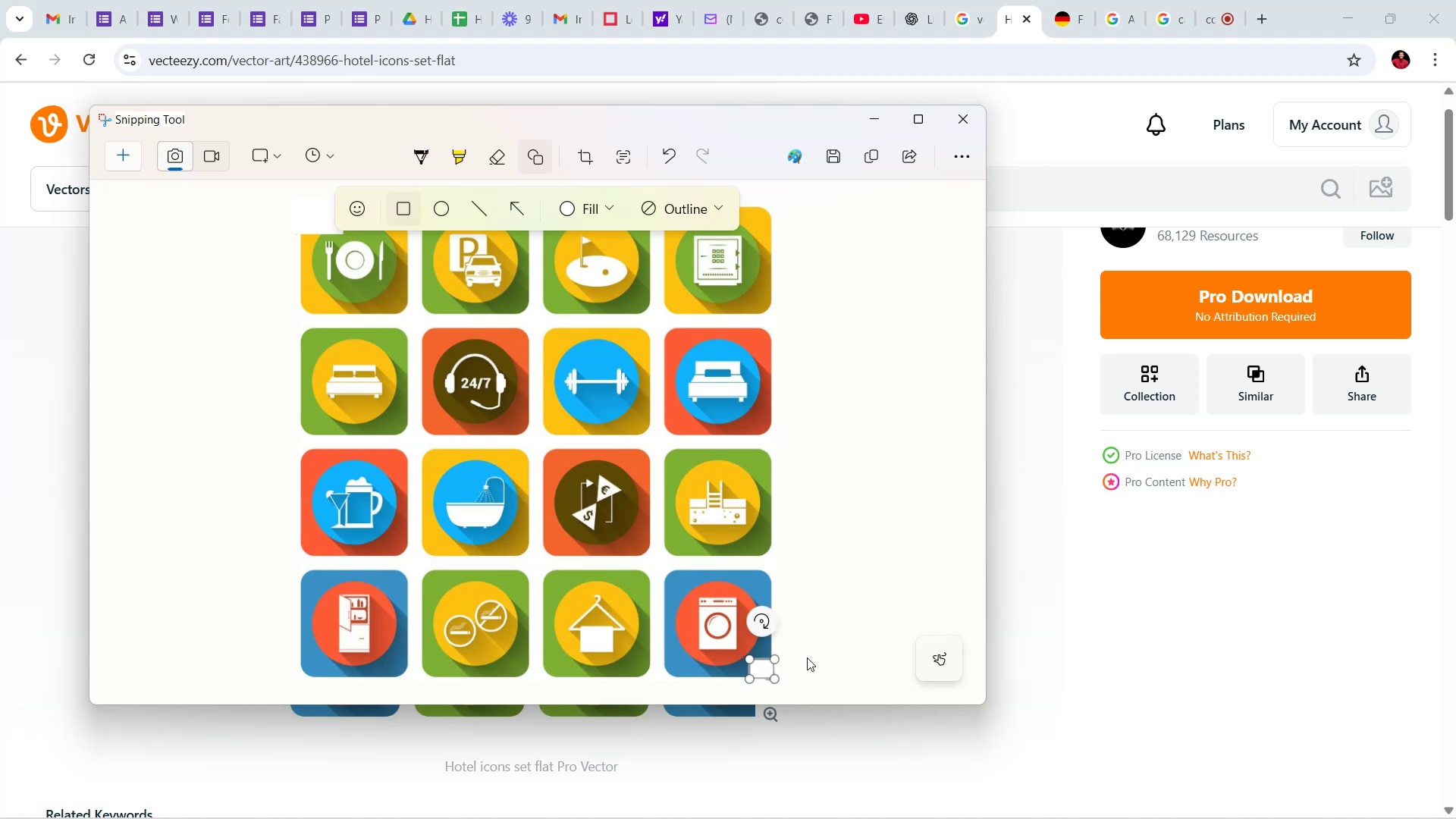 
left_click([807, 657])
 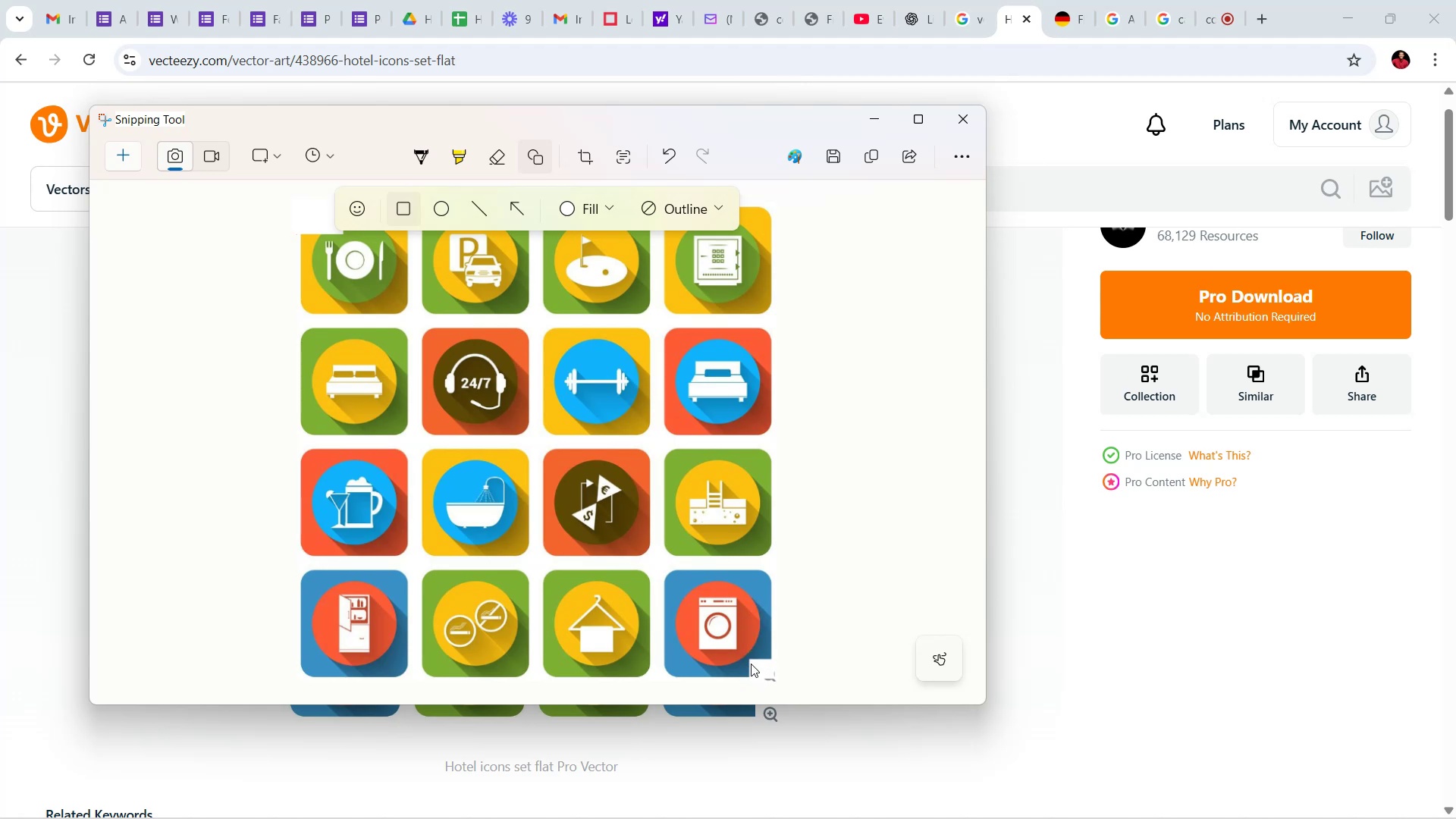 
left_click([752, 664])
 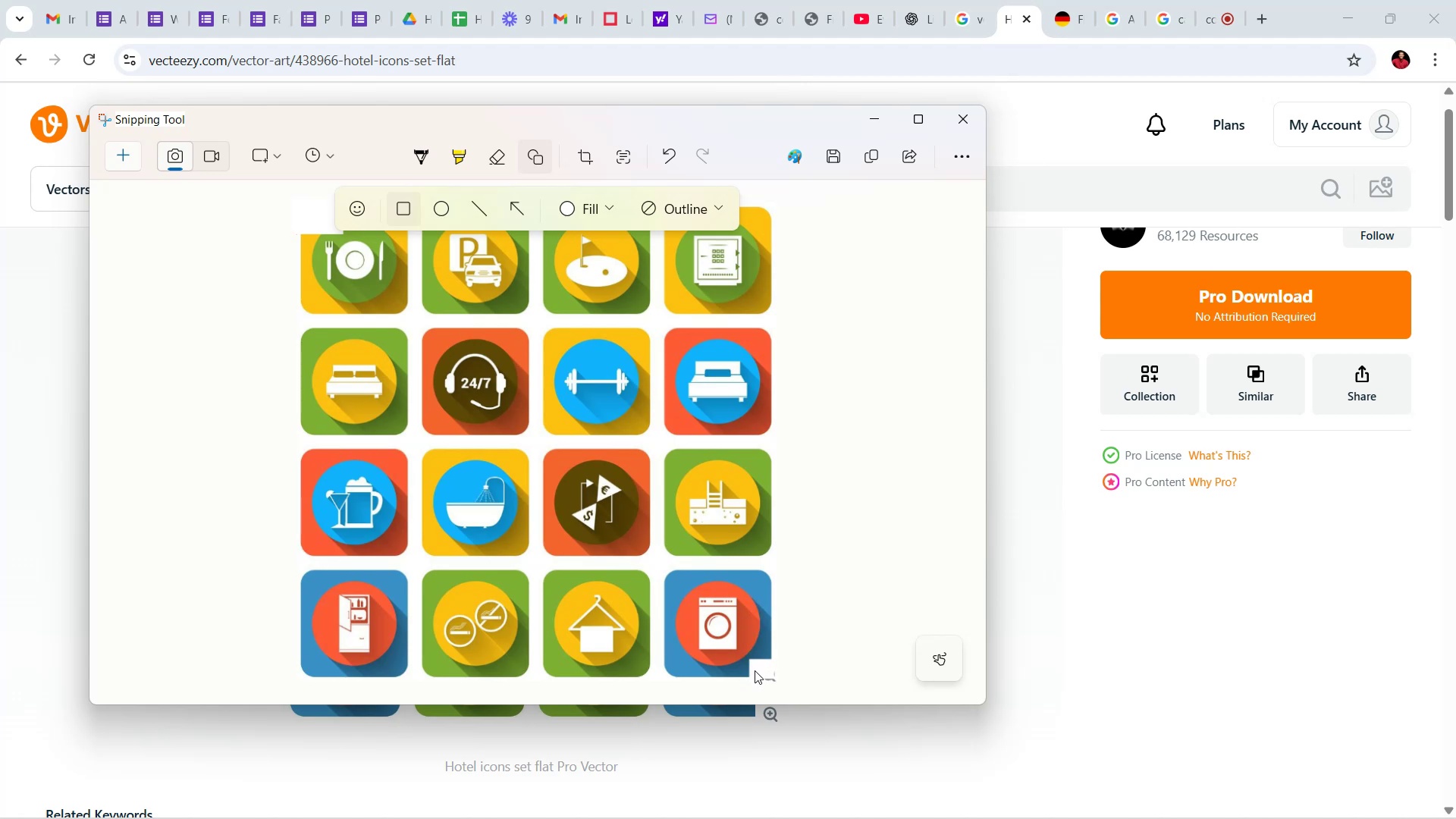 
left_click_drag(start_coordinate=[755, 670], to_coordinate=[771, 680])
 